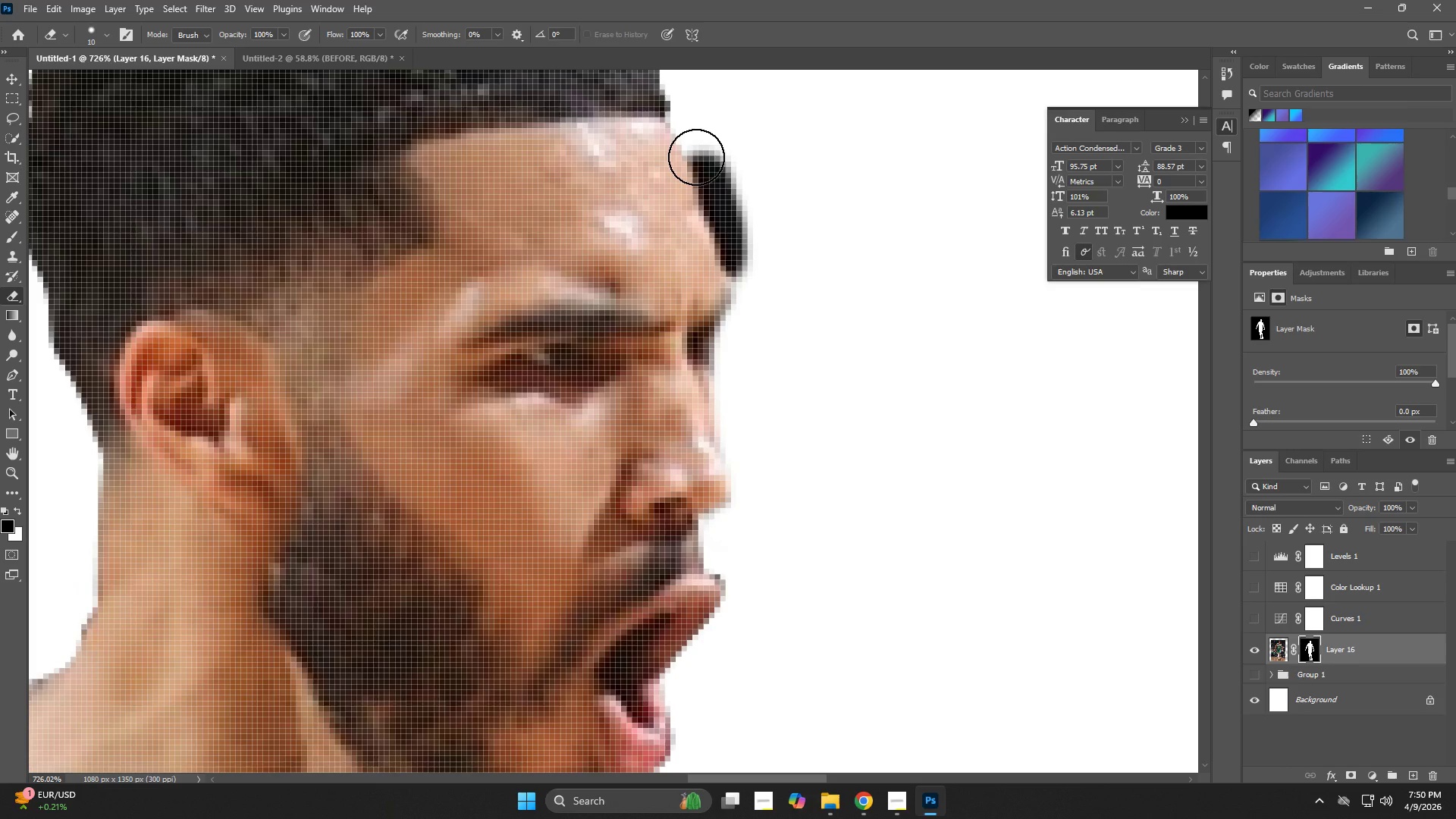 
left_click_drag(start_coordinate=[772, 171], to_coordinate=[771, 312])
 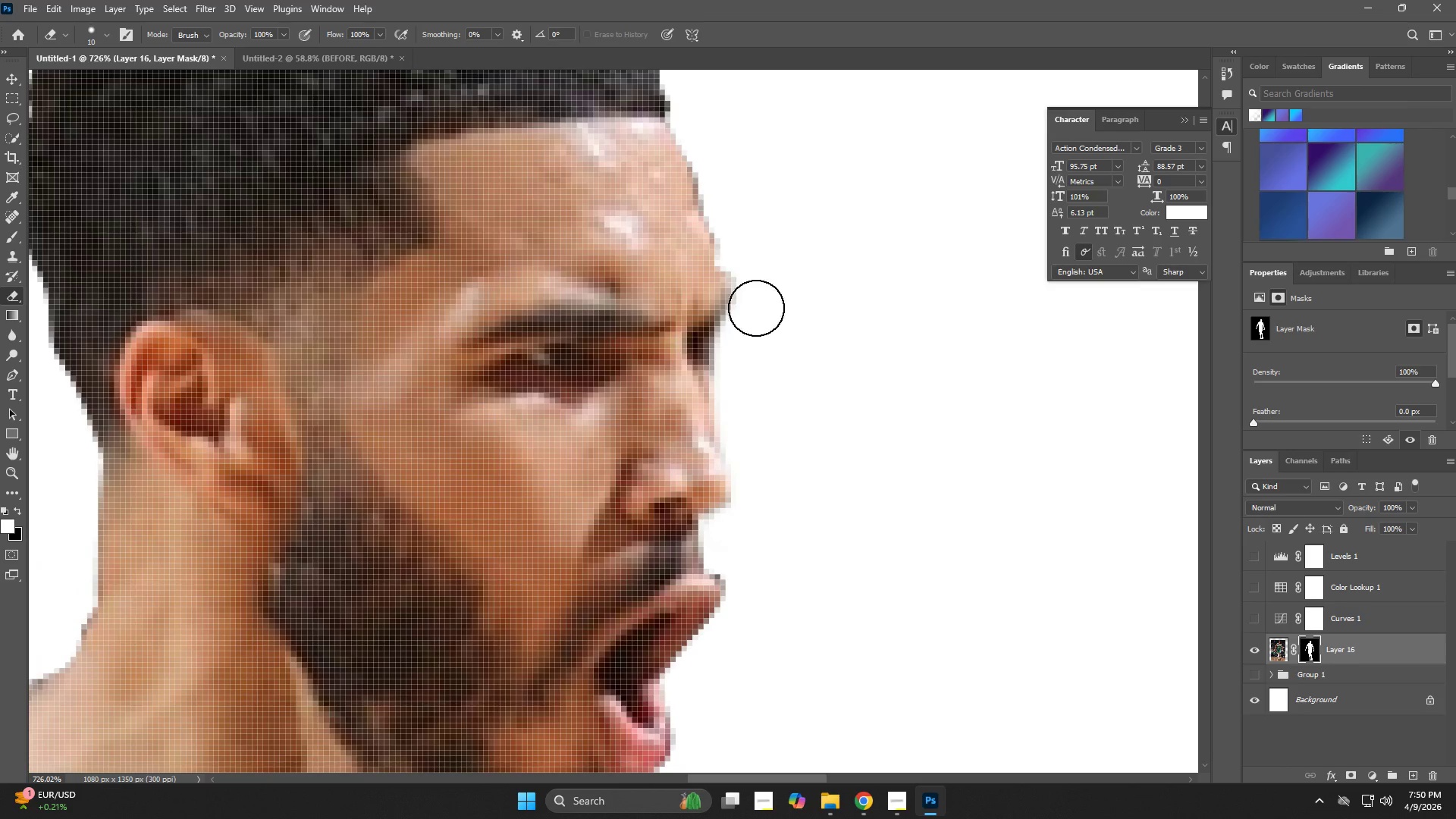 
type(xxzze)
 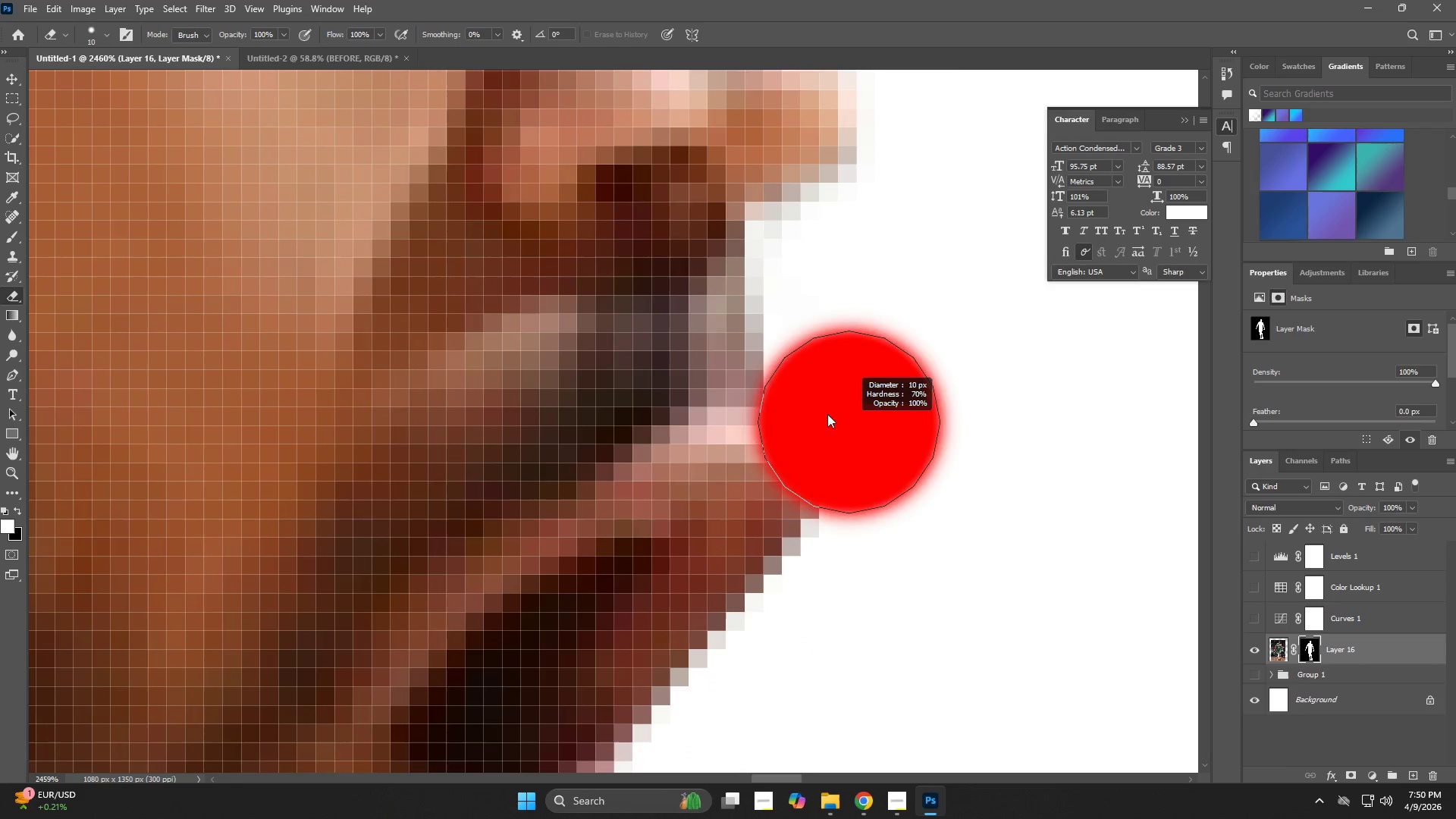 
left_click_drag(start_coordinate=[720, 259], to_coordinate=[692, 144])
 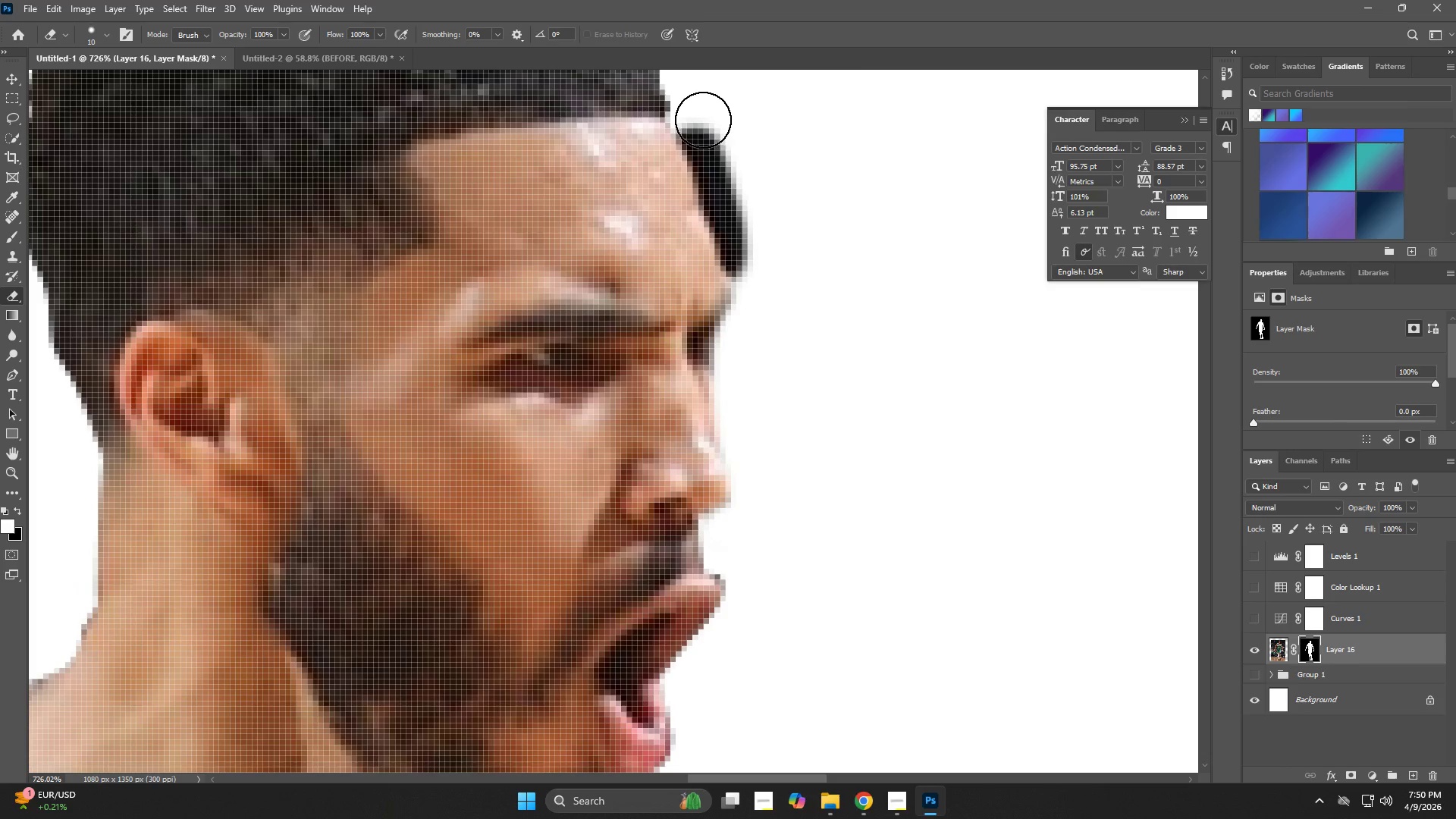 
left_click_drag(start_coordinate=[699, 120], to_coordinate=[731, 180])
 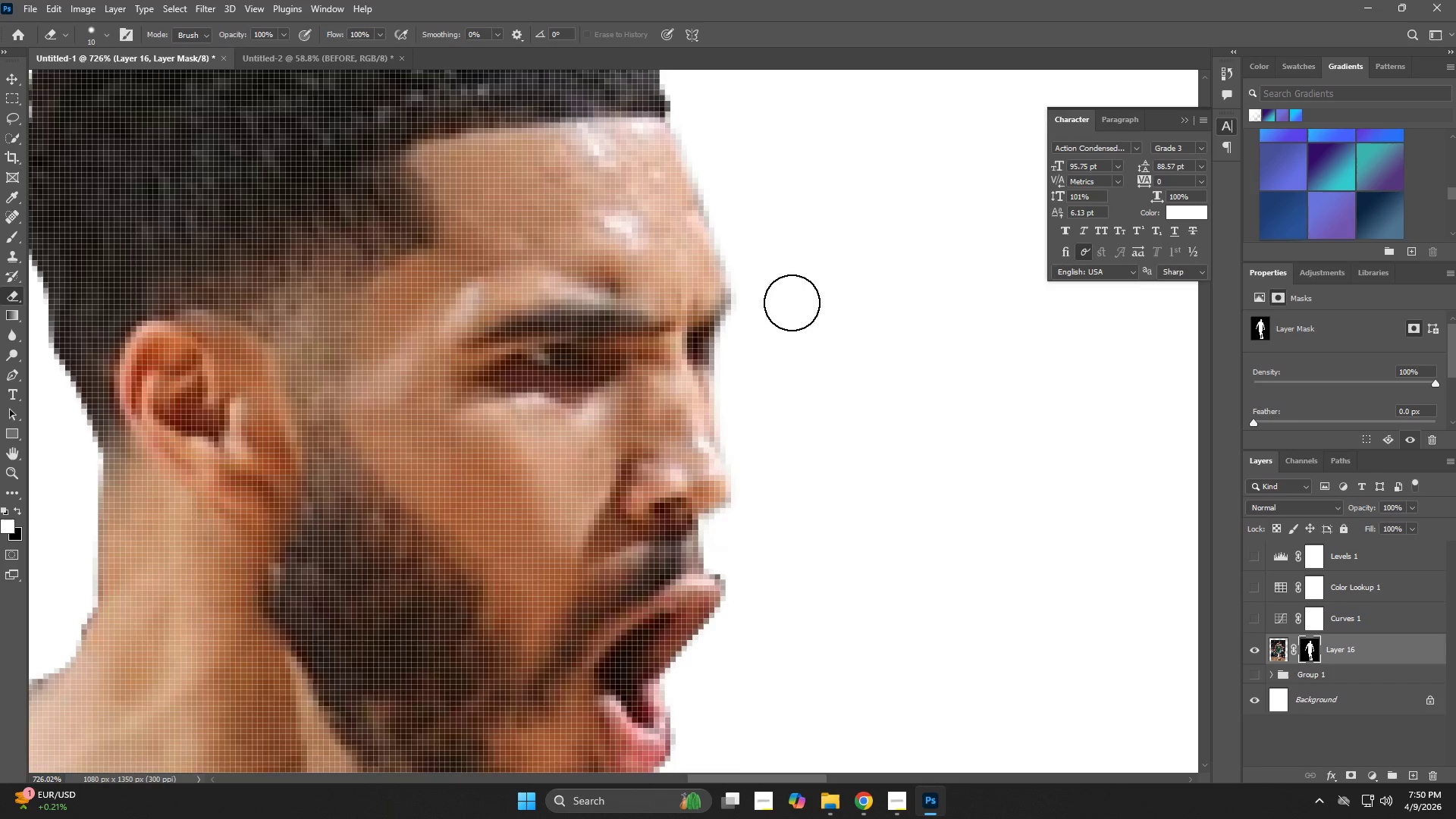 
left_click_drag(start_coordinate=[788, 314], to_coordinate=[739, 330])
 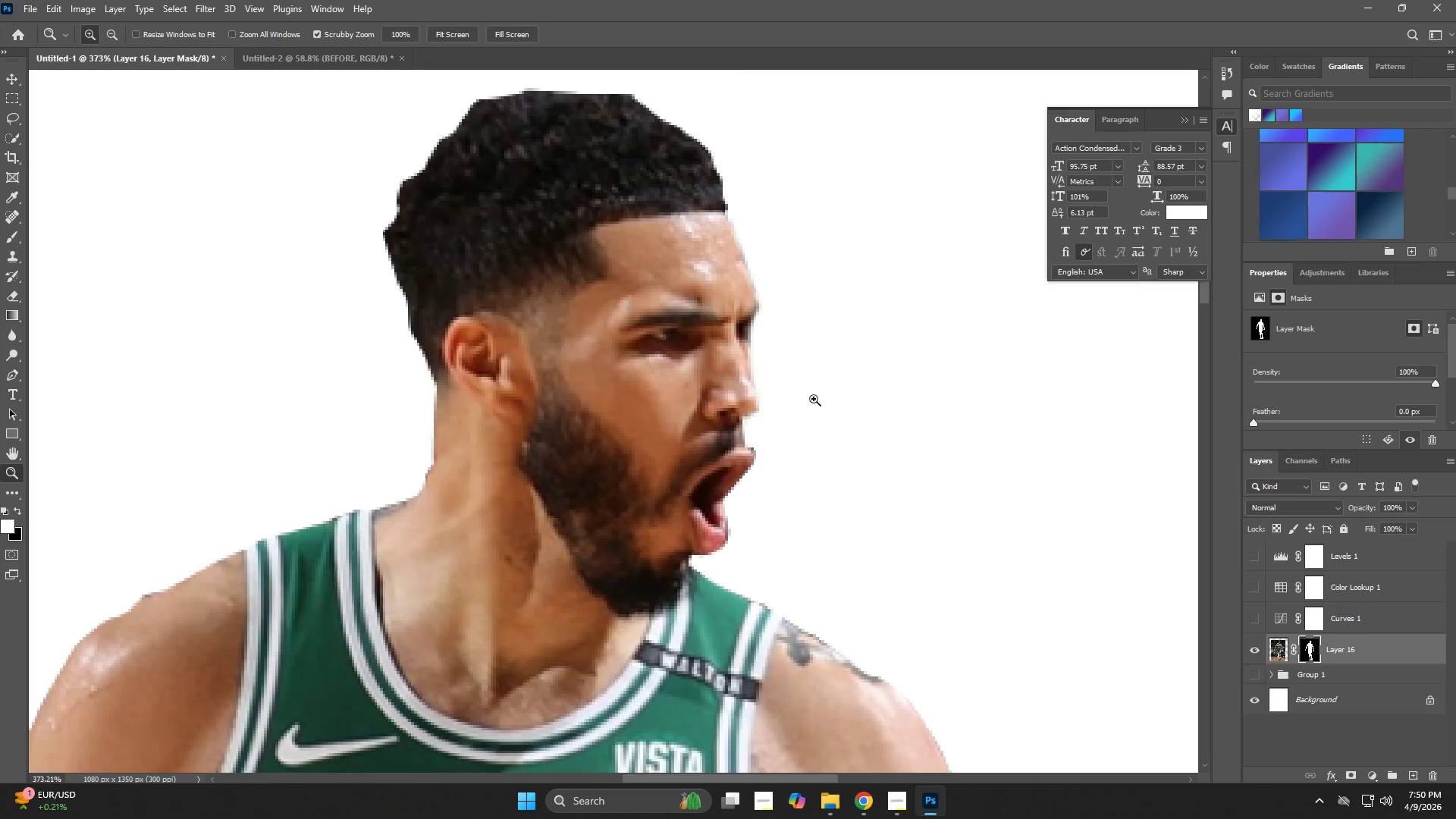 
hold_key(key=Space, duration=0.86)
 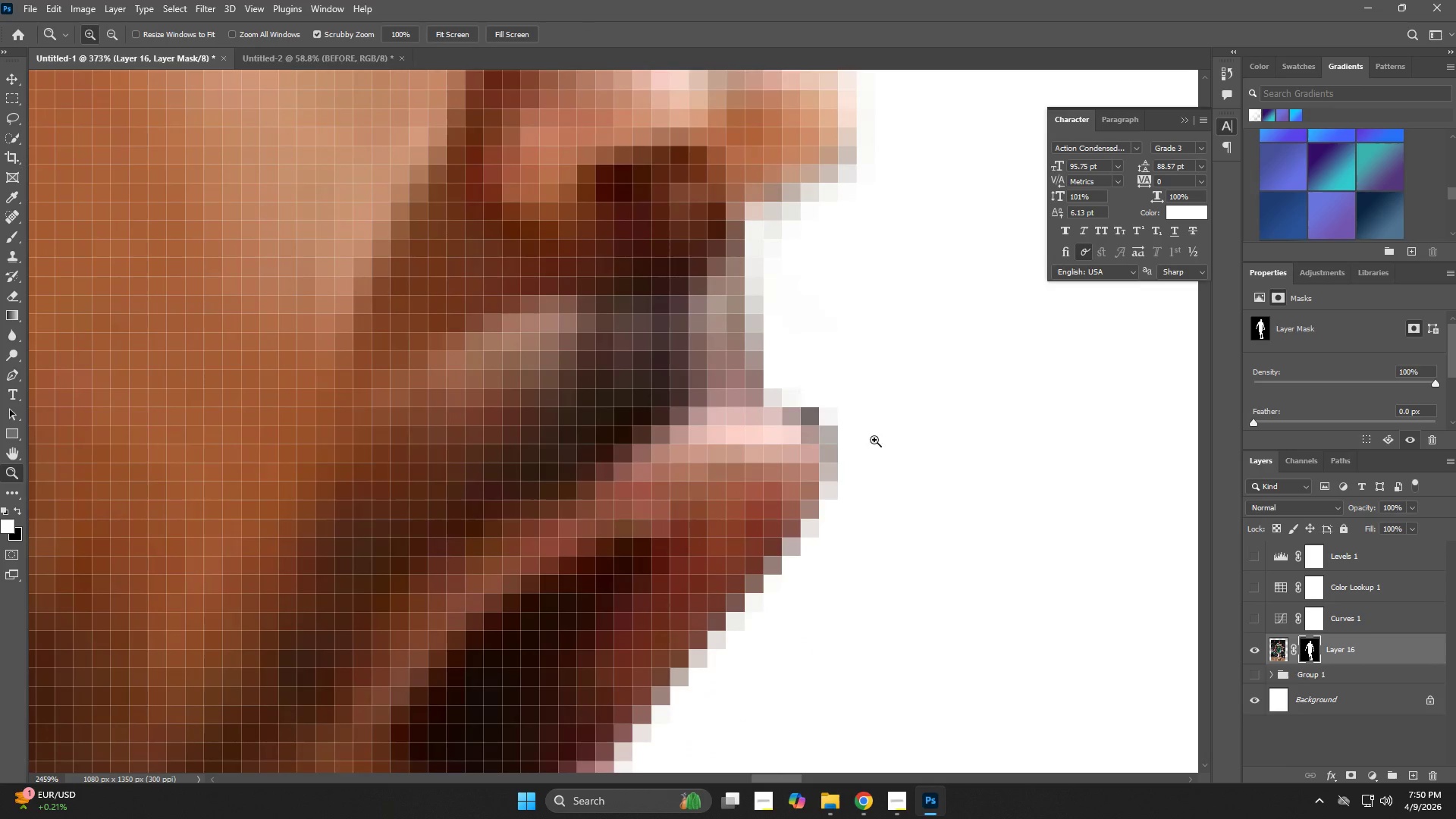 
left_click_drag(start_coordinate=[768, 487], to_coordinate=[783, 406])
 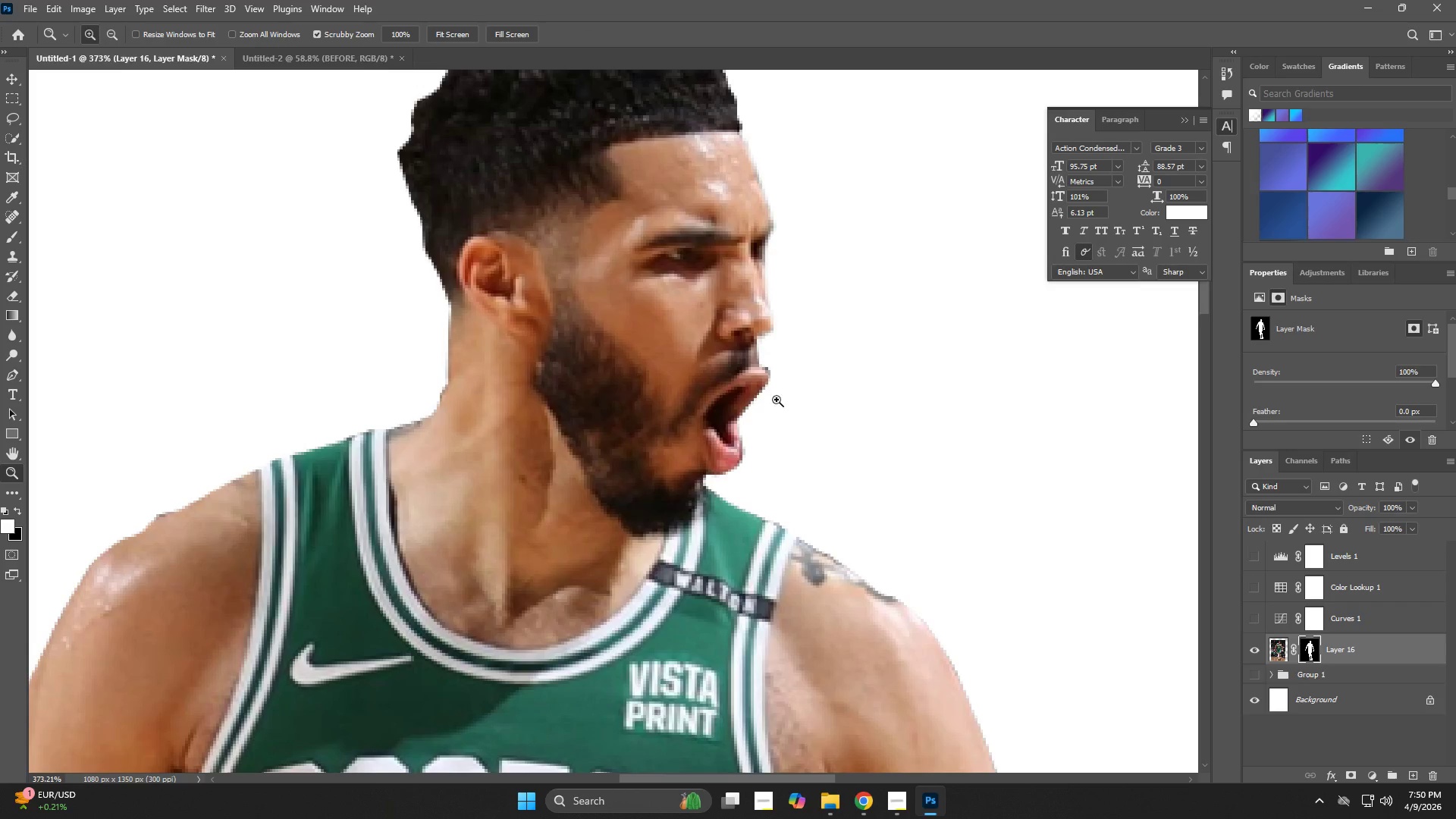 
hold_key(key=Space, duration=2.33)
 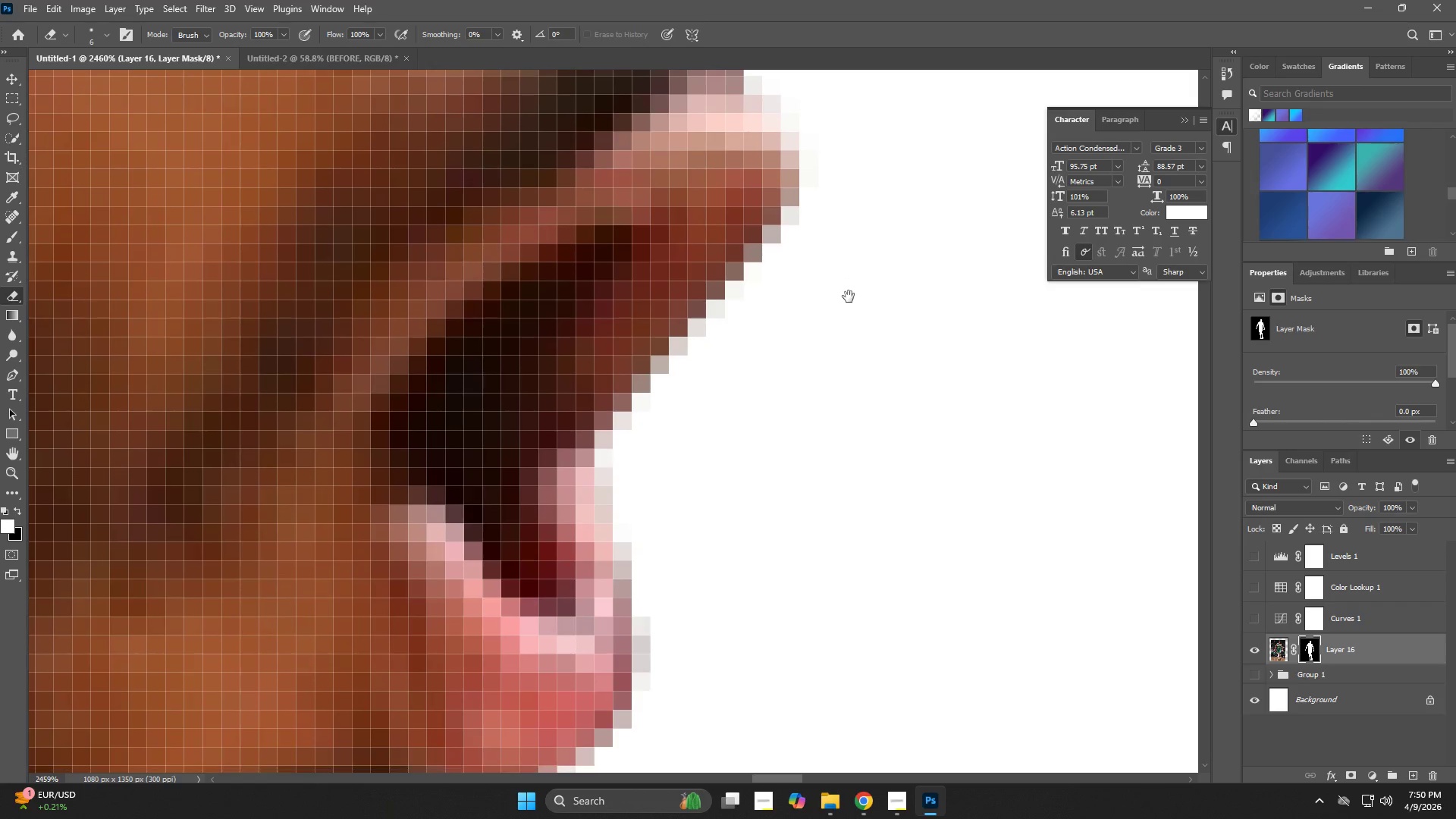 
left_click_drag(start_coordinate=[758, 360], to_coordinate=[874, 440])
 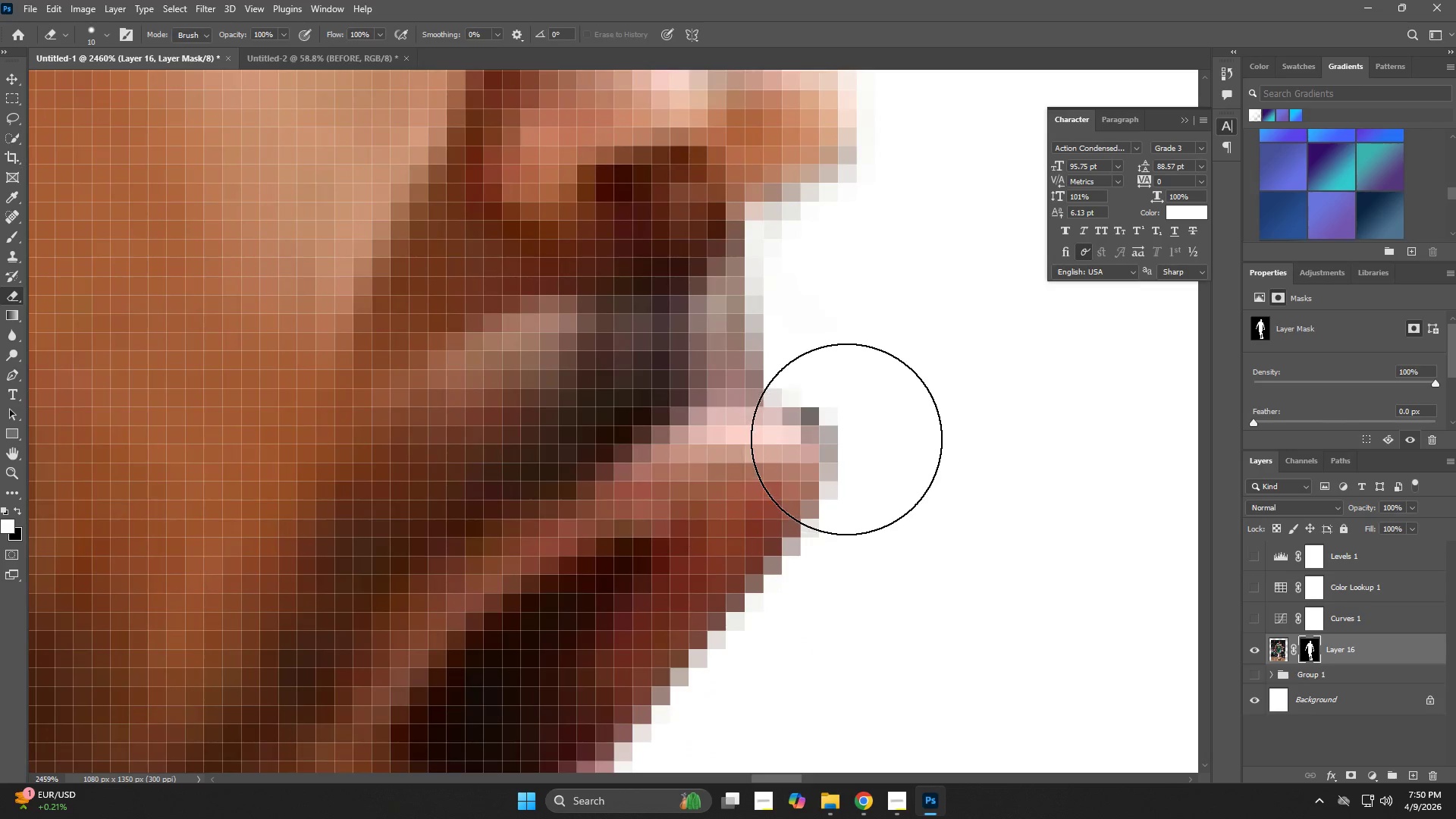 
hold_key(key=AltLeft, duration=0.52)
 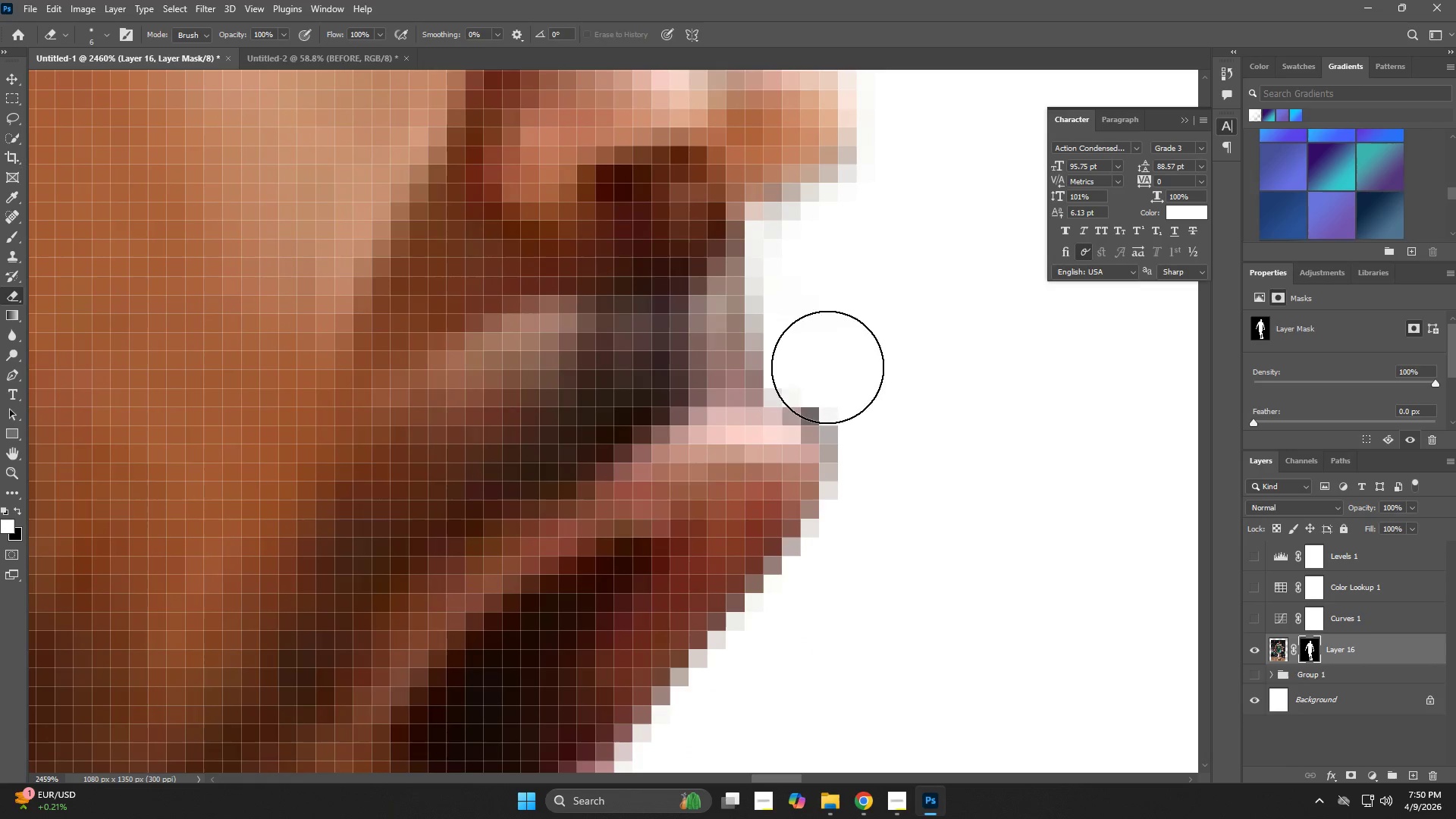 
left_click_drag(start_coordinate=[828, 375], to_coordinate=[880, 556])
 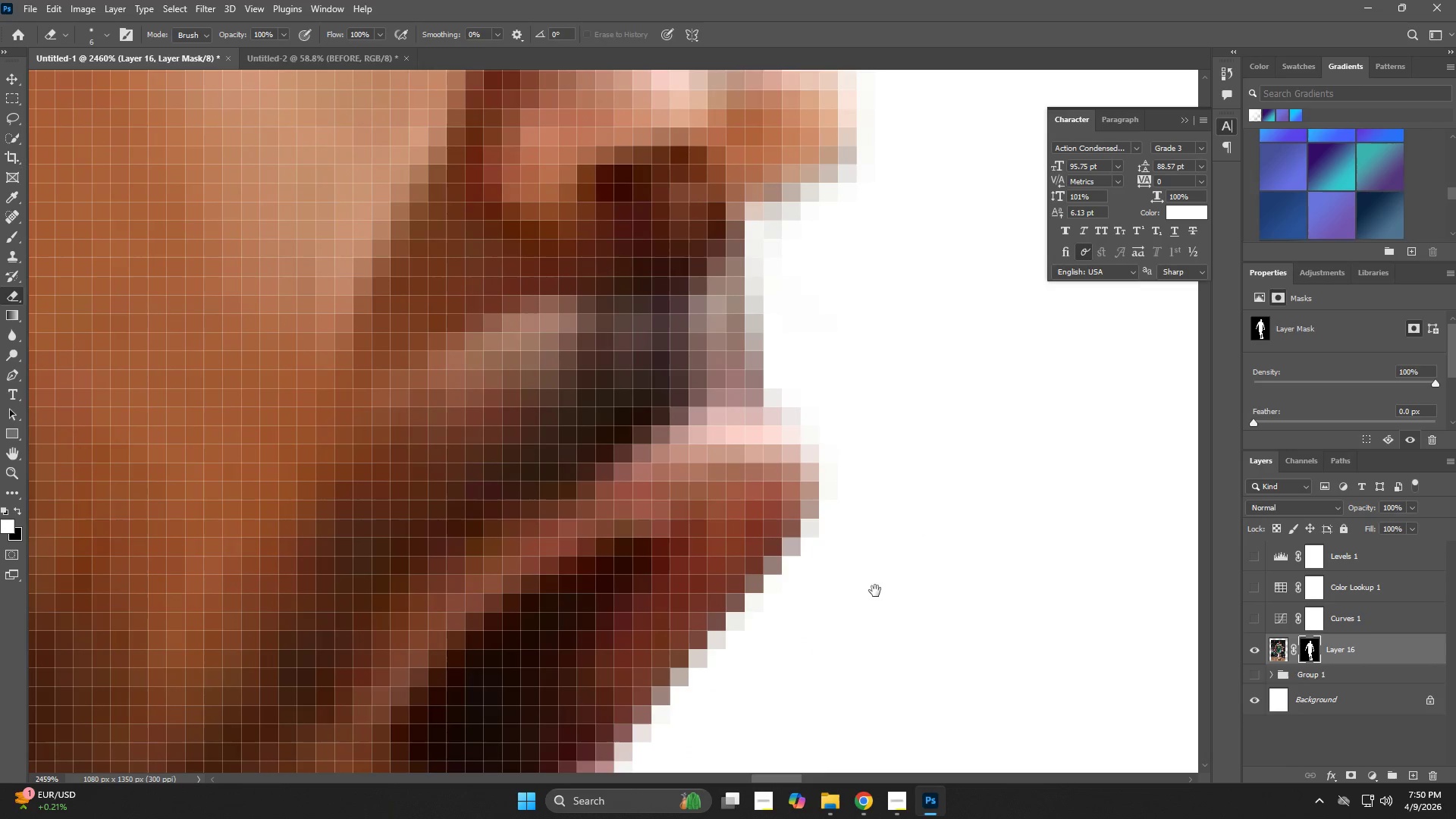 
hold_key(key=Space, duration=0.59)
 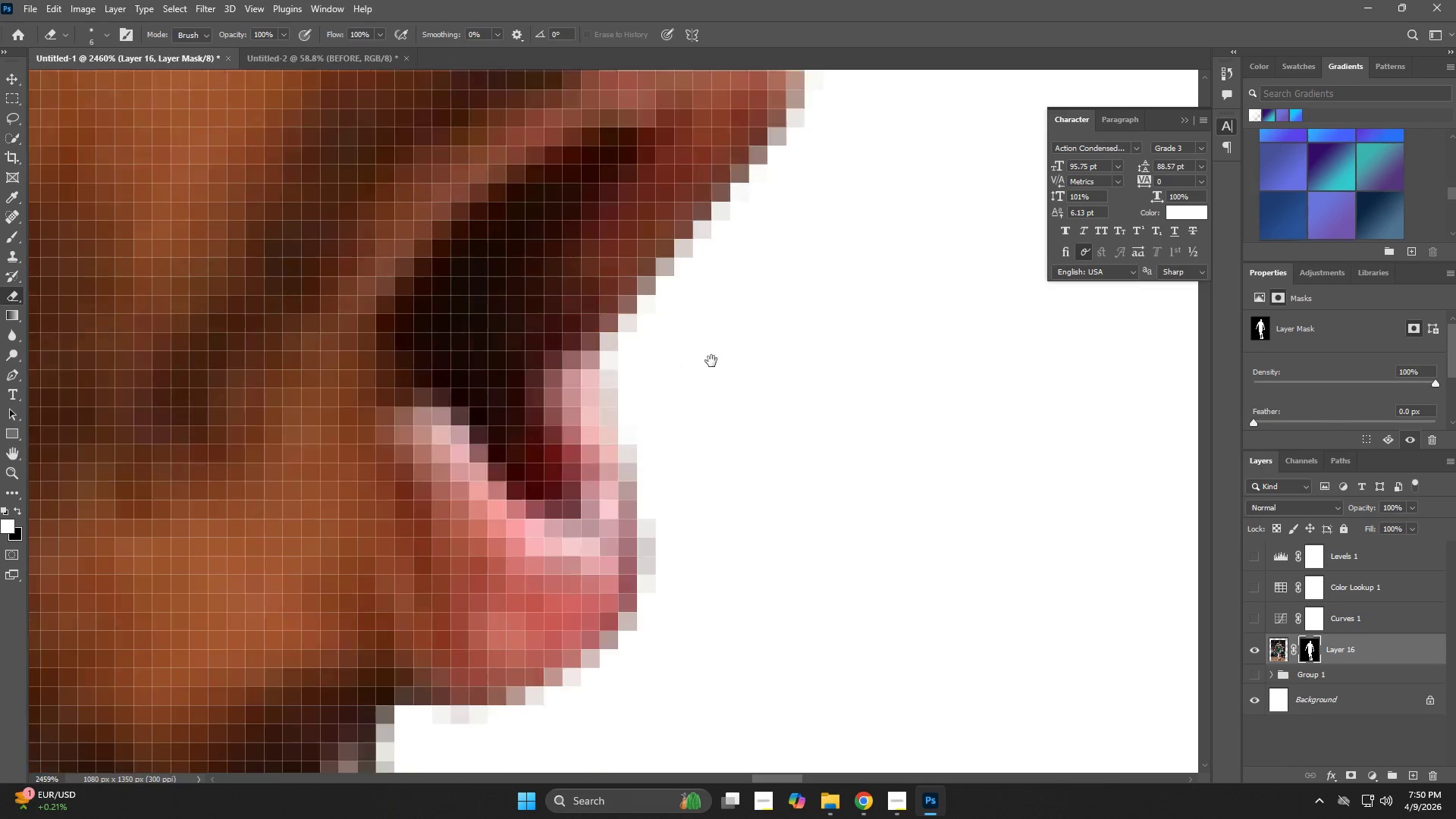 
left_click_drag(start_coordinate=[870, 598], to_coordinate=[850, 286])
 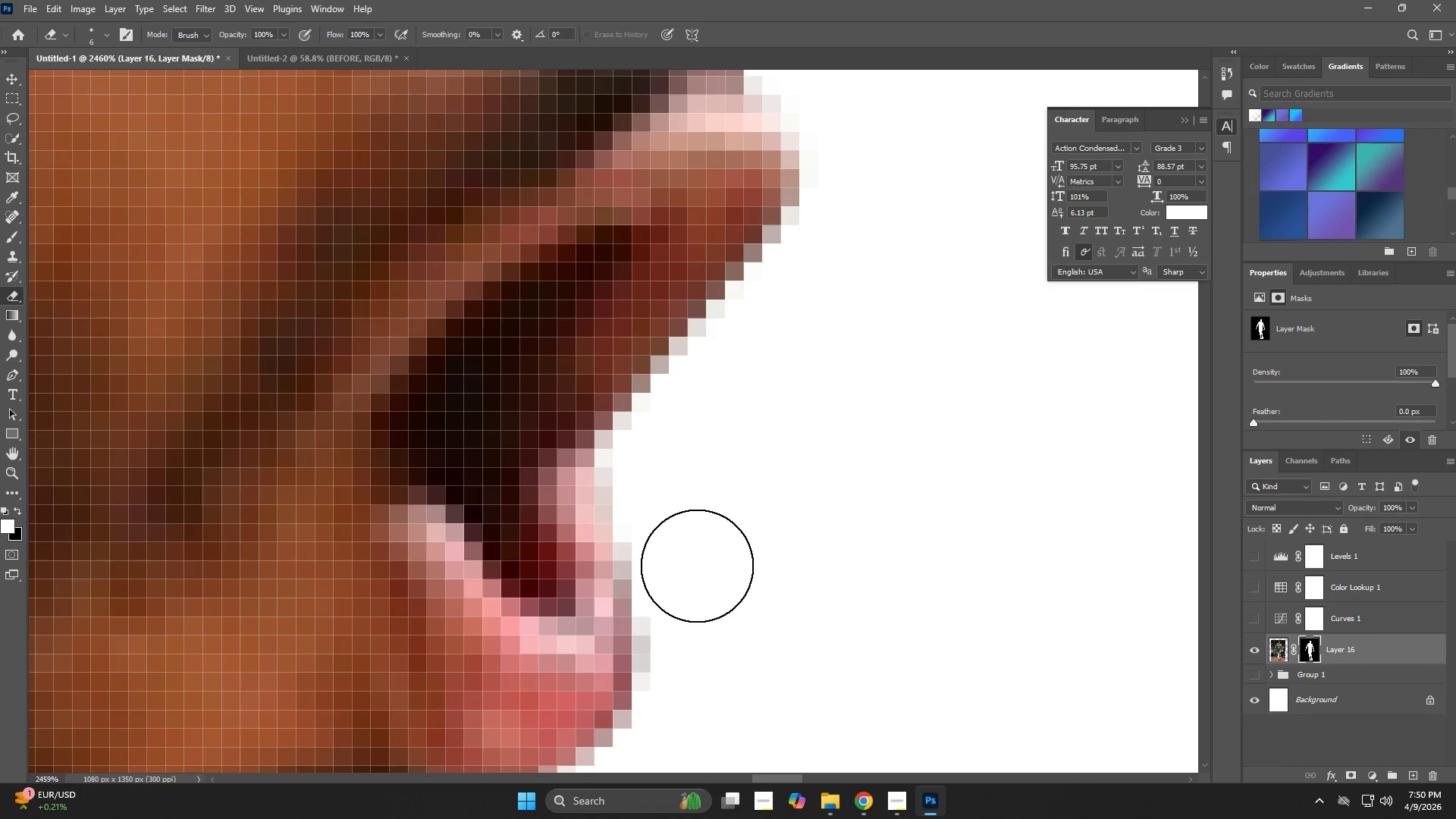 
hold_key(key=Space, duration=0.48)
 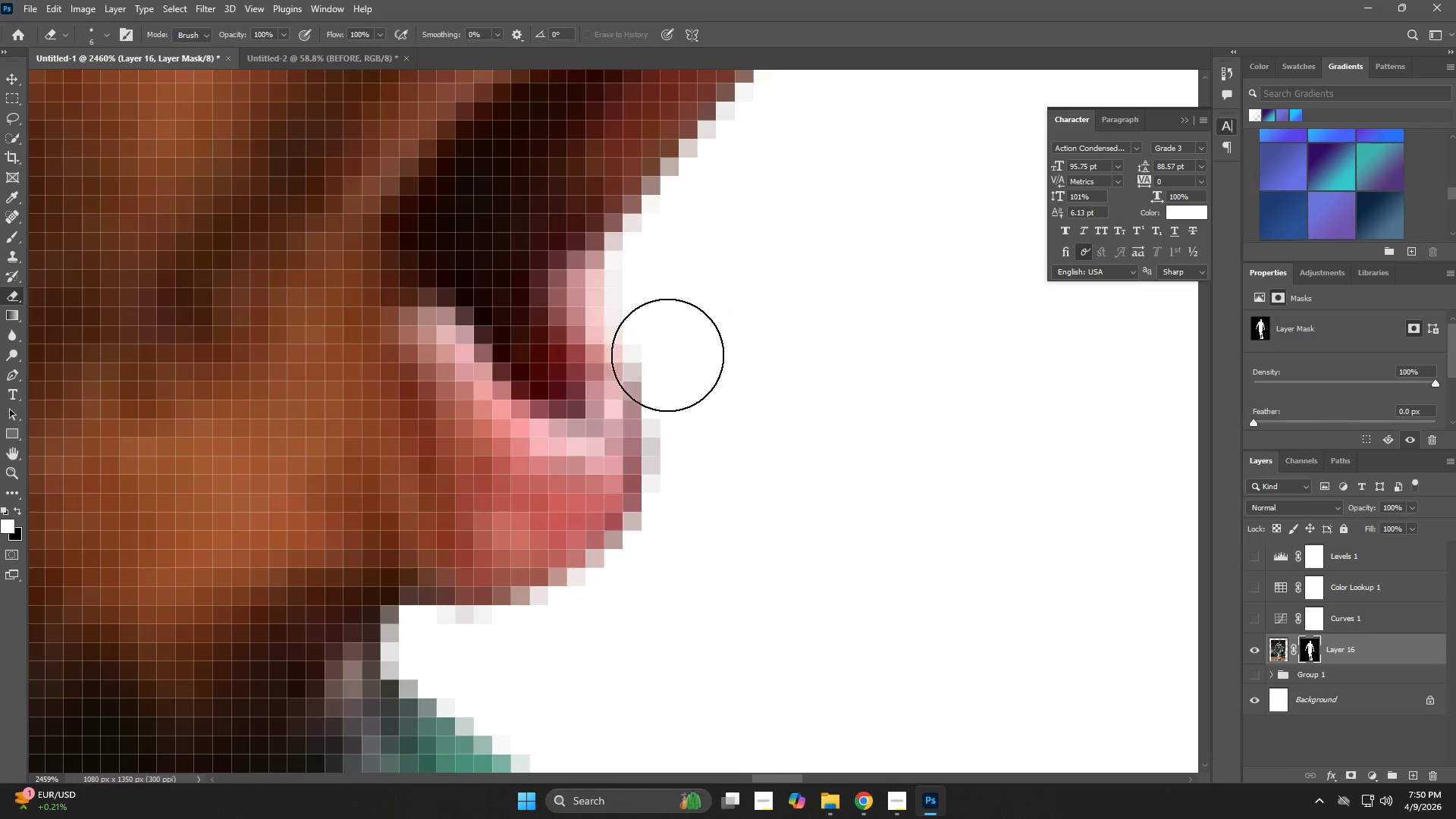 
left_click_drag(start_coordinate=[701, 559], to_coordinate=[711, 361])
 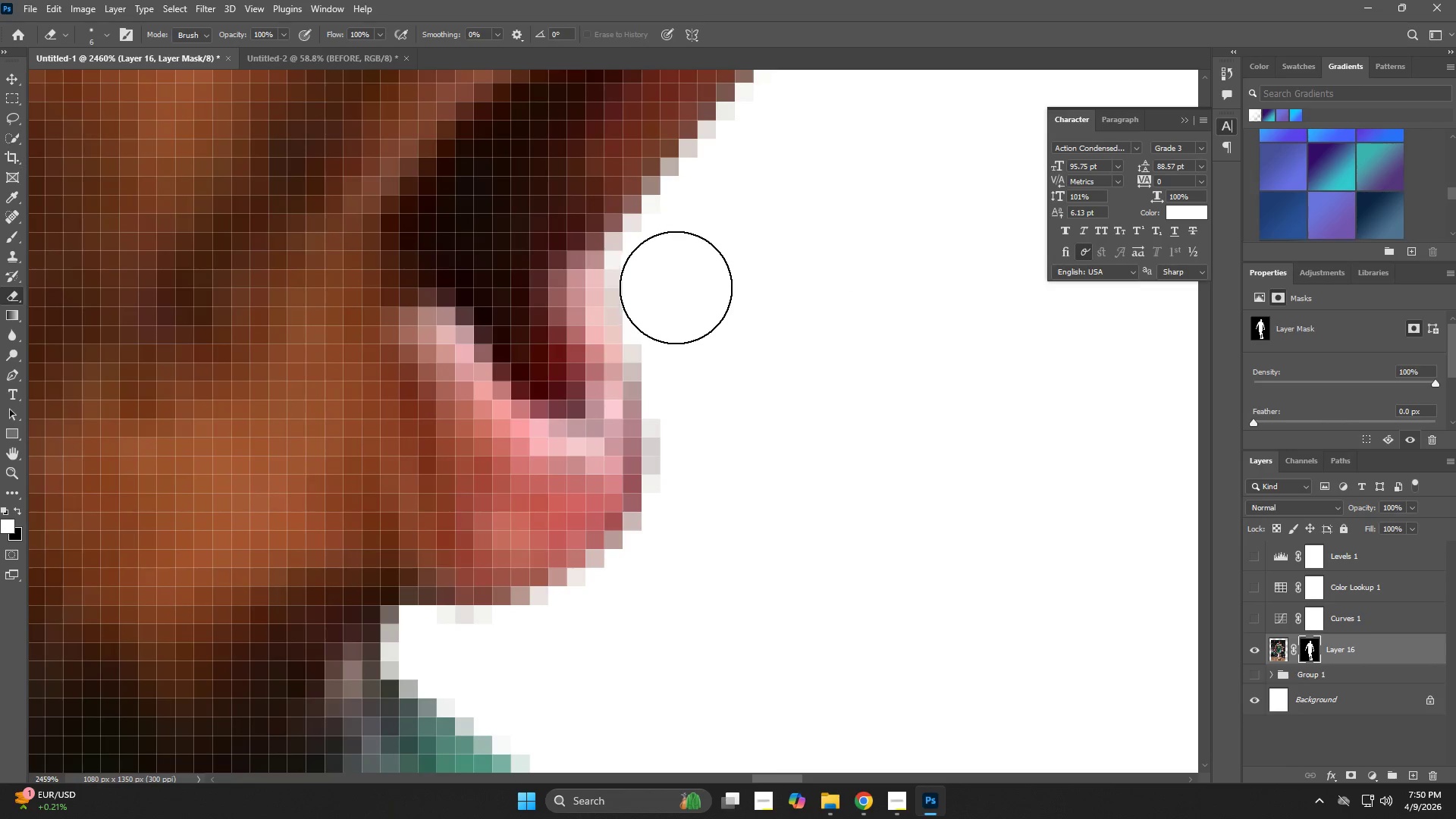 
left_click_drag(start_coordinate=[663, 292], to_coordinate=[409, 639])
 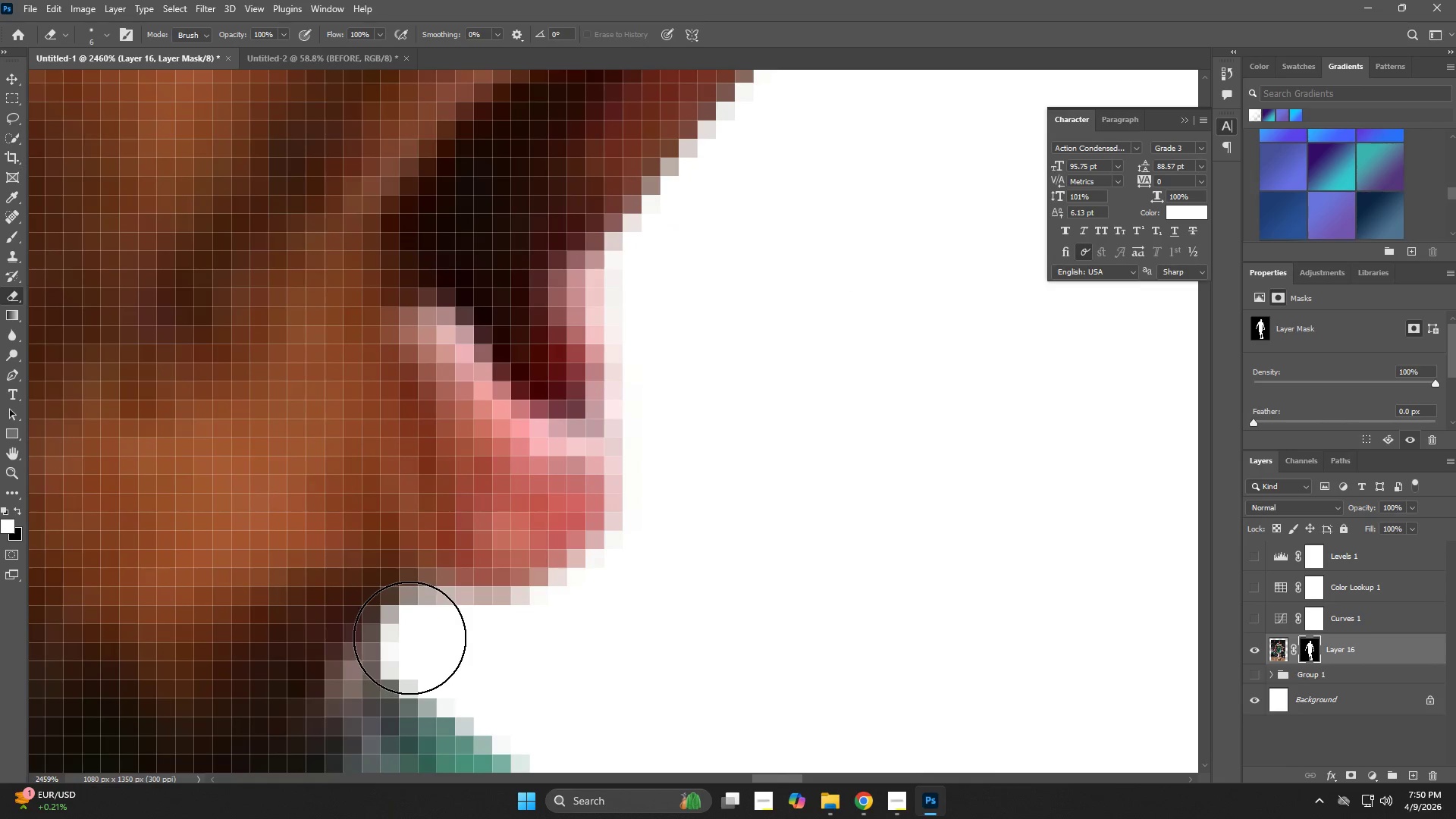 
left_click_drag(start_coordinate=[410, 638], to_coordinate=[695, 657])
 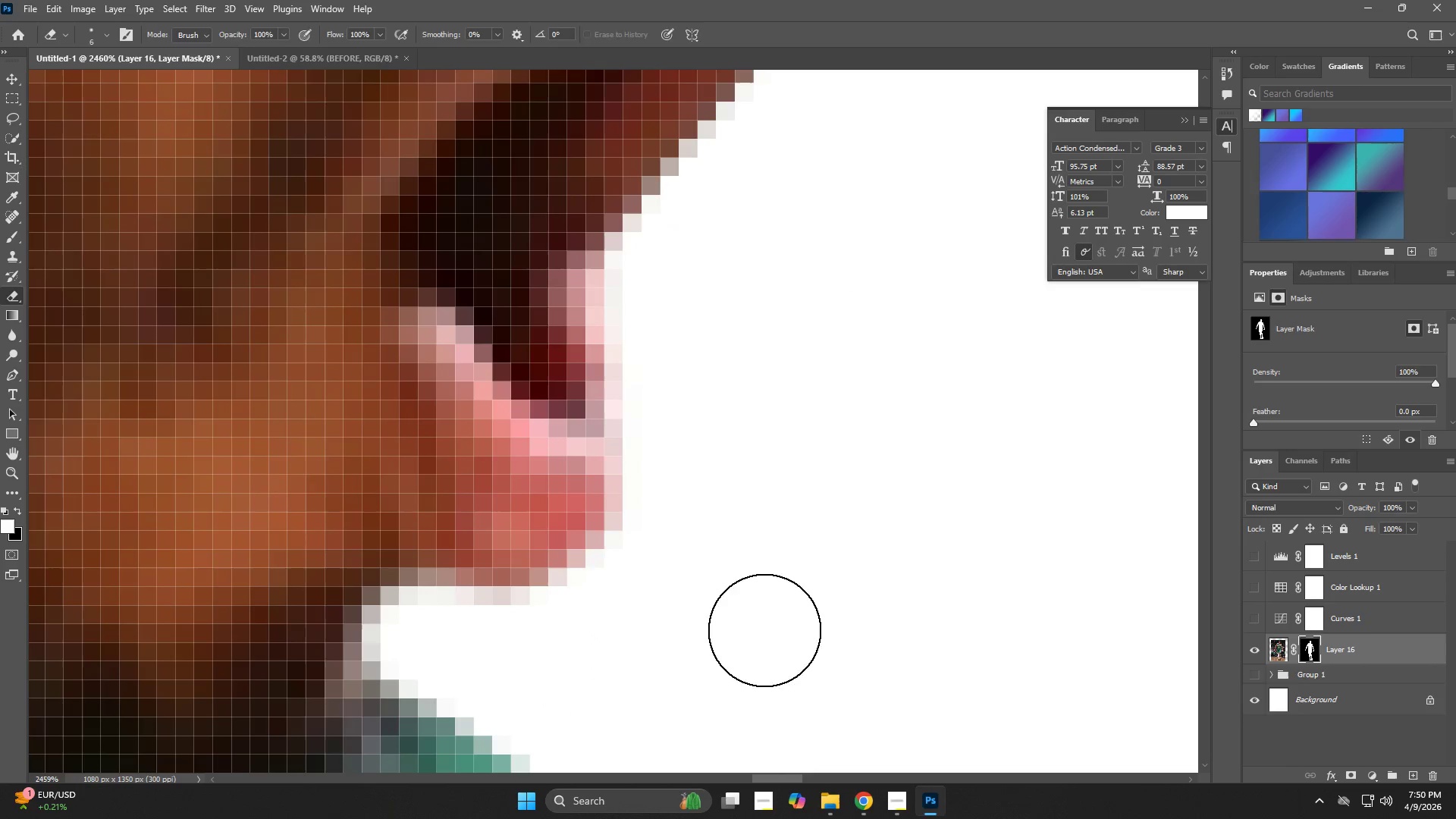 
type(zze)
 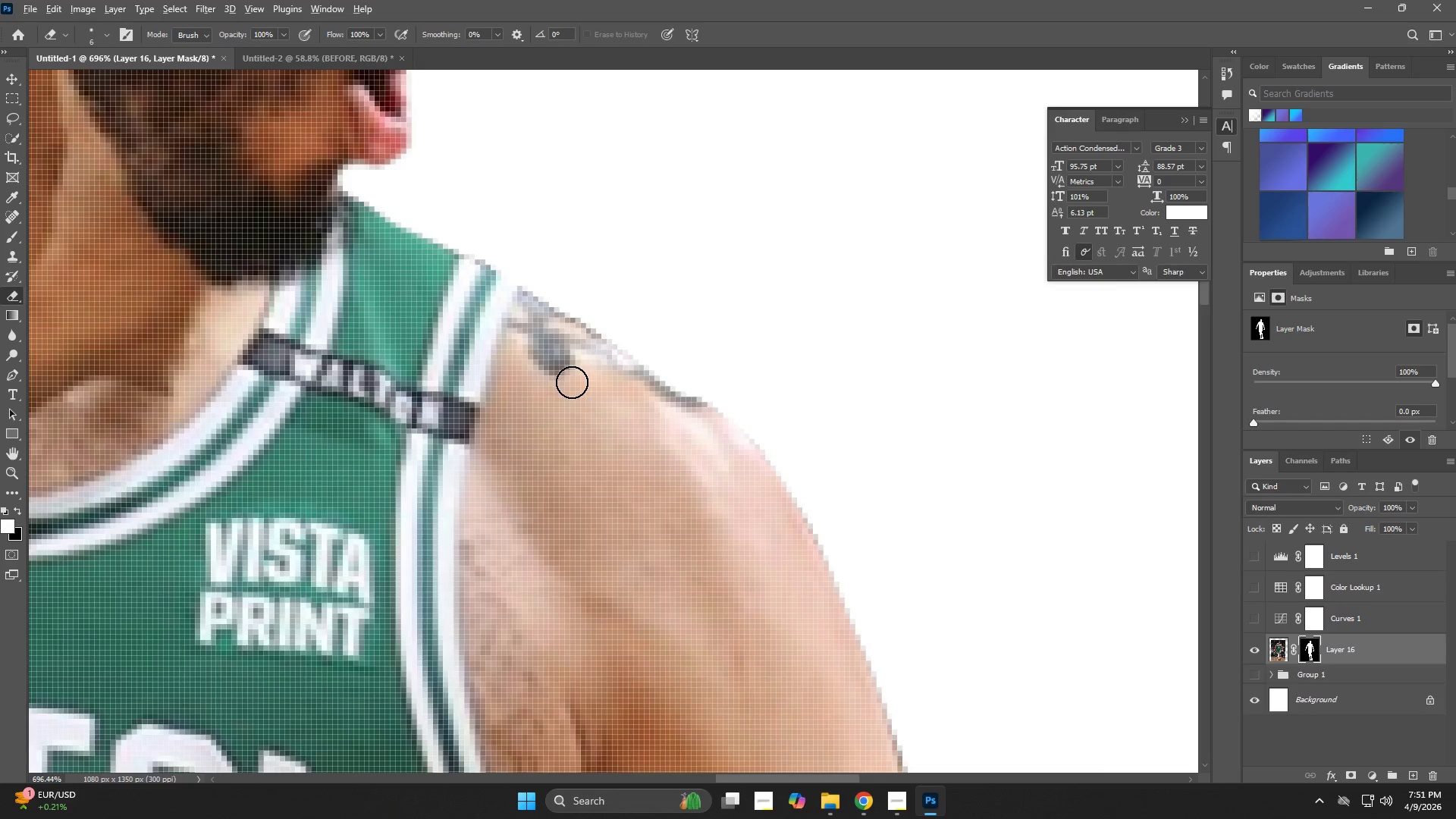 
left_click_drag(start_coordinate=[743, 631], to_coordinate=[604, 661])
 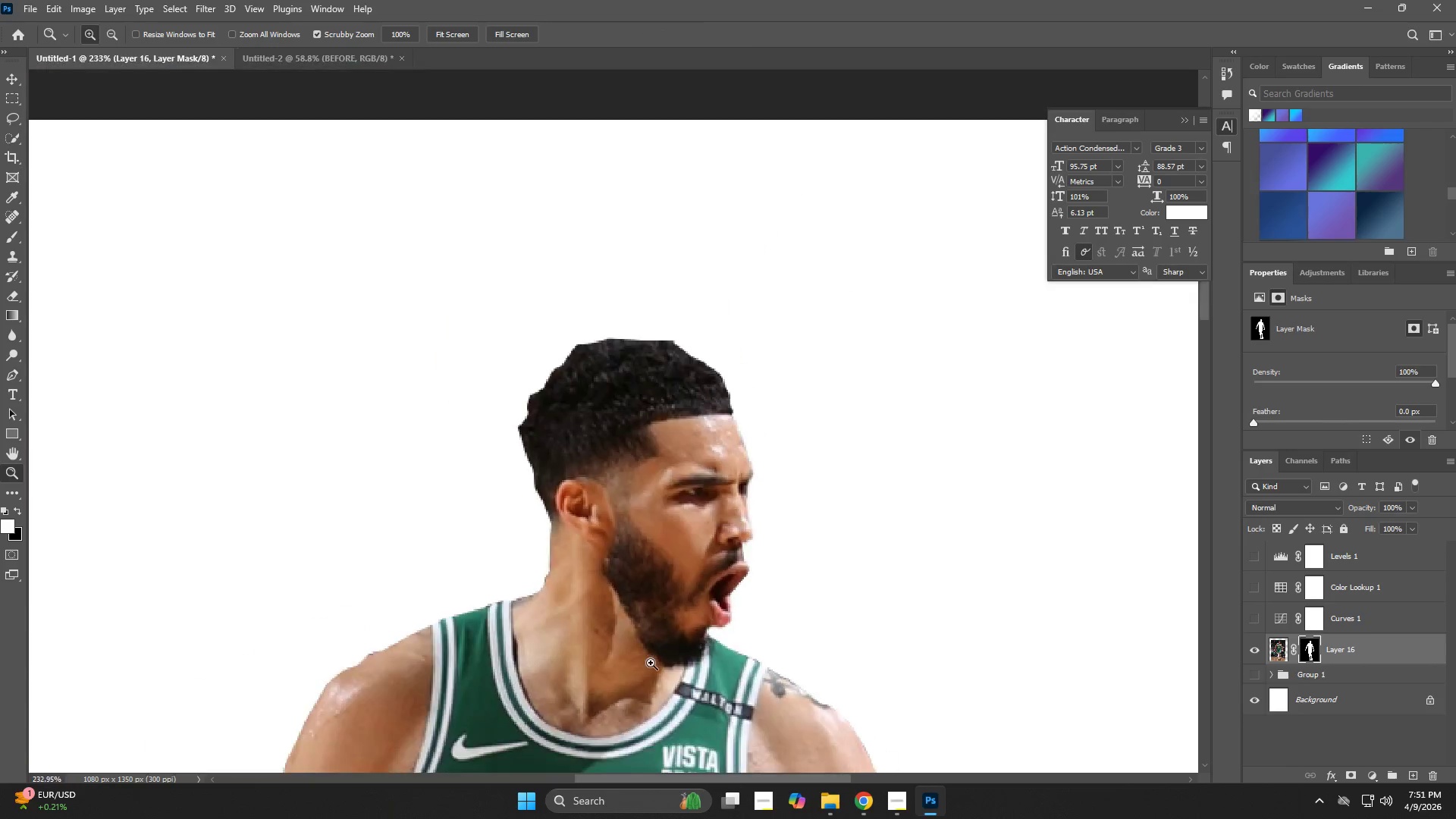 
hold_key(key=Space, duration=0.72)
 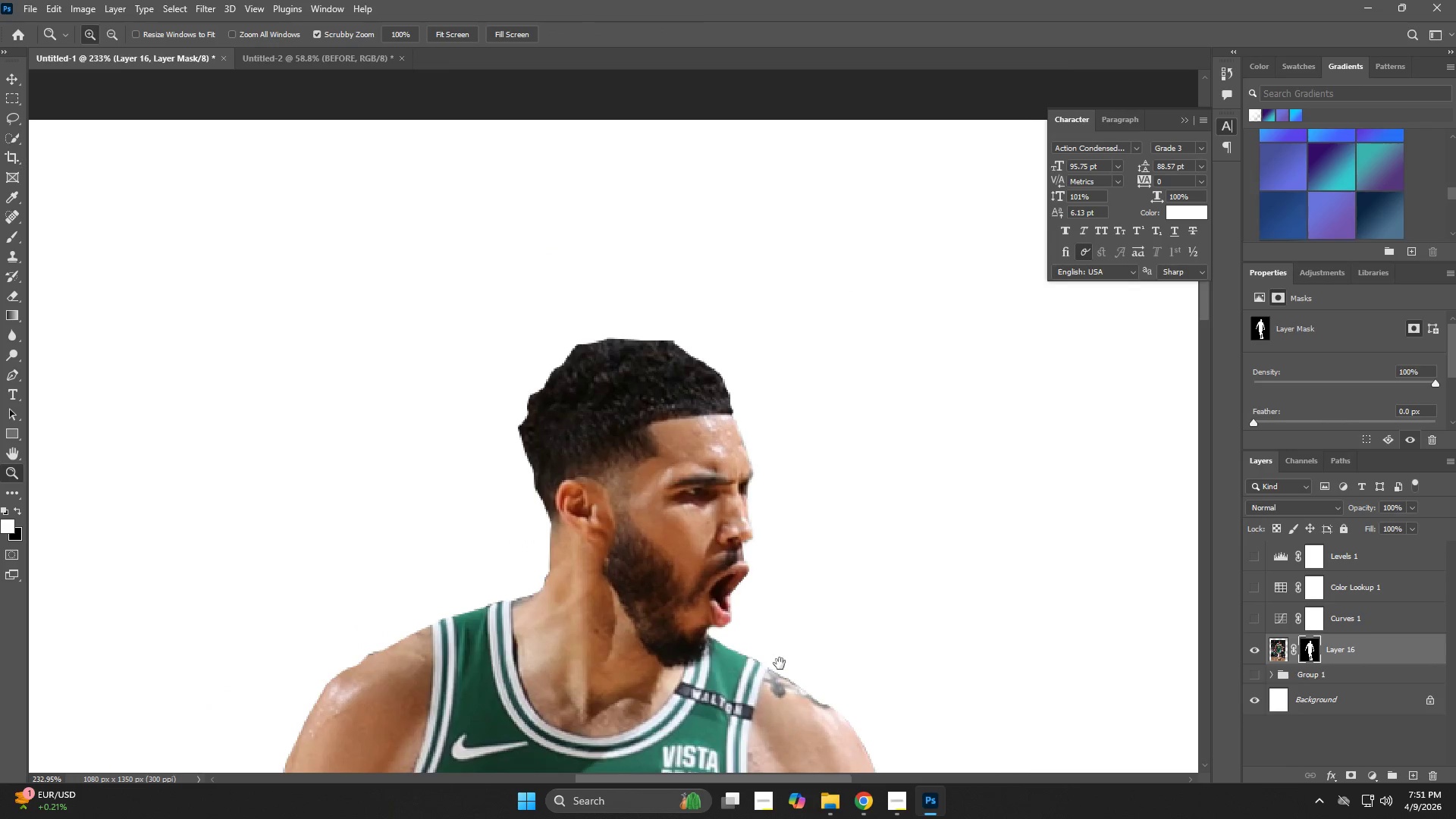 
hold_key(key=Space, duration=0.91)
 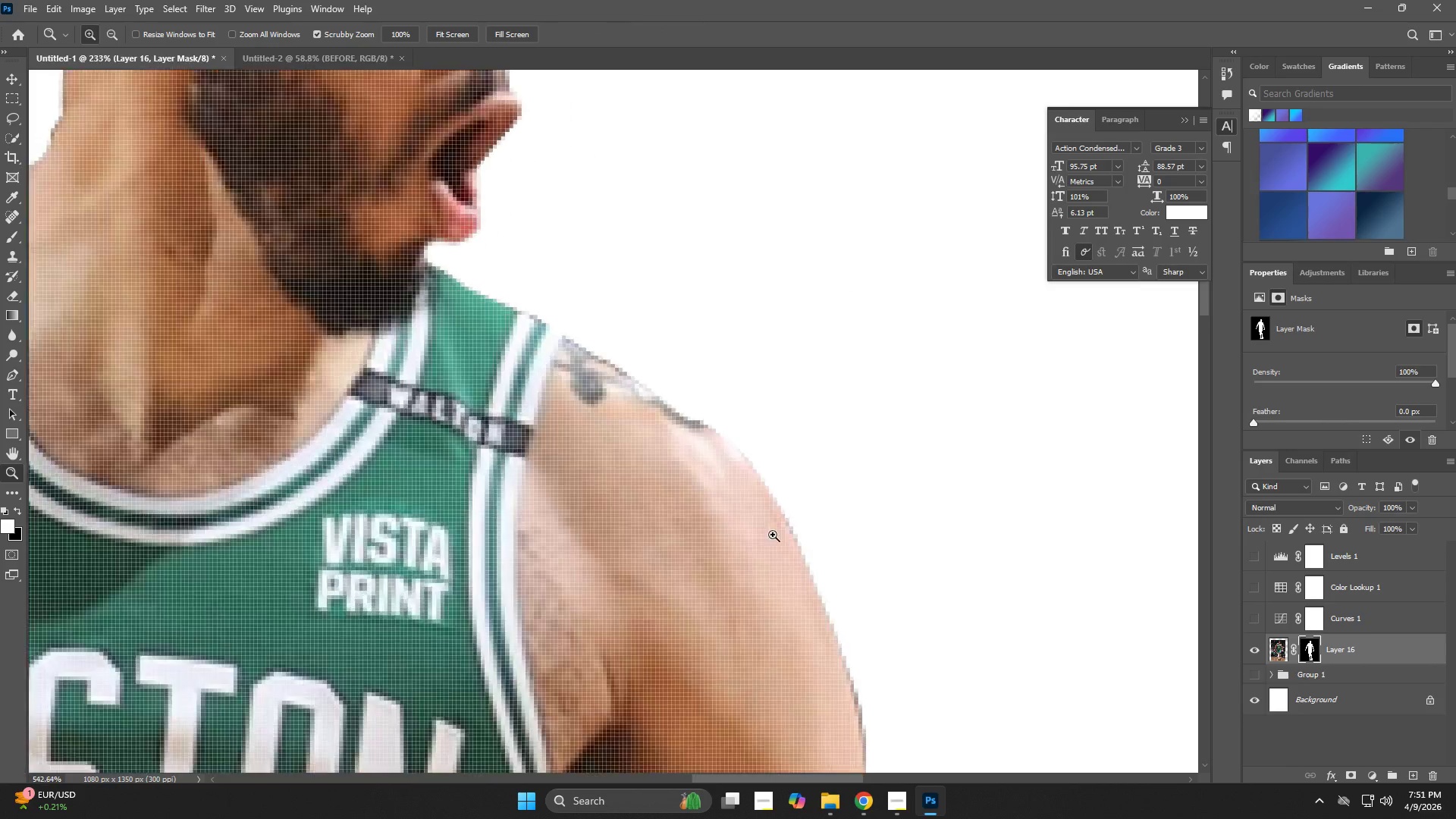 
left_click_drag(start_coordinate=[791, 691], to_coordinate=[682, 475])
 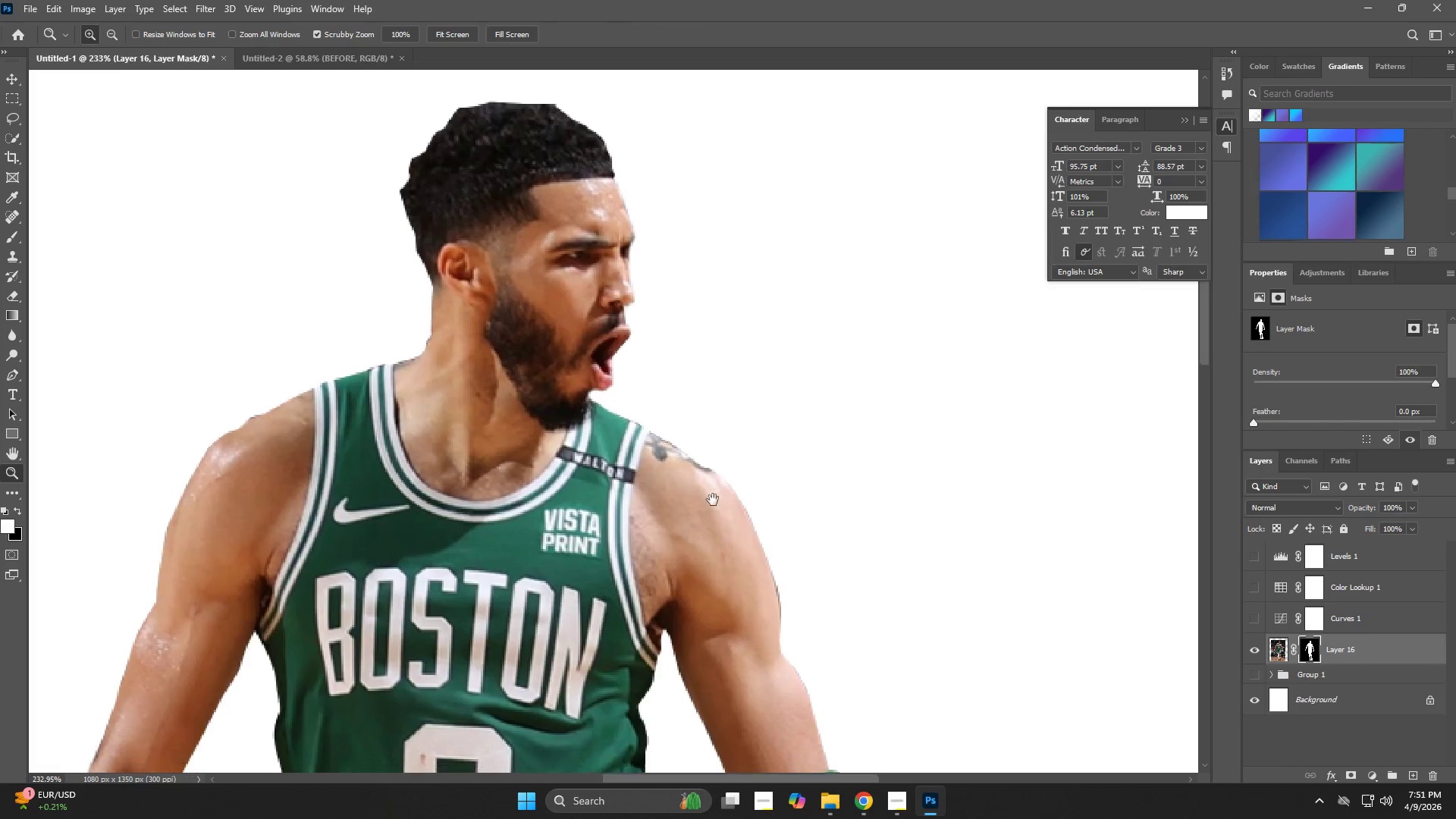 
left_click_drag(start_coordinate=[713, 500], to_coordinate=[783, 539])
 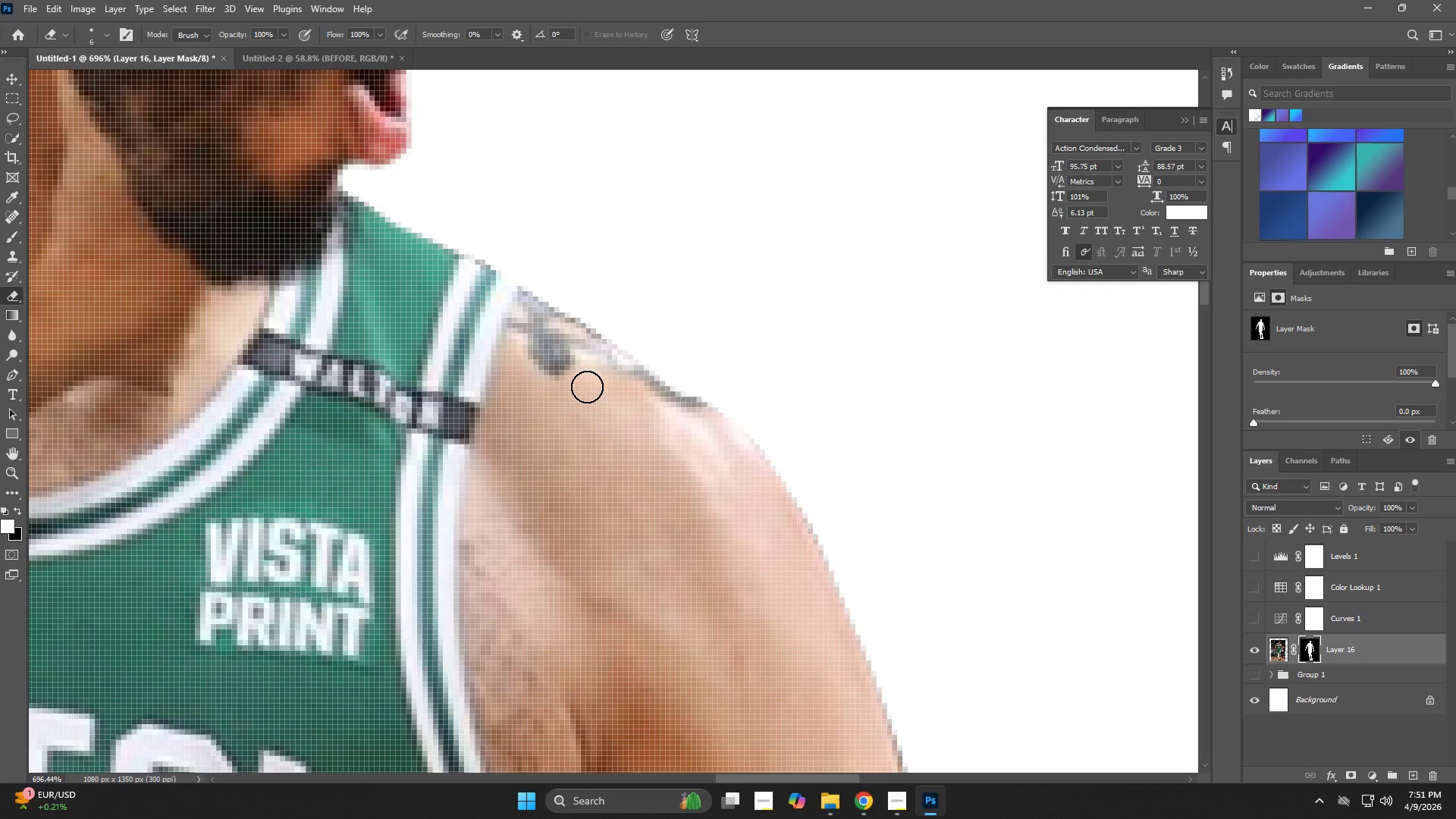 
hold_key(key=AltLeft, duration=0.36)
 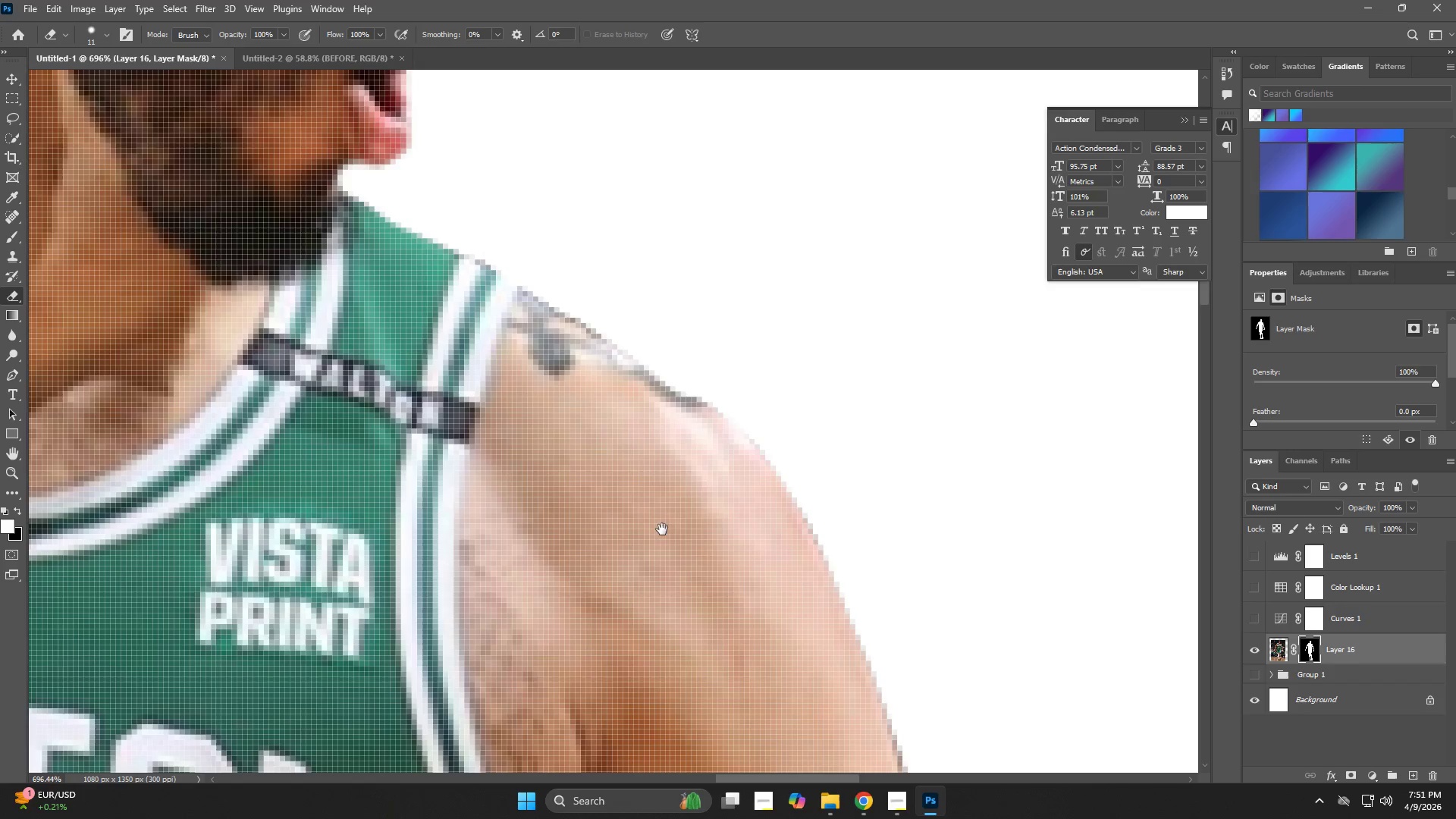 
hold_key(key=Space, duration=0.59)
 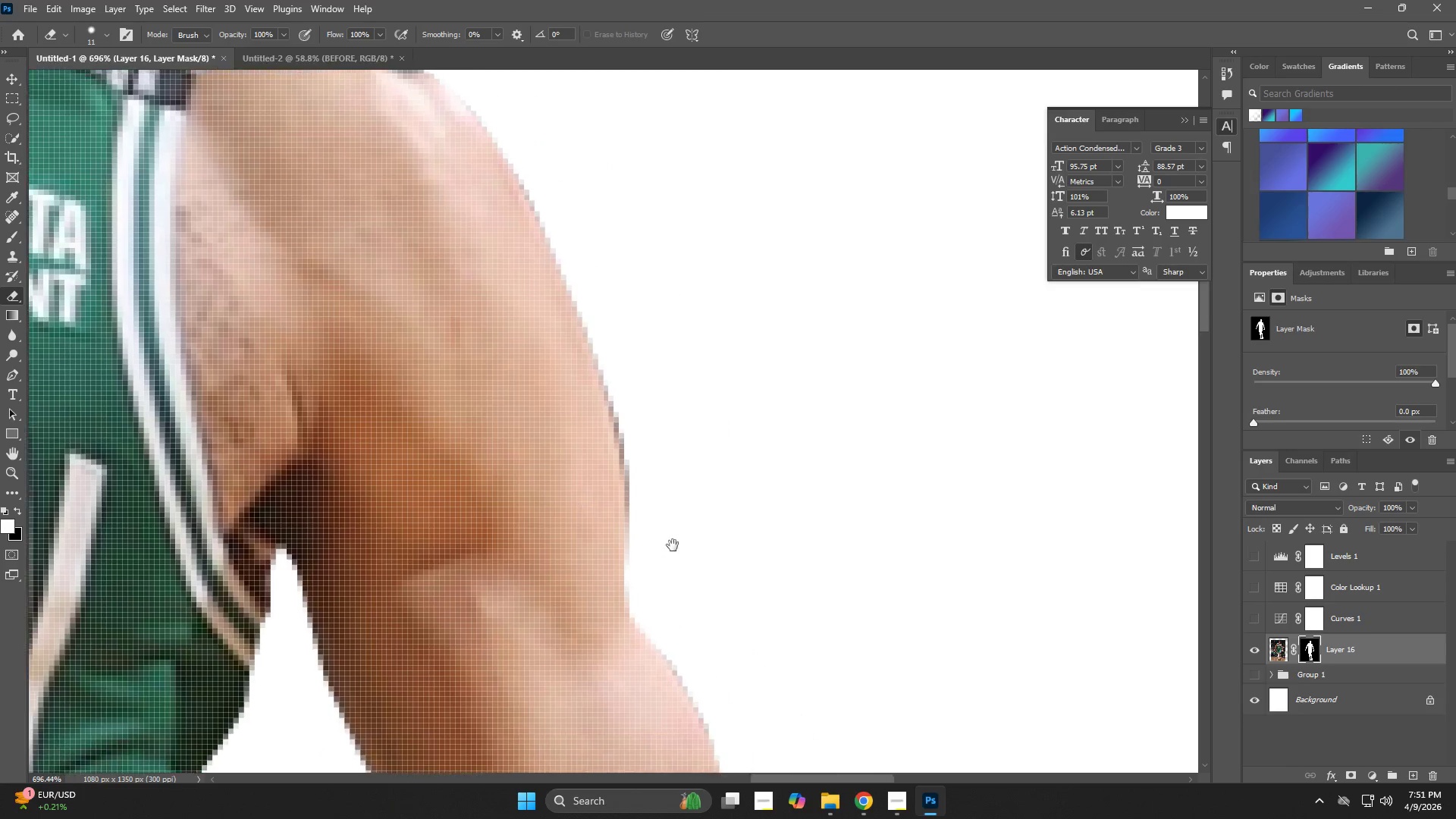 
left_click_drag(start_coordinate=[682, 544], to_coordinate=[553, 270])
 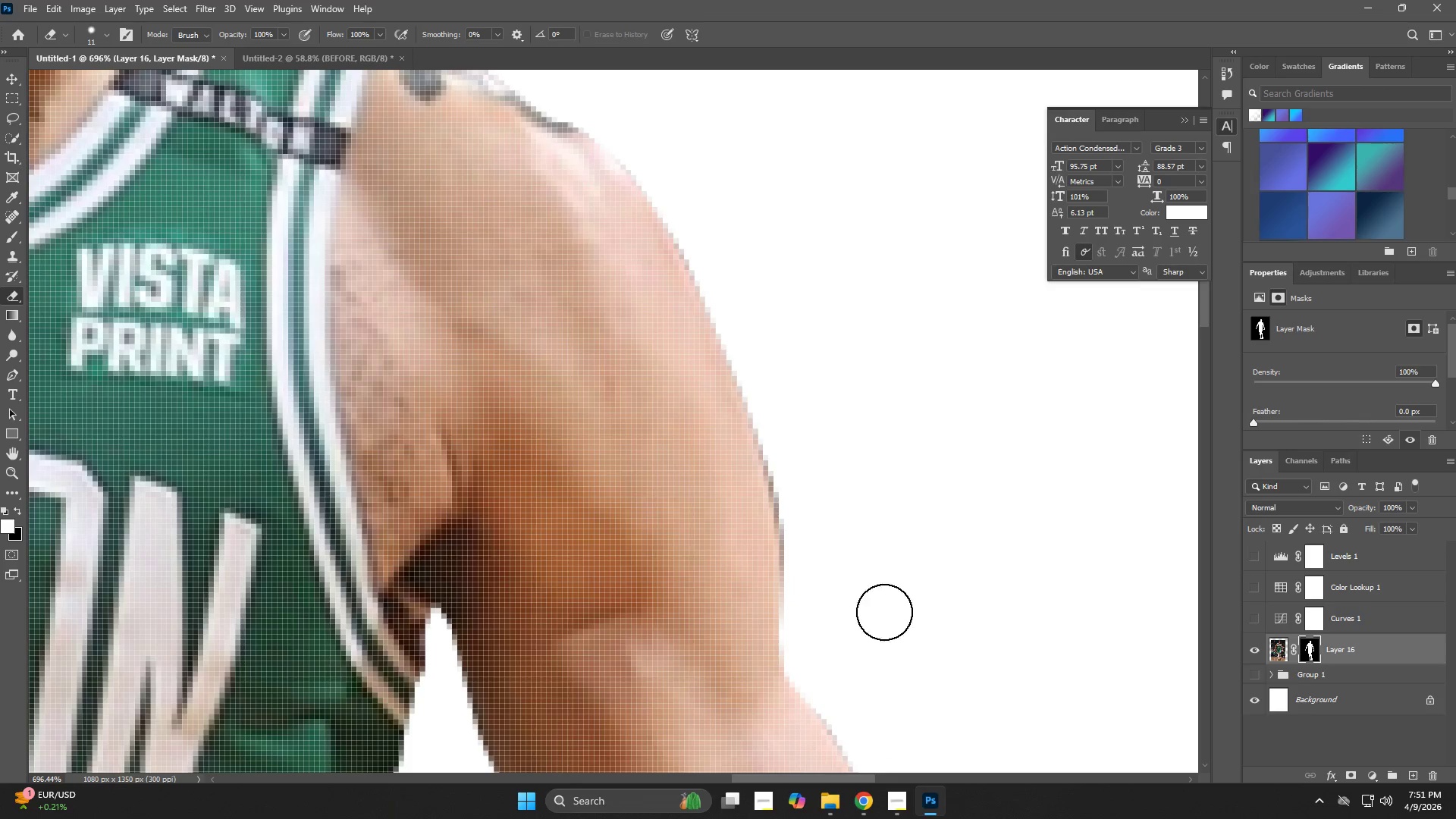 
hold_key(key=Space, duration=0.55)
 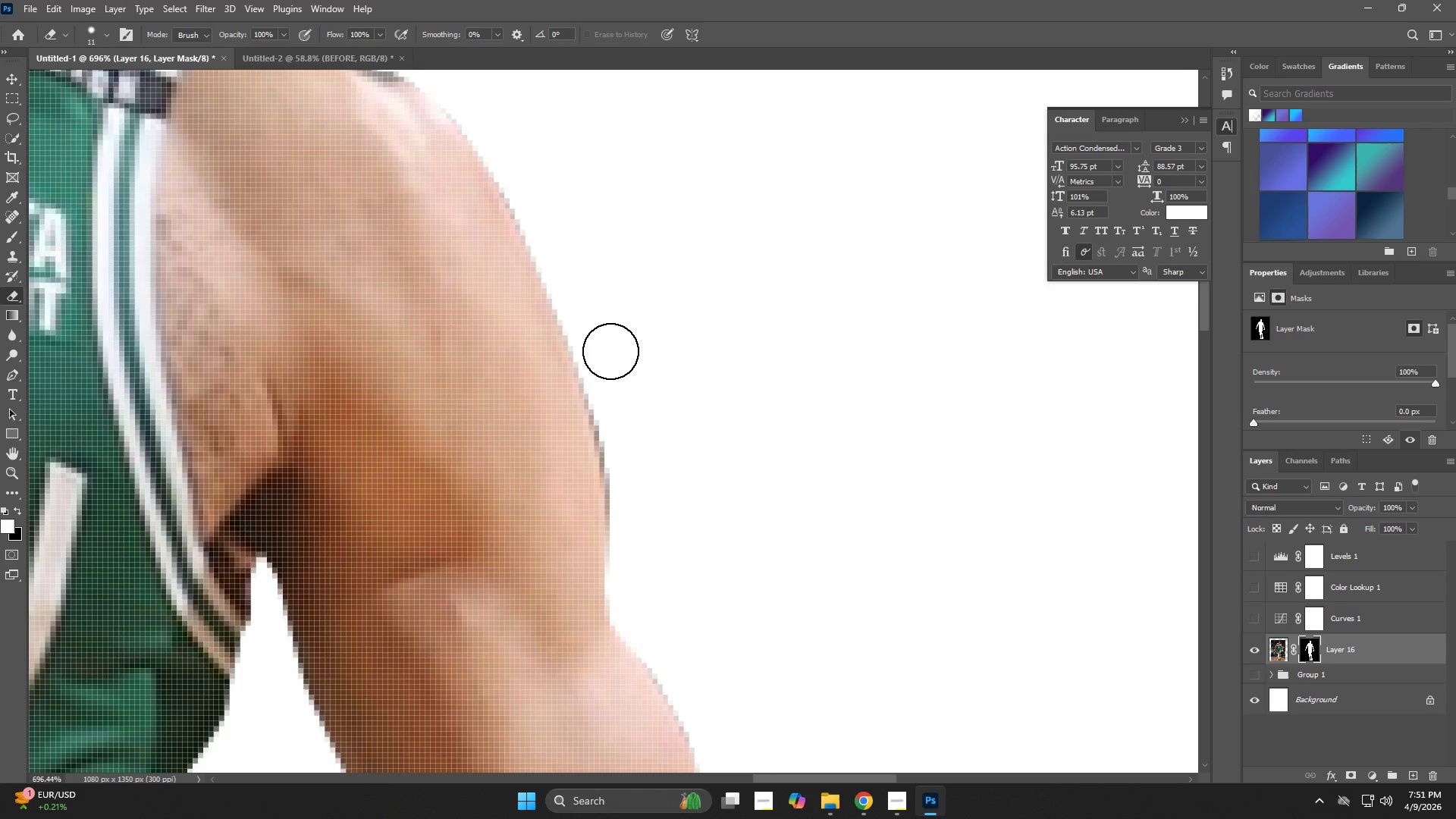 
left_click_drag(start_coordinate=[830, 604], to_coordinate=[670, 547])
 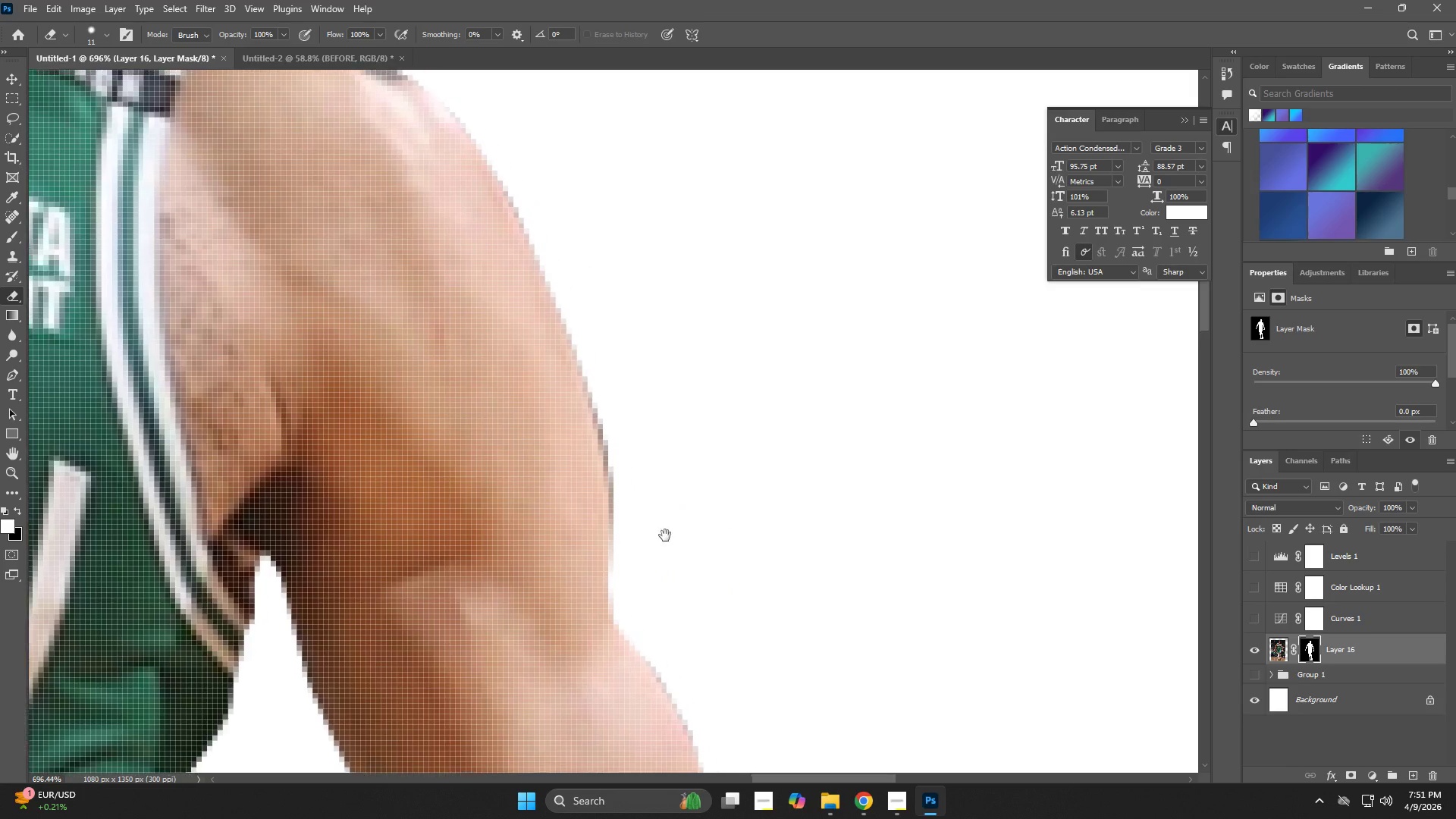 
hold_key(key=Space, duration=2.61)
 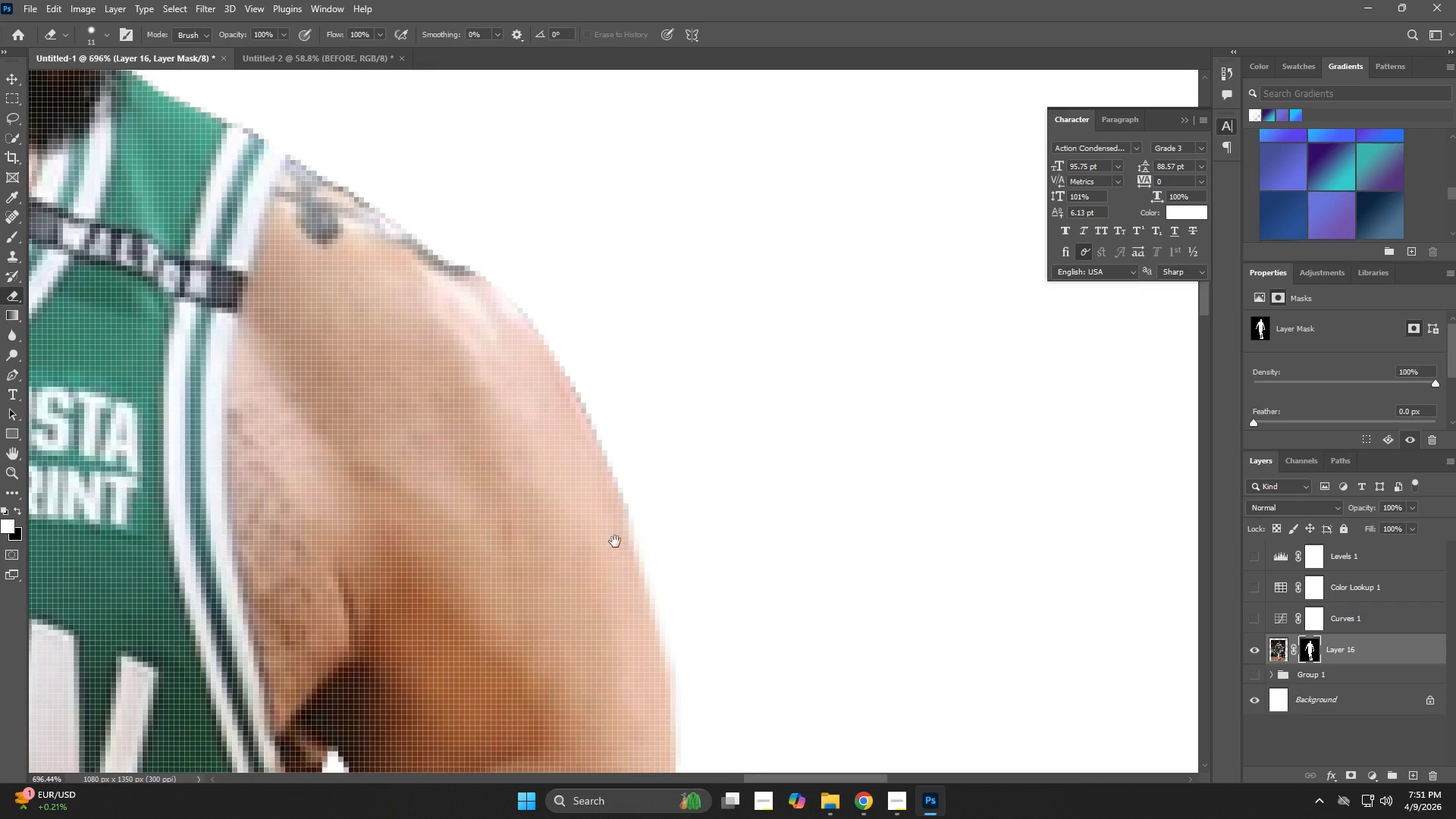 
left_click_drag(start_coordinate=[586, 314], to_coordinate=[640, 585])
 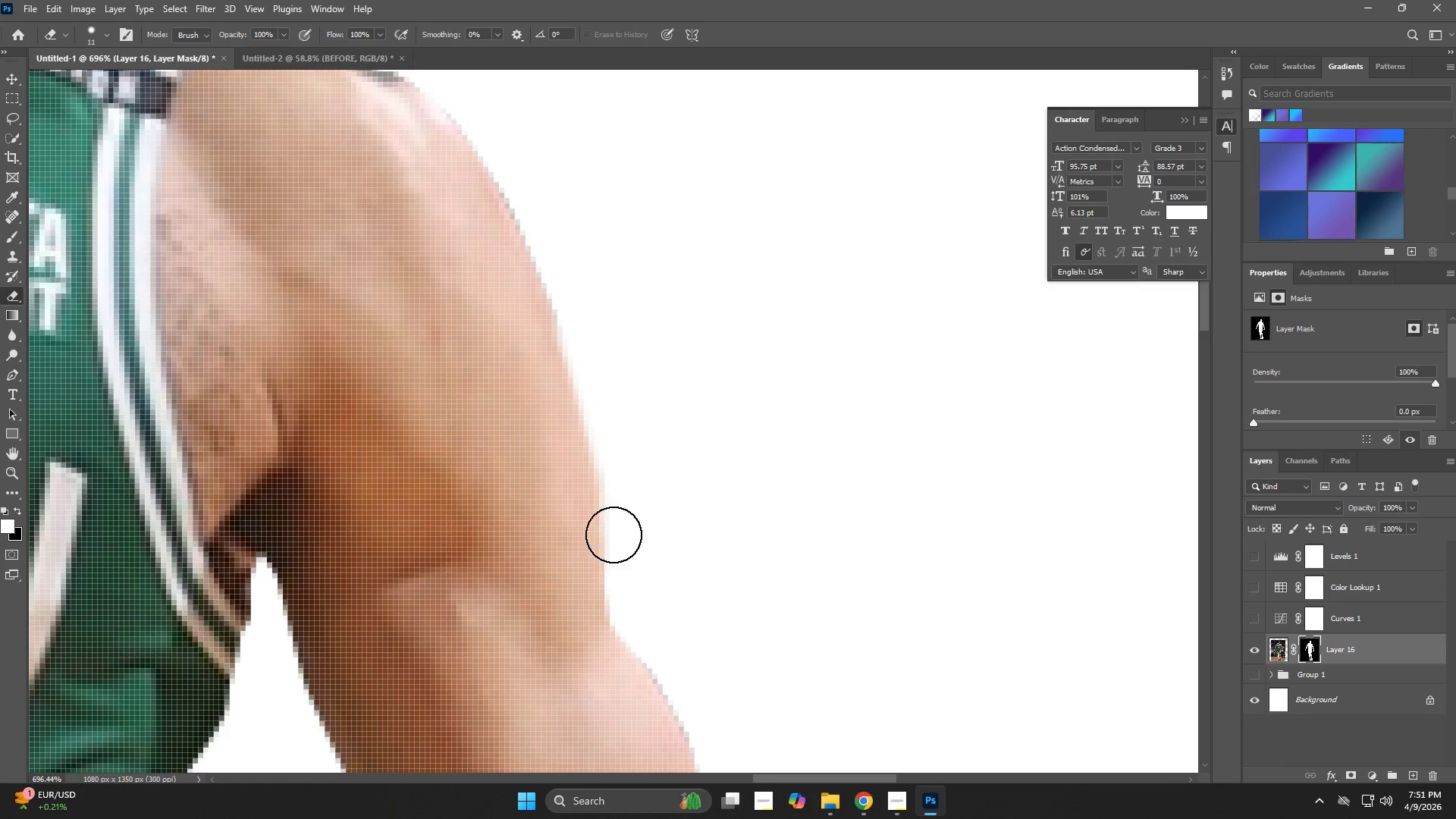 
hold_key(key=Space, duration=0.66)
 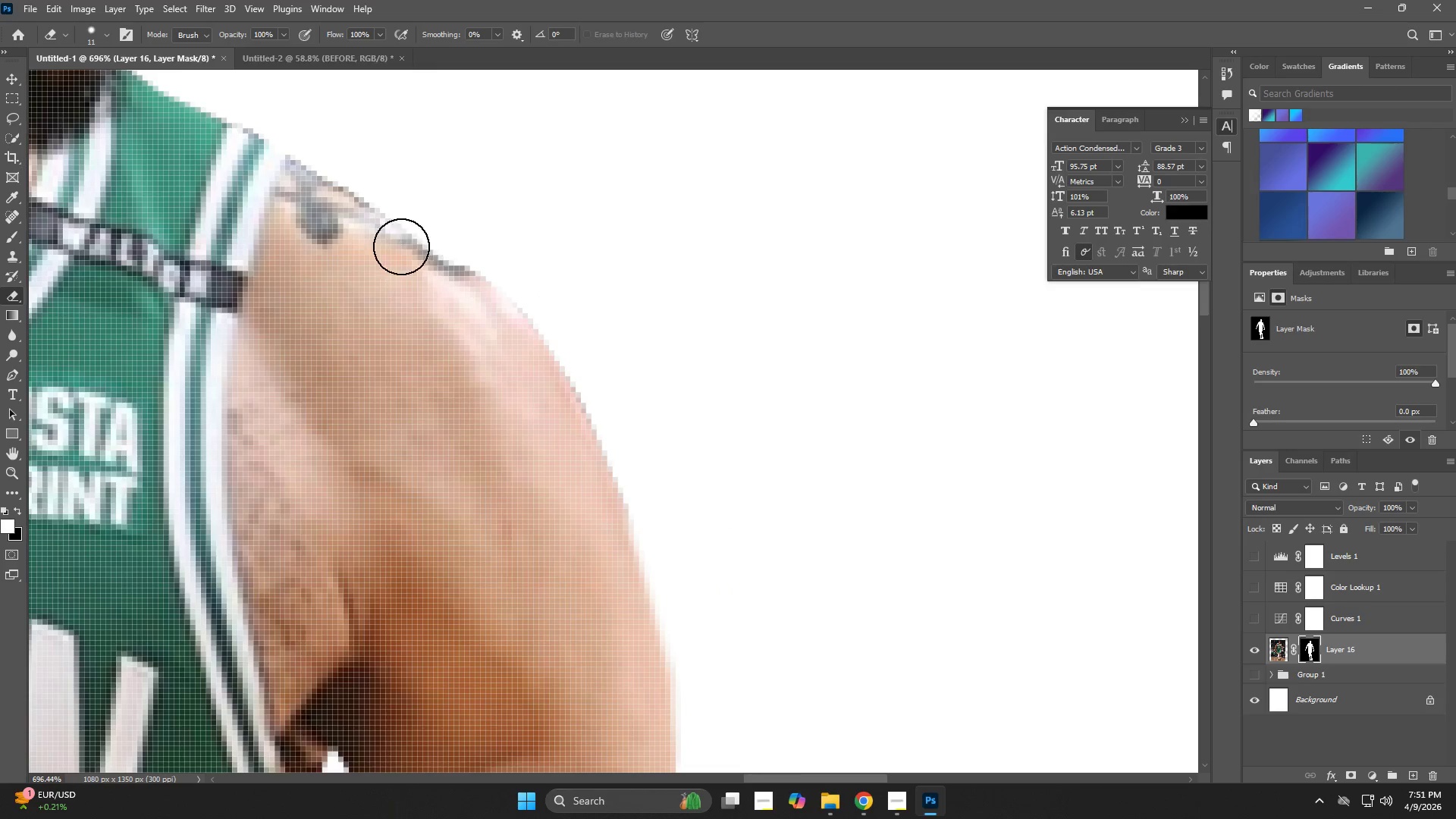 
left_click_drag(start_coordinate=[544, 358], to_coordinate=[615, 552])
 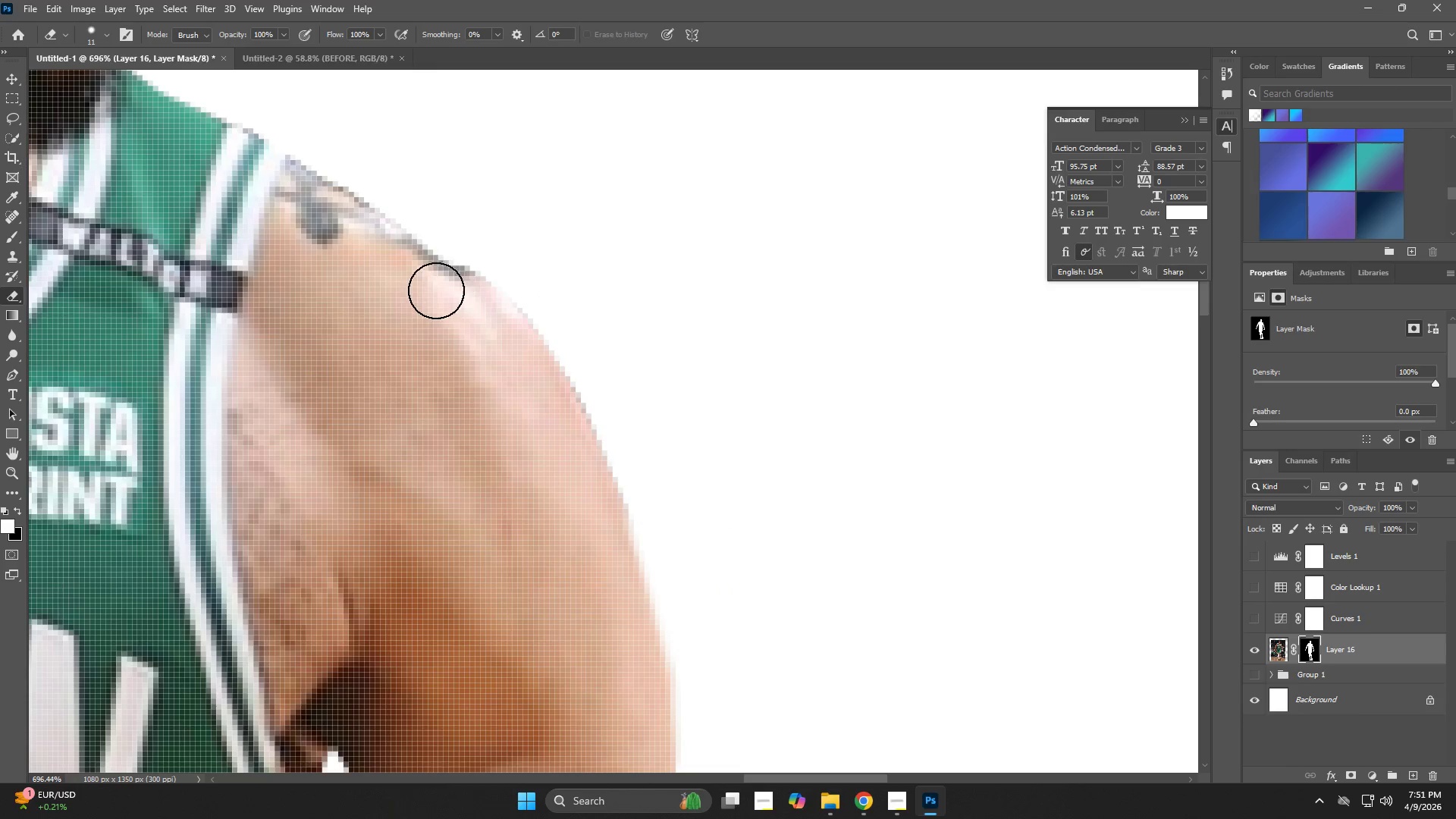 
type(xx)
 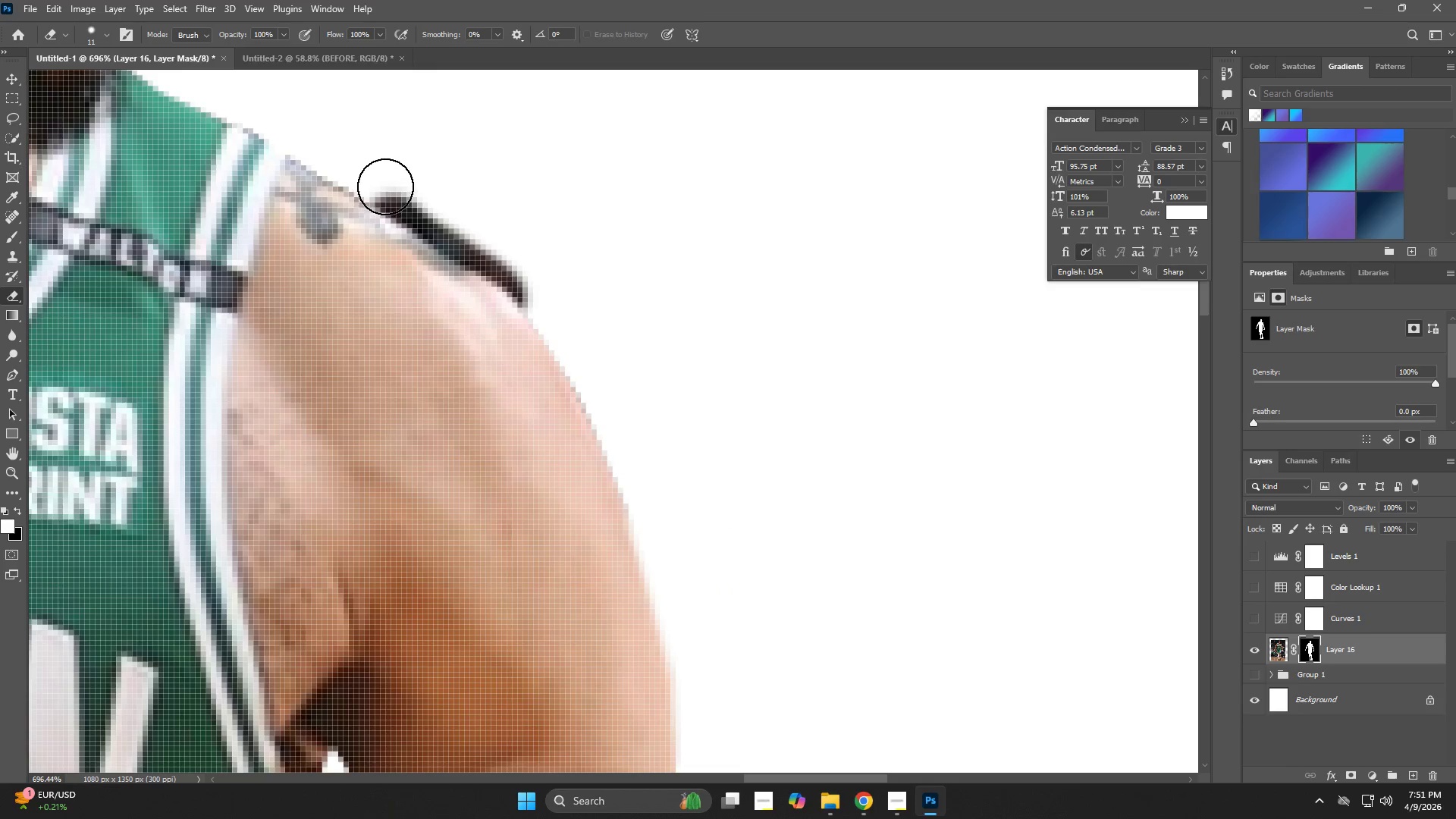 
left_click_drag(start_coordinate=[393, 222], to_coordinate=[501, 301])
 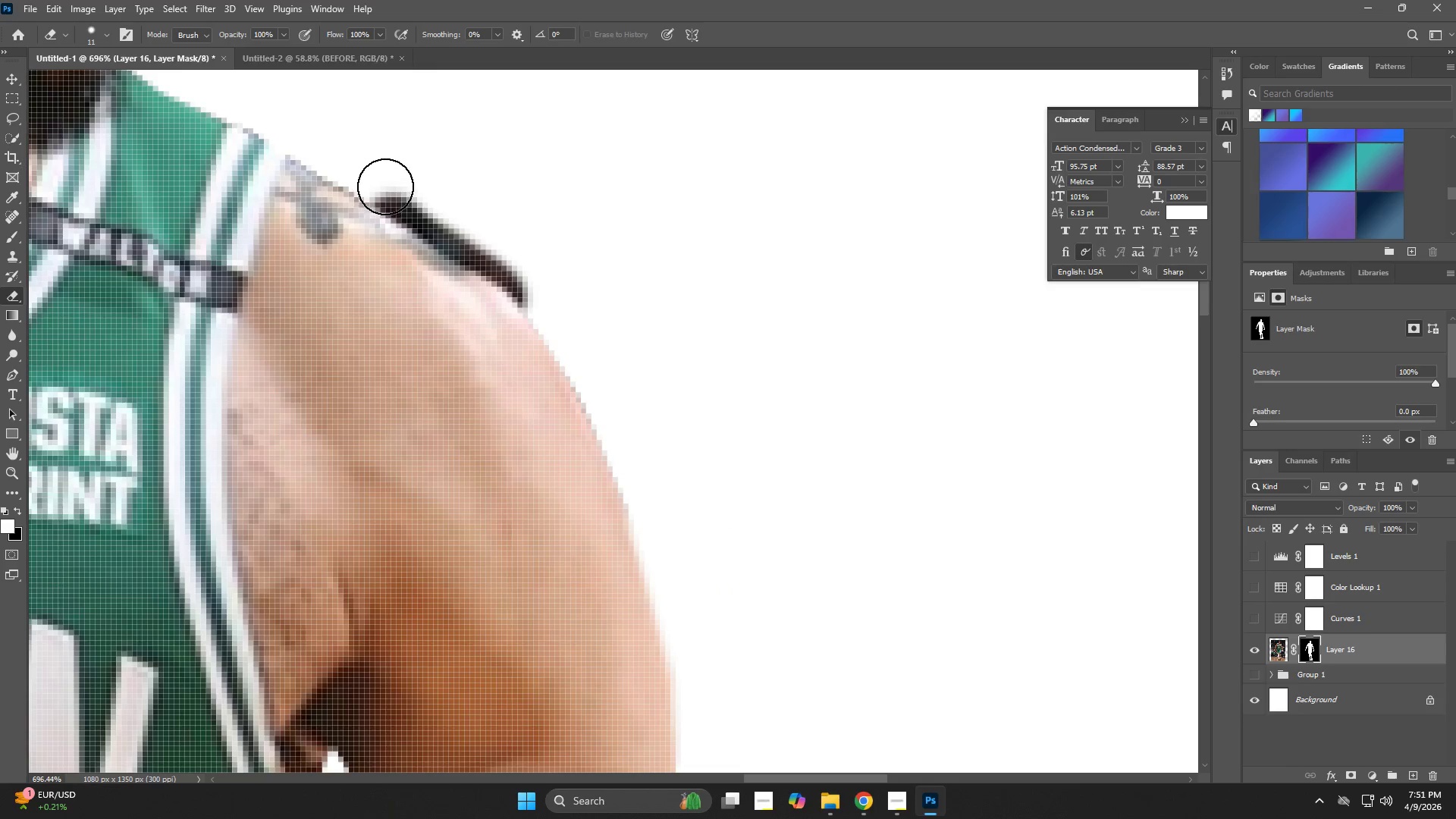 
left_click_drag(start_coordinate=[385, 187], to_coordinate=[570, 318])
 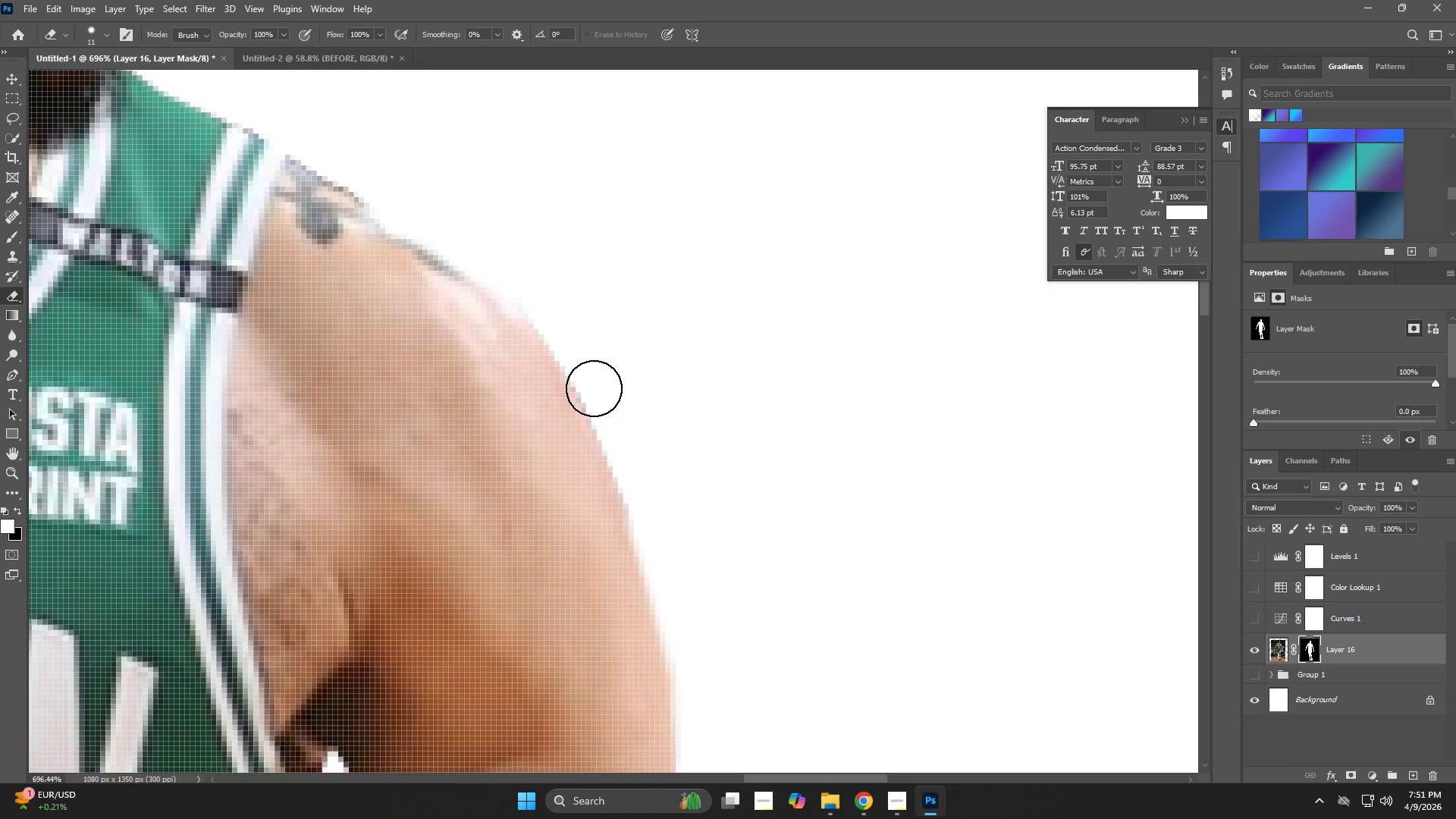 
hold_key(key=Space, duration=0.47)
 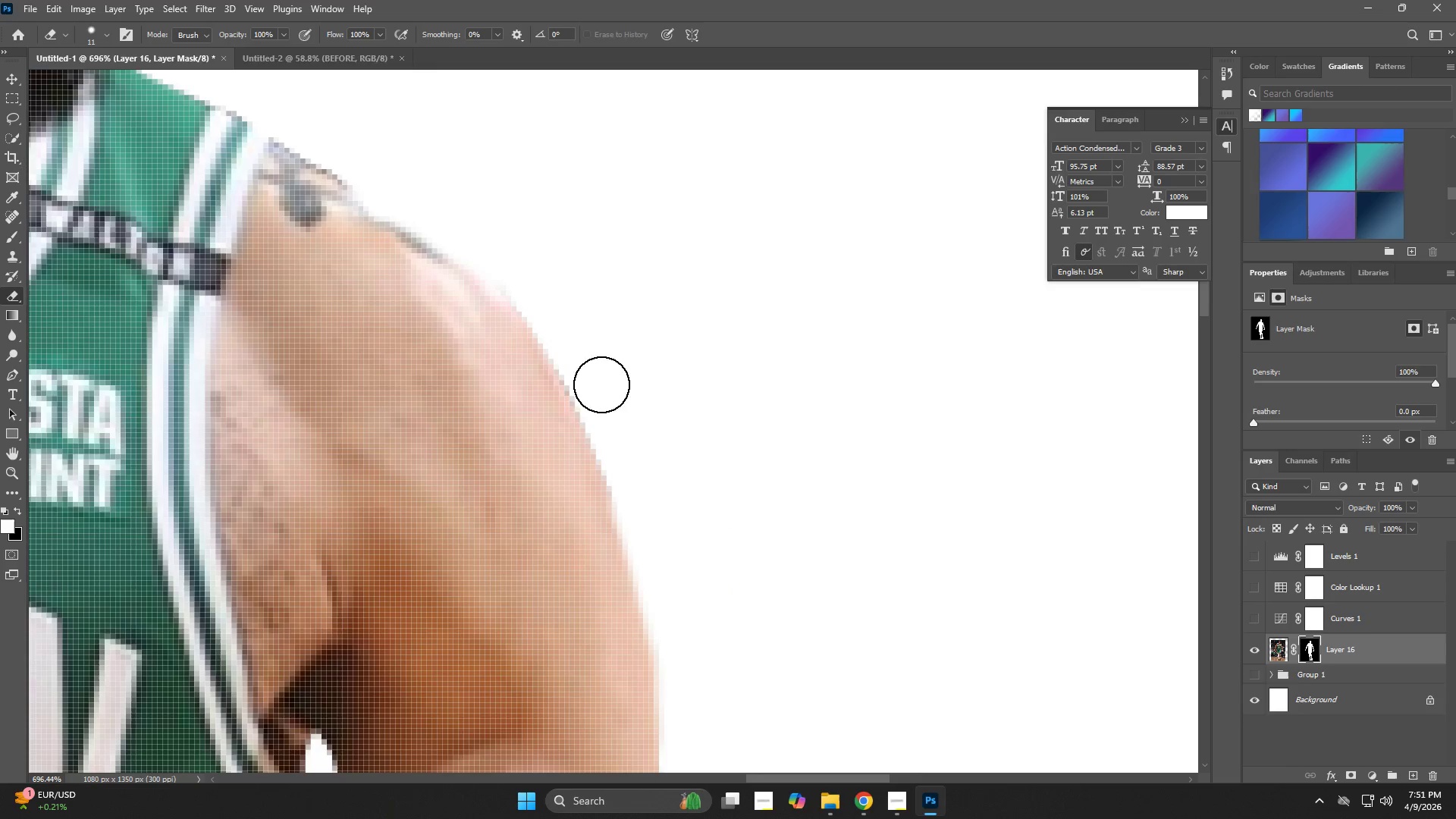 
left_click_drag(start_coordinate=[596, 392], to_coordinate=[579, 375])
 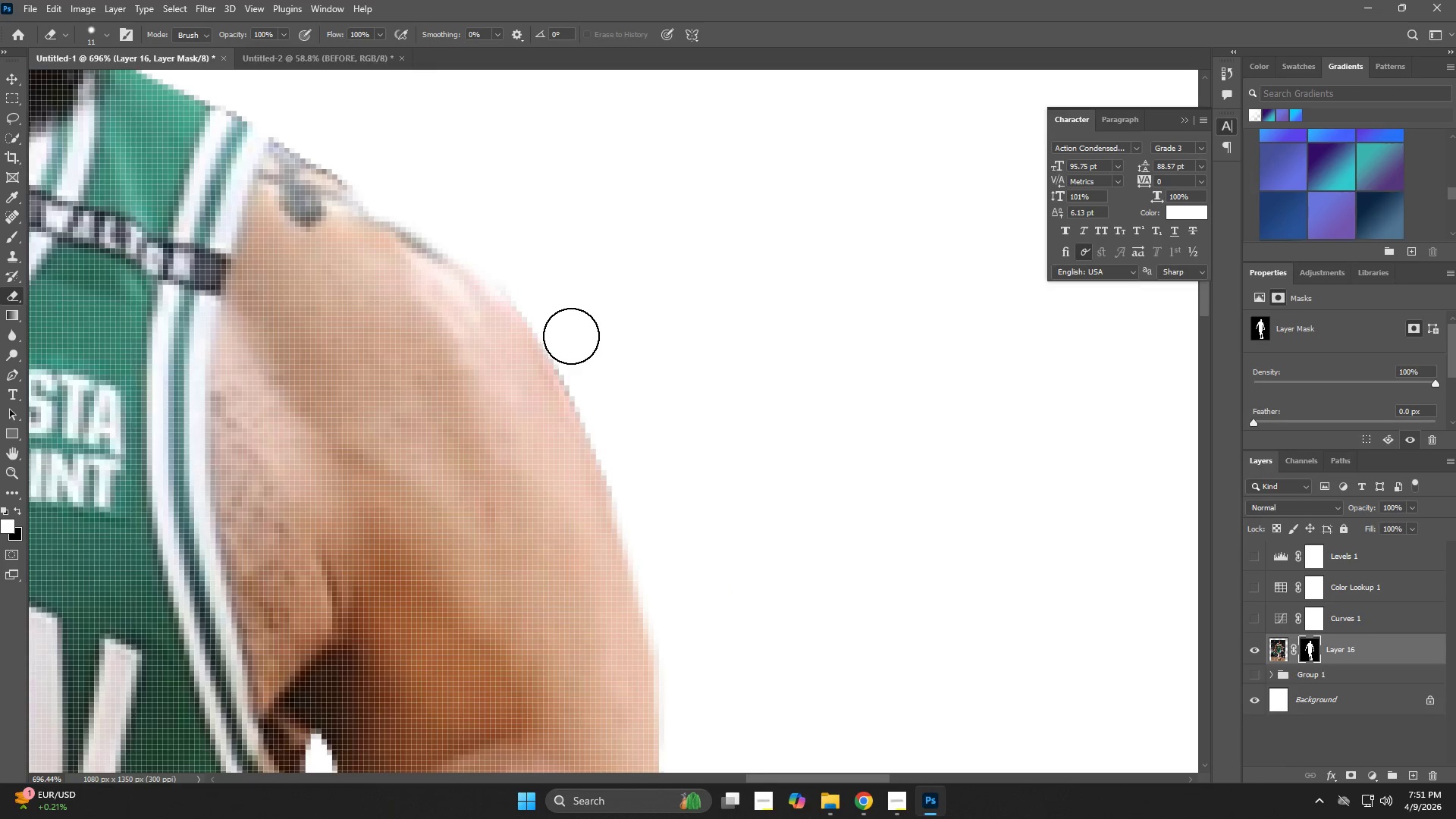 
left_click_drag(start_coordinate=[571, 336], to_coordinate=[599, 391])
 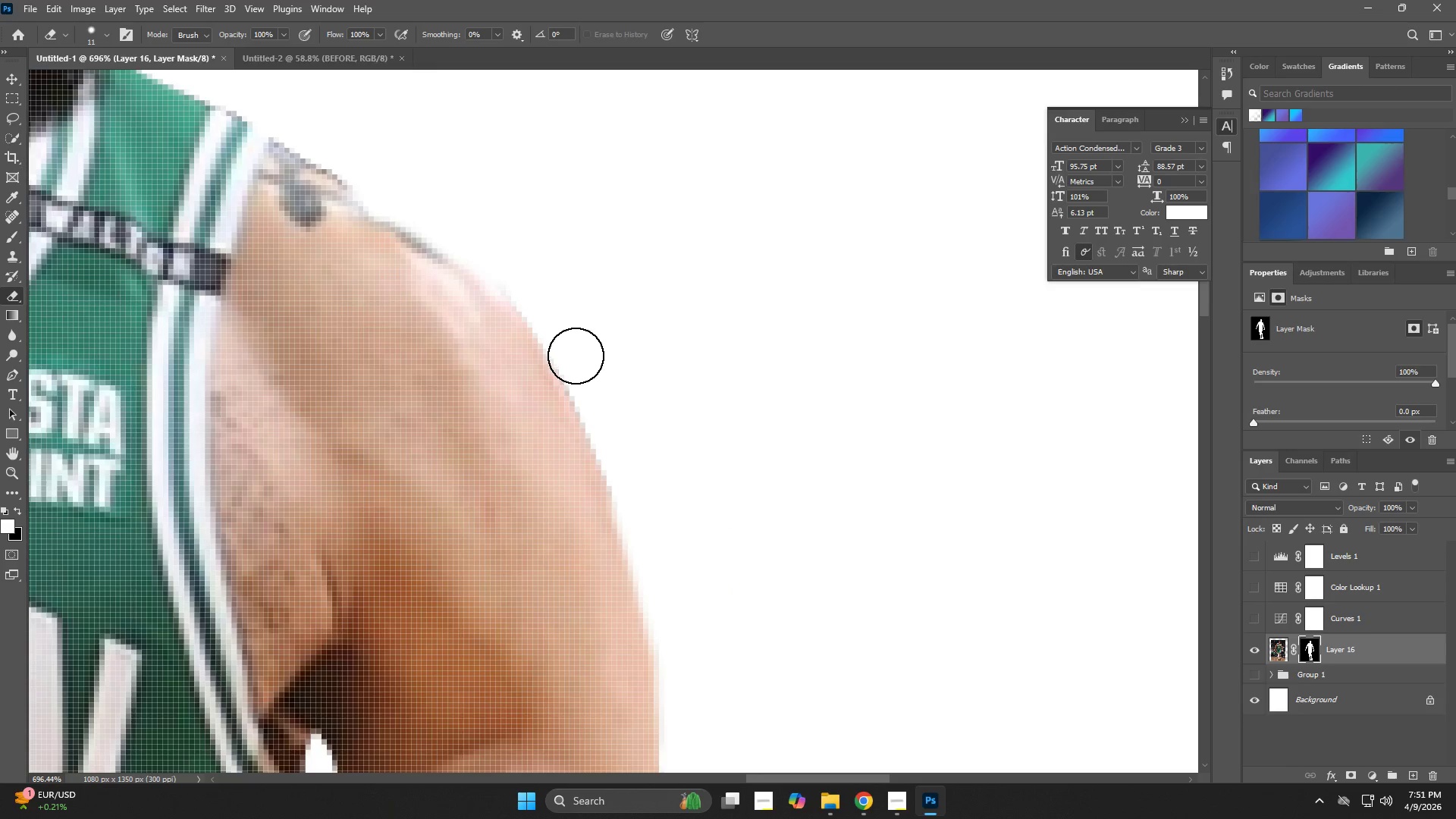 
left_click_drag(start_coordinate=[576, 356], to_coordinate=[618, 450])
 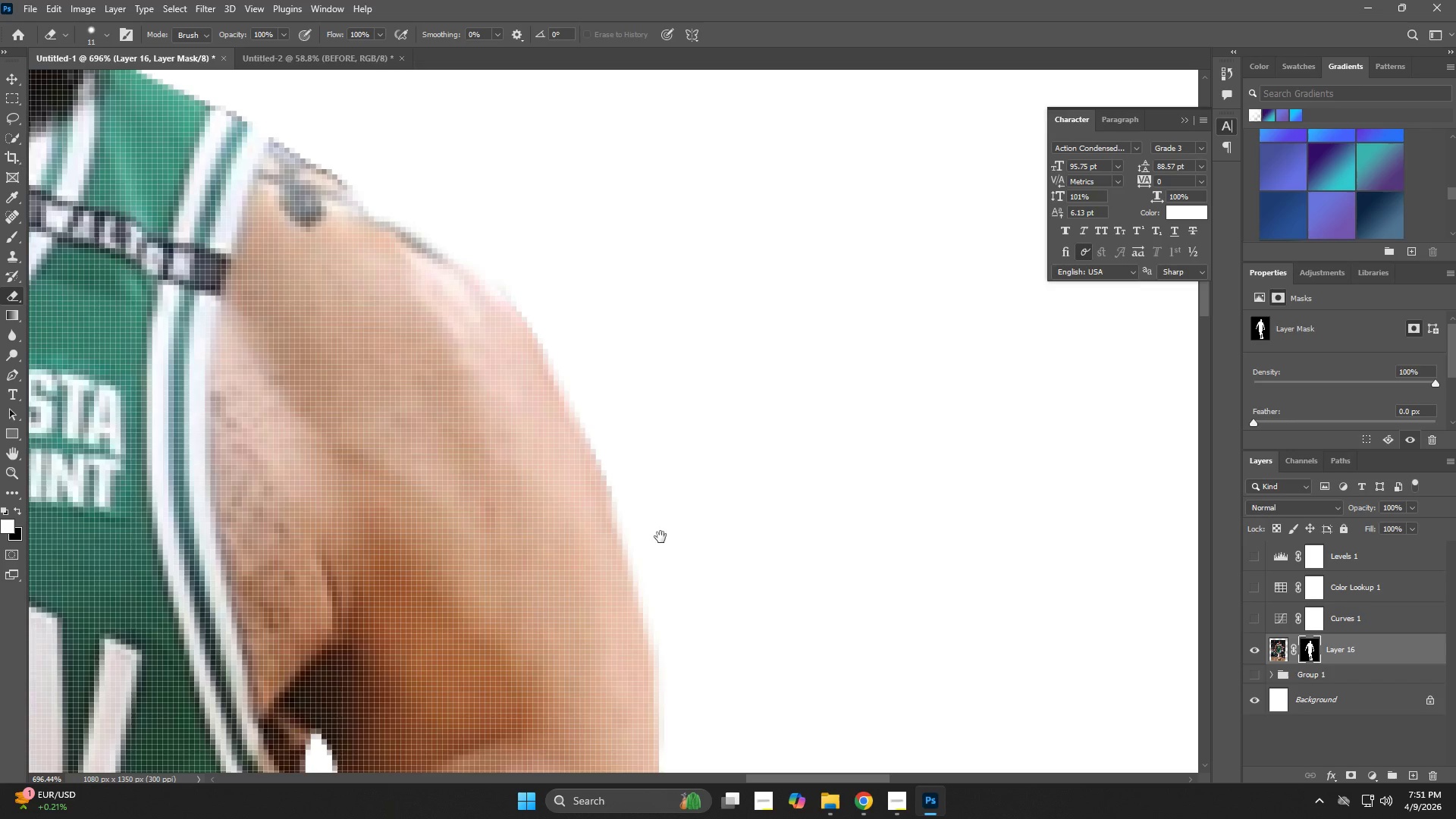 
hold_key(key=Space, duration=0.36)
 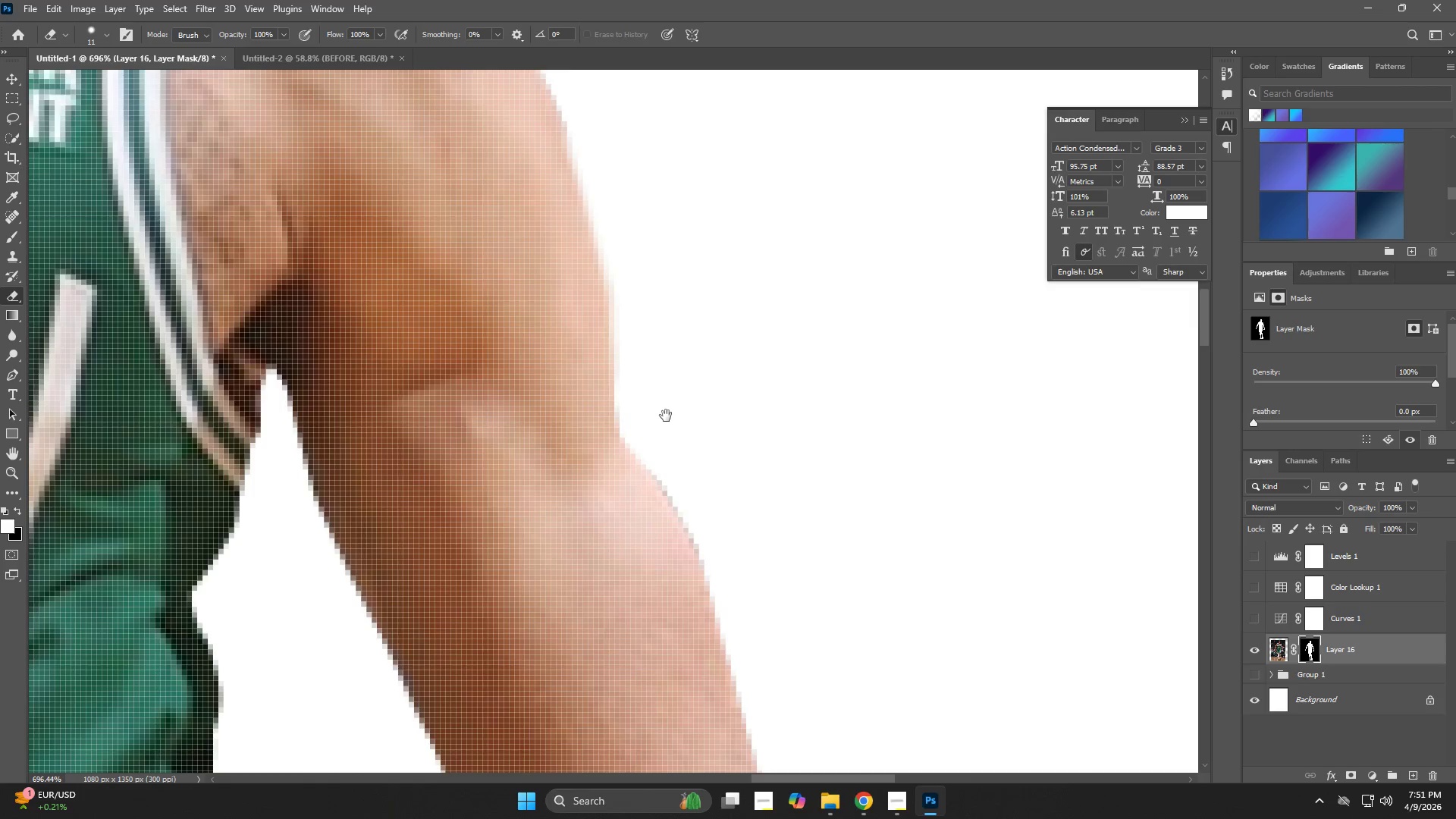 
left_click_drag(start_coordinate=[663, 577], to_coordinate=[626, 277])
 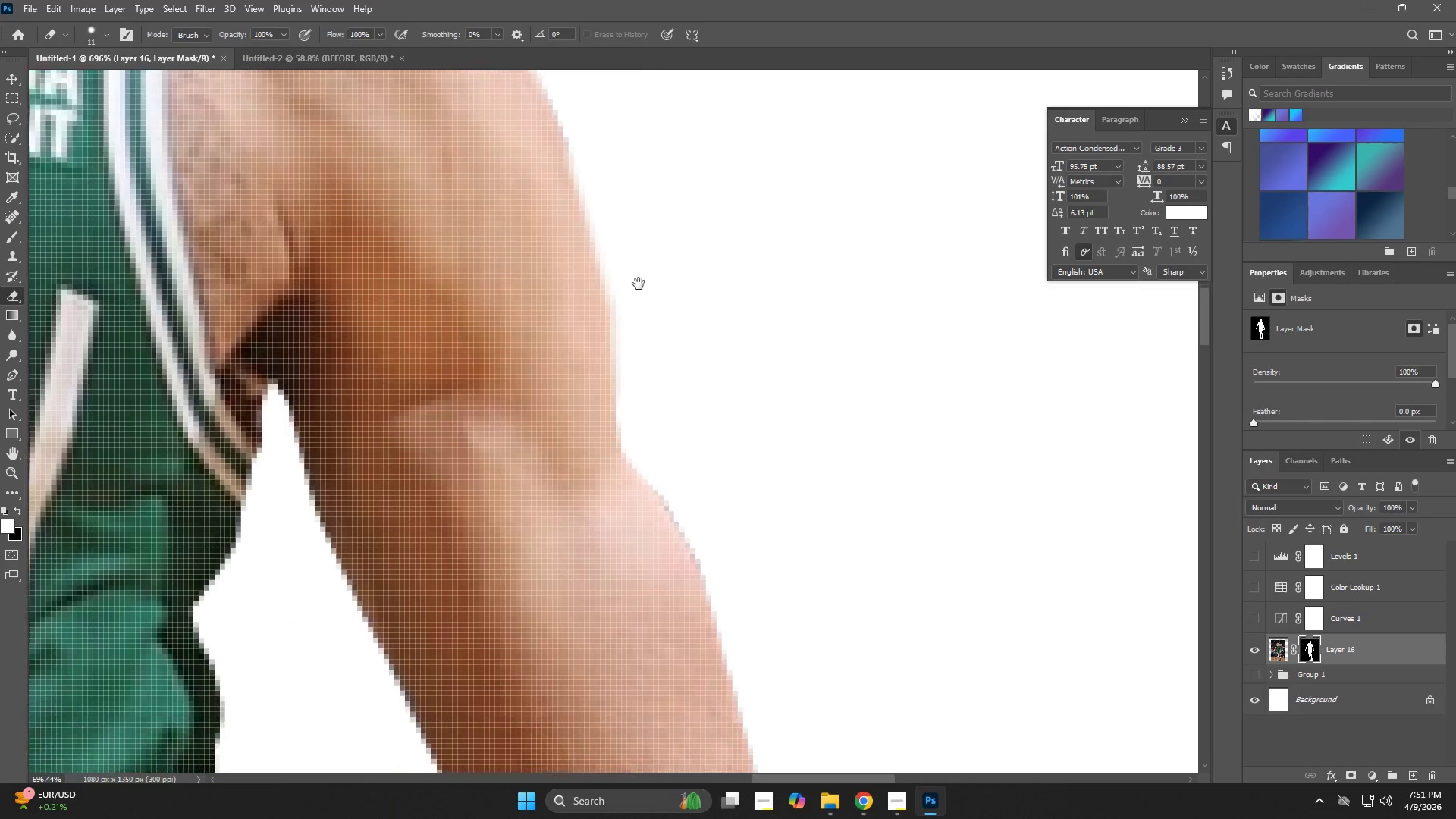 
hold_key(key=Space, duration=0.52)
 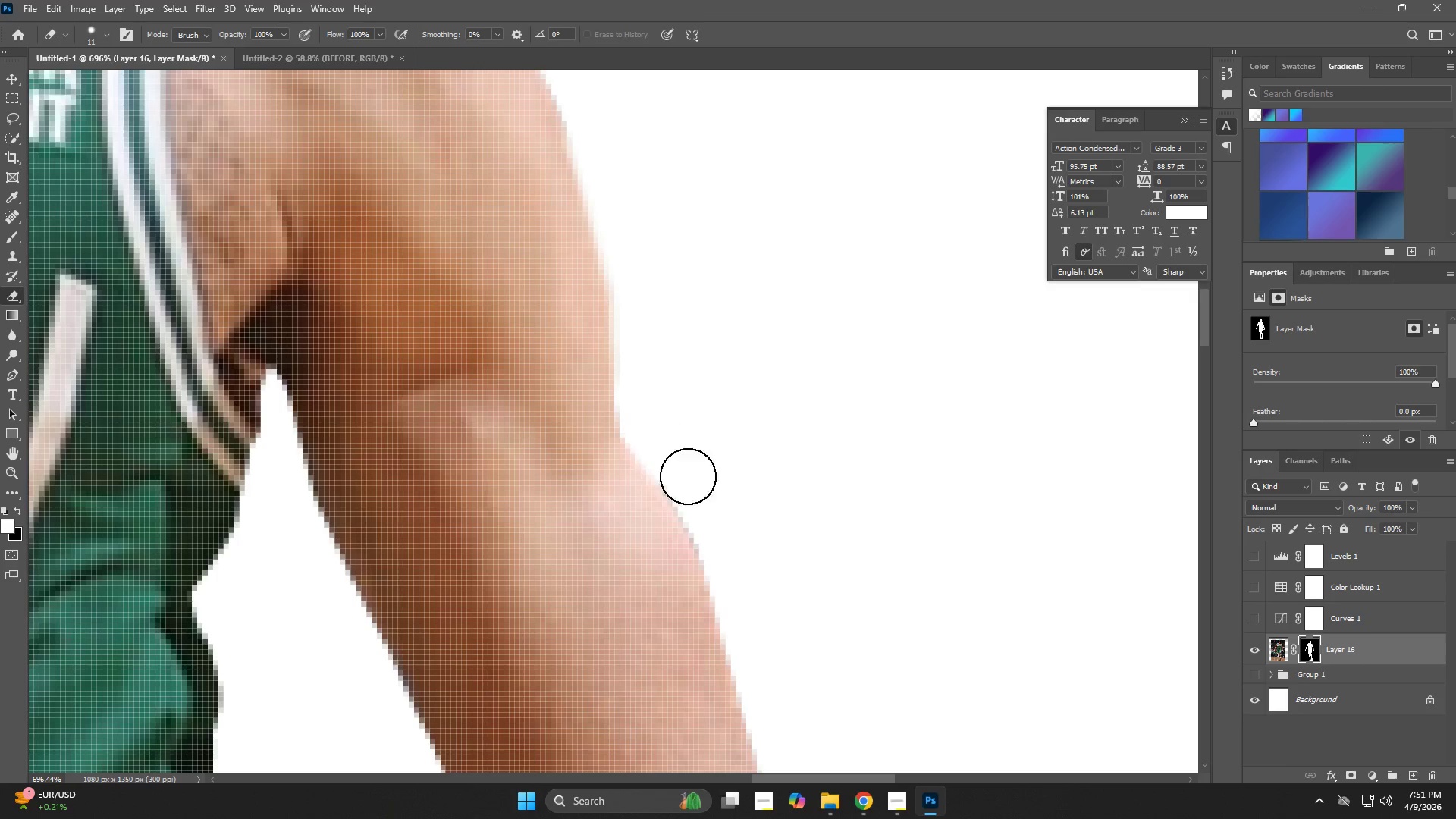 
double_click([666, 416])
 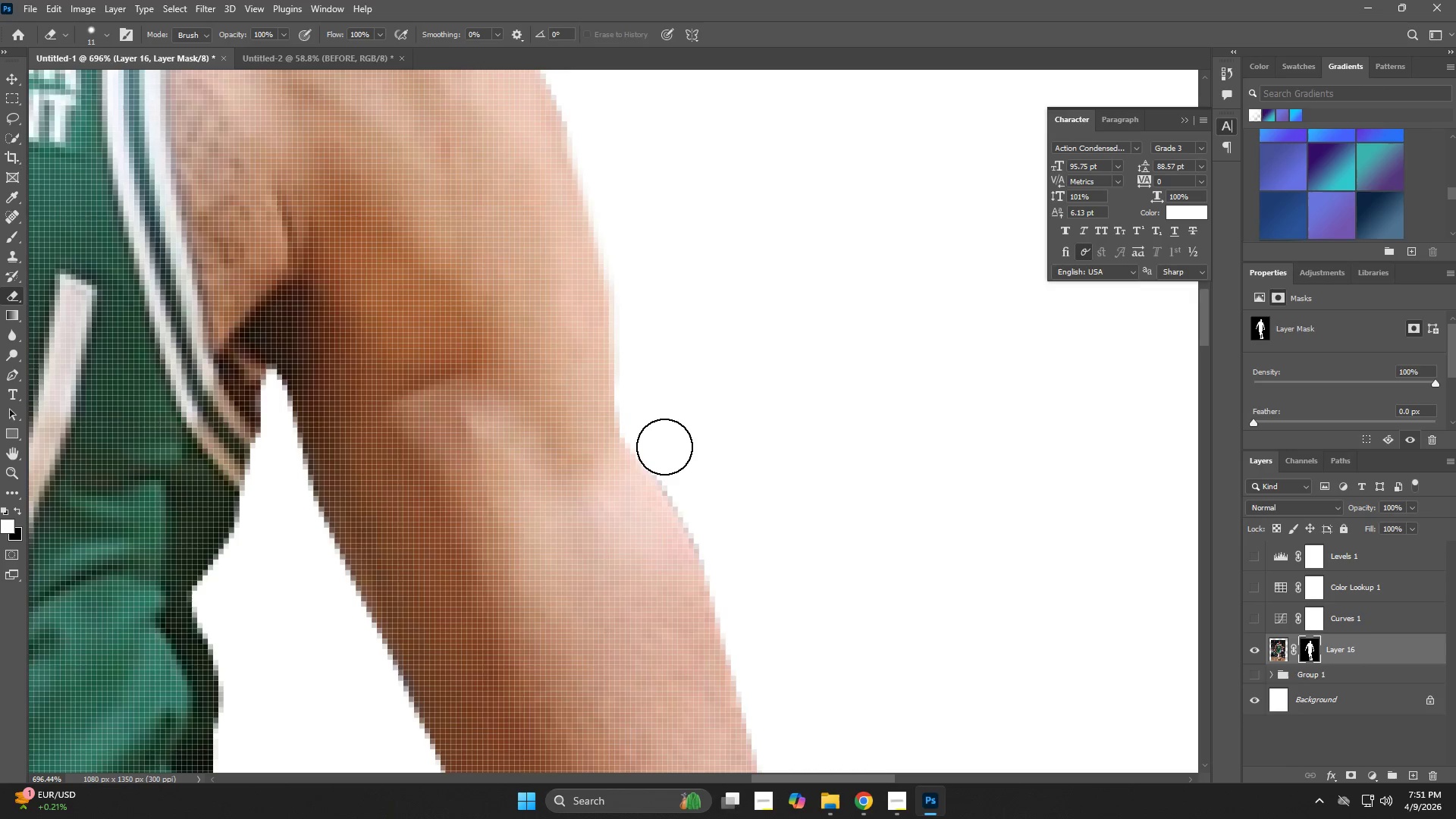 
left_click_drag(start_coordinate=[664, 449], to_coordinate=[730, 542])
 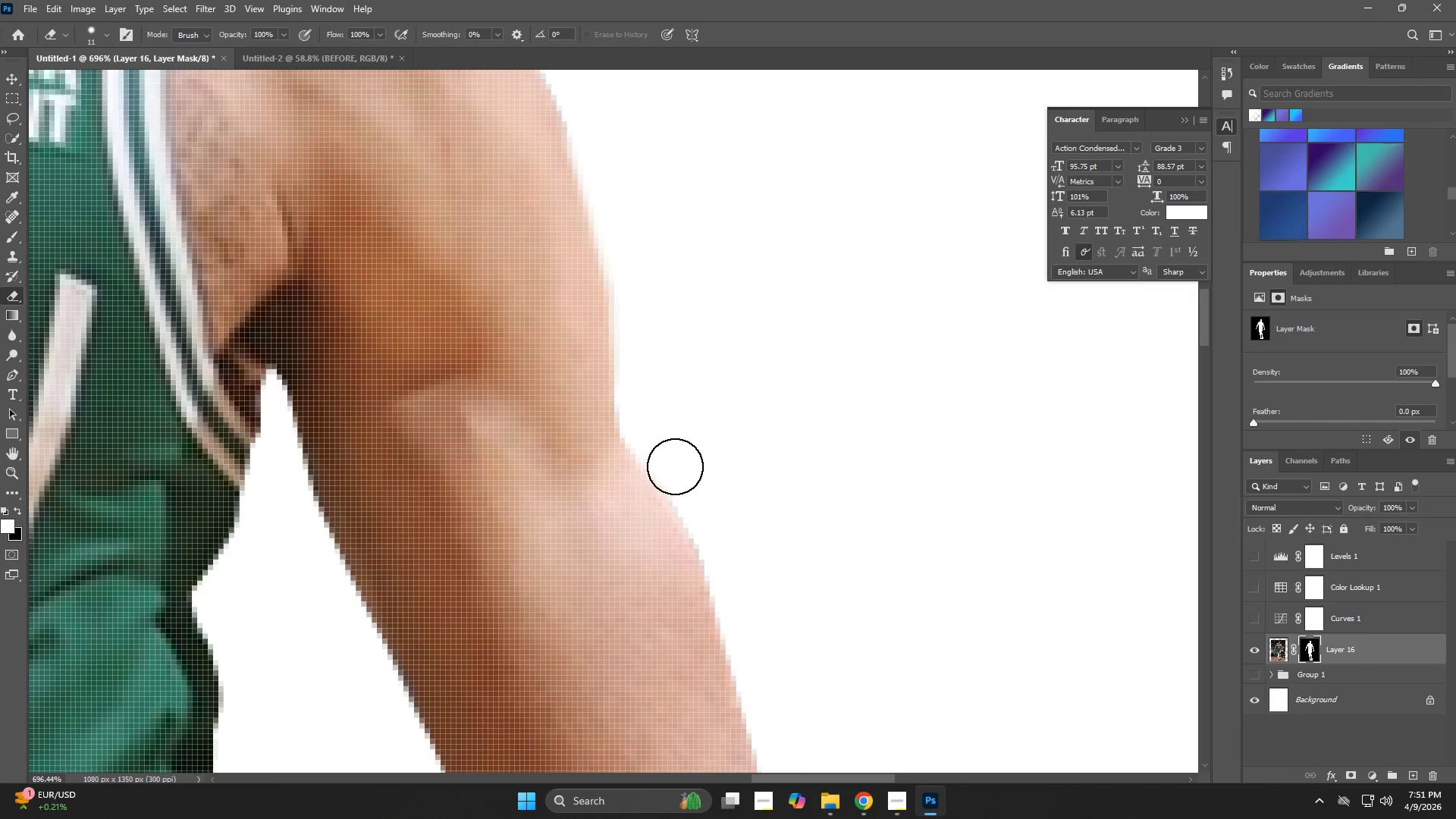 
left_click_drag(start_coordinate=[674, 465], to_coordinate=[744, 589])
 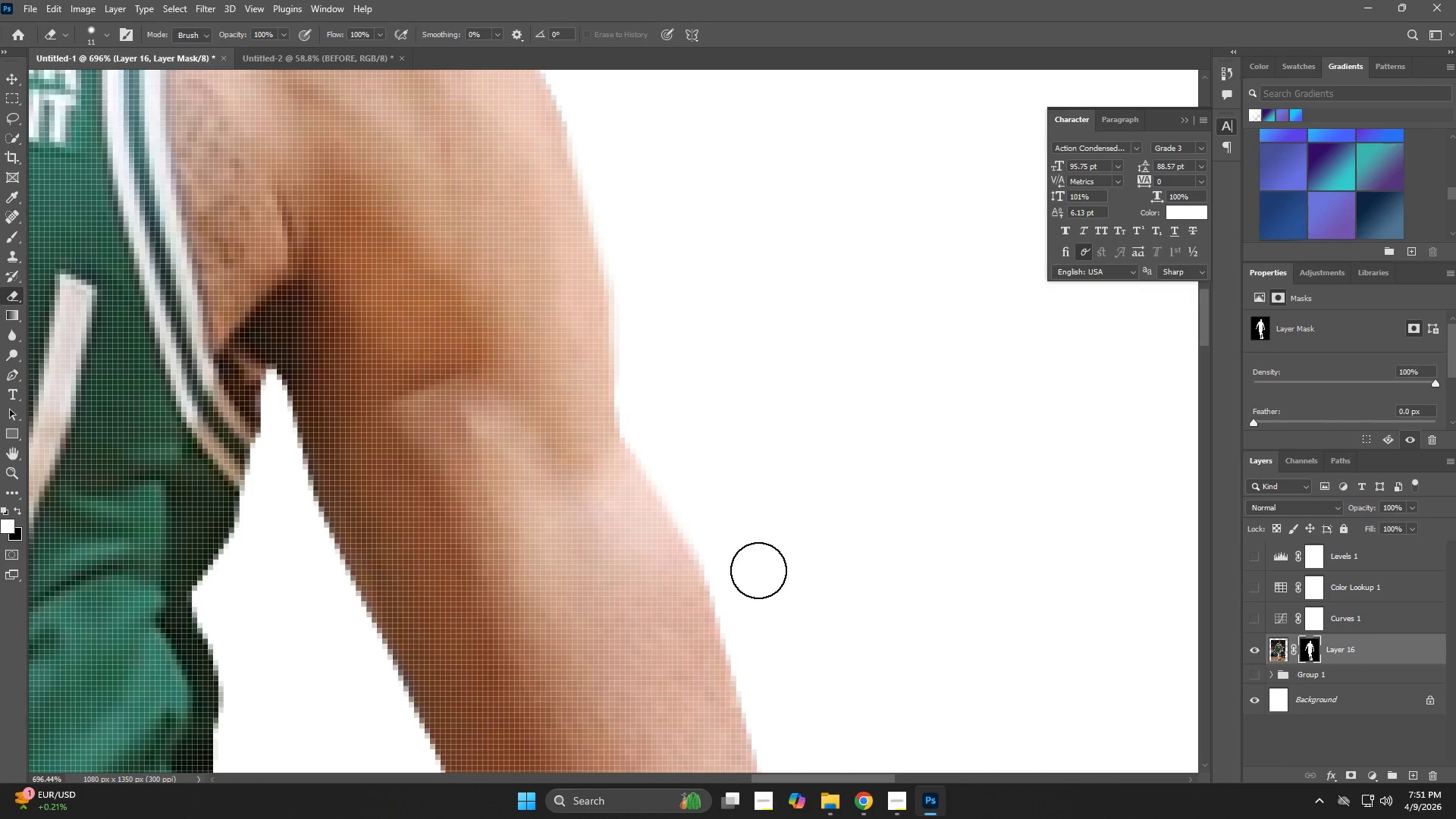 
type(z    ze)
 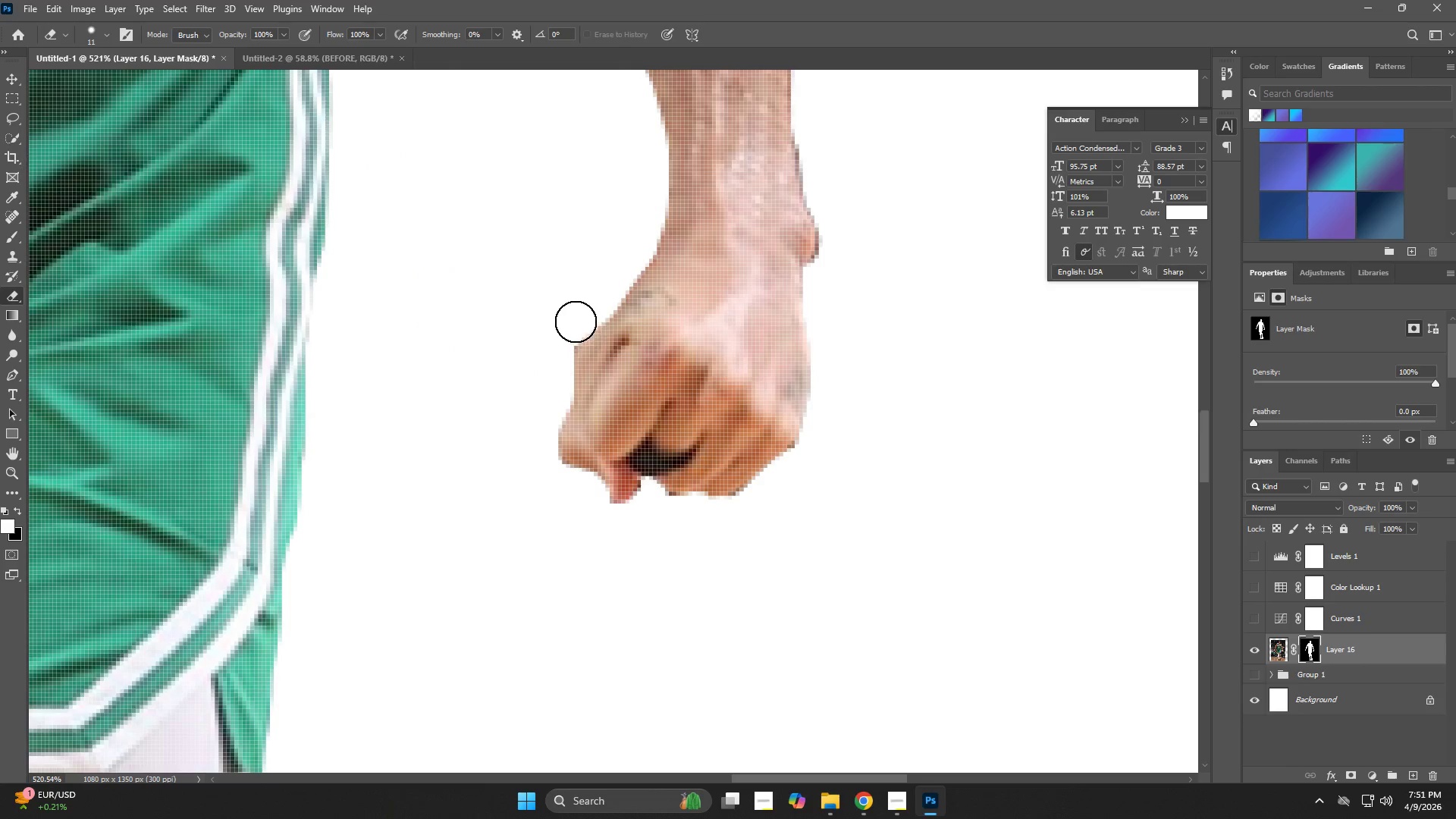 
left_click_drag(start_coordinate=[764, 562], to_coordinate=[697, 580])
 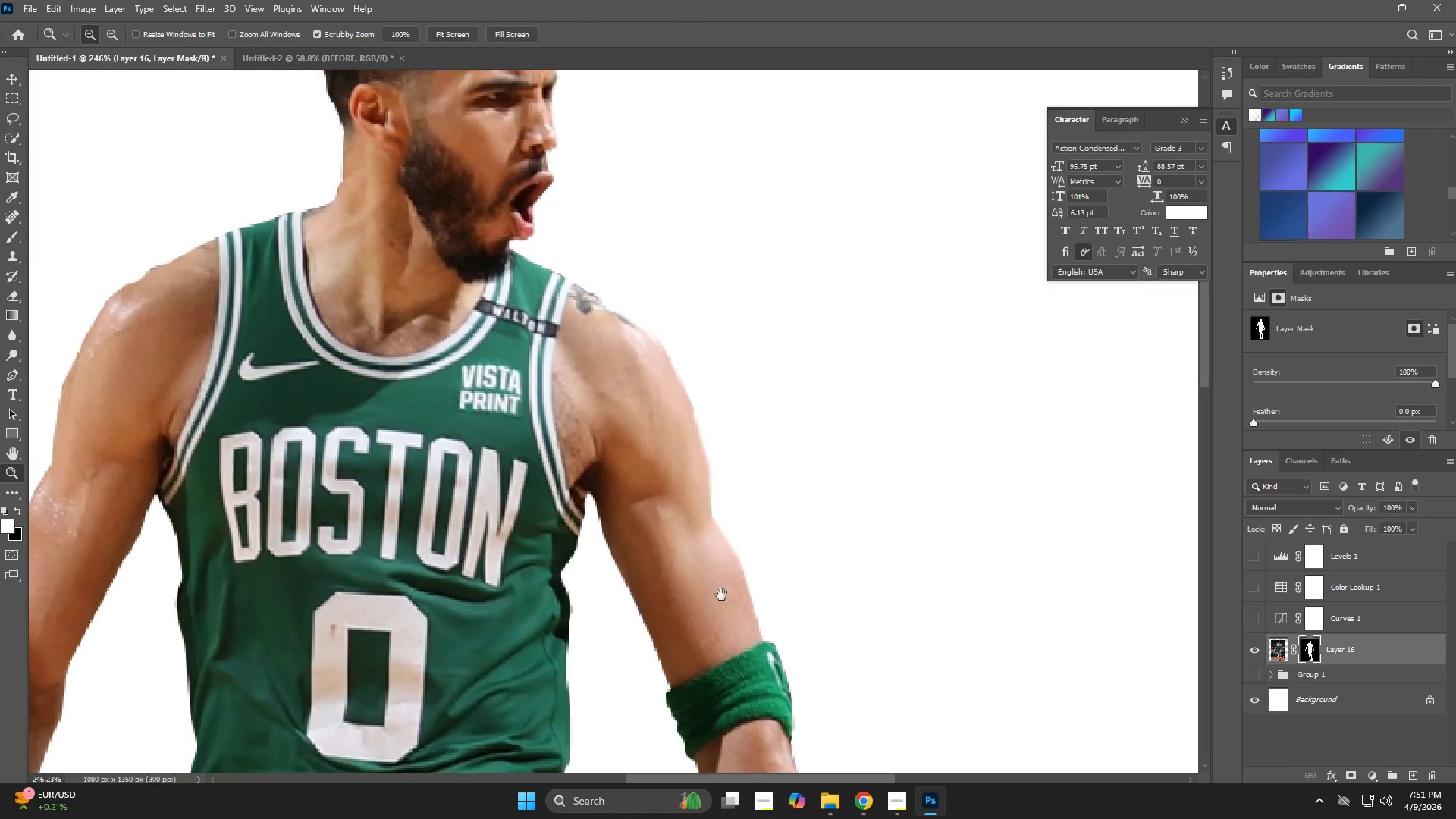 
left_click_drag(start_coordinate=[783, 626], to_coordinate=[745, 225])
 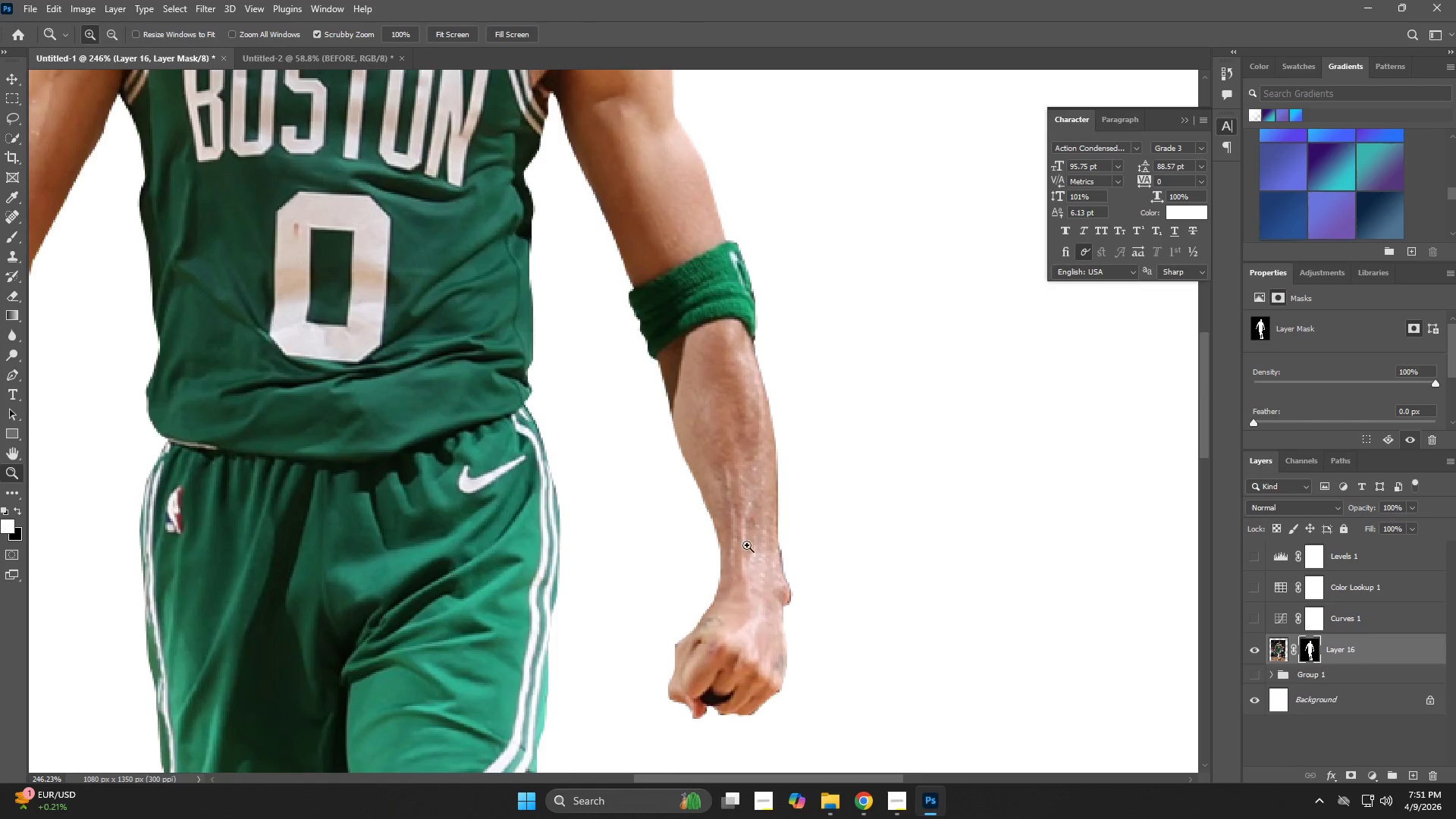 
left_click_drag(start_coordinate=[736, 586], to_coordinate=[708, 376])
 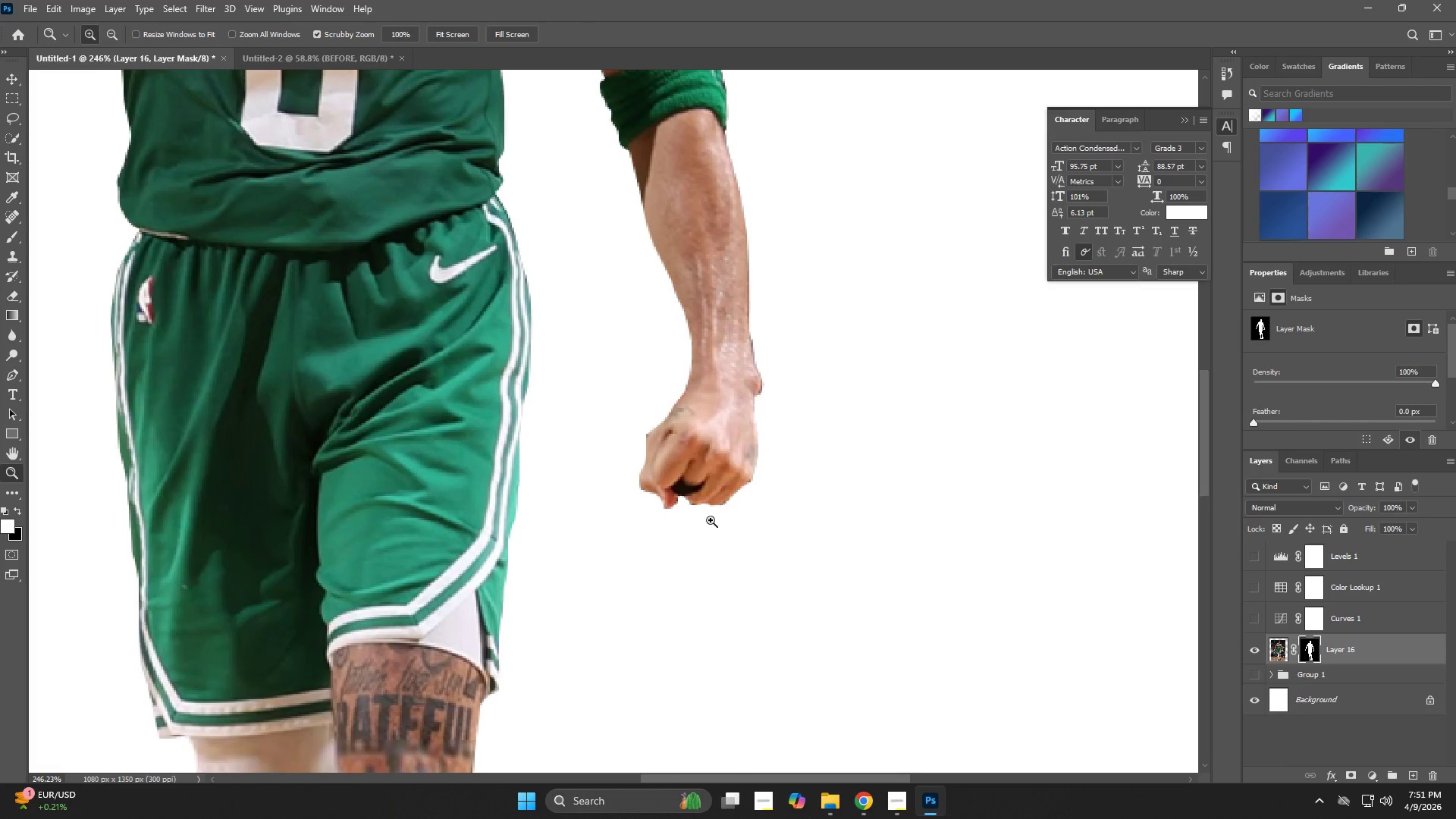 
left_click_drag(start_coordinate=[712, 514], to_coordinate=[764, 541])
 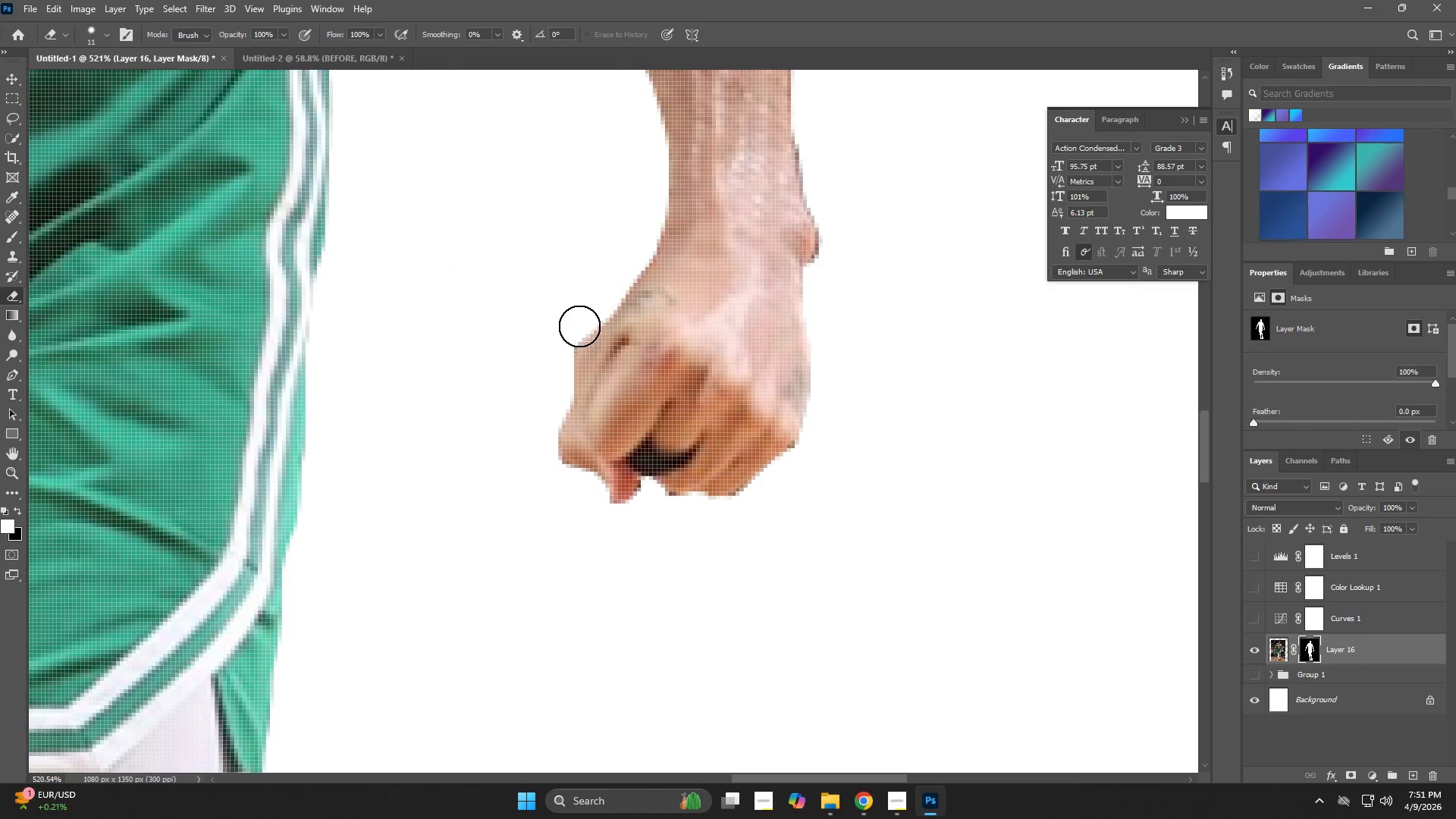 
left_click_drag(start_coordinate=[575, 322], to_coordinate=[546, 378])
 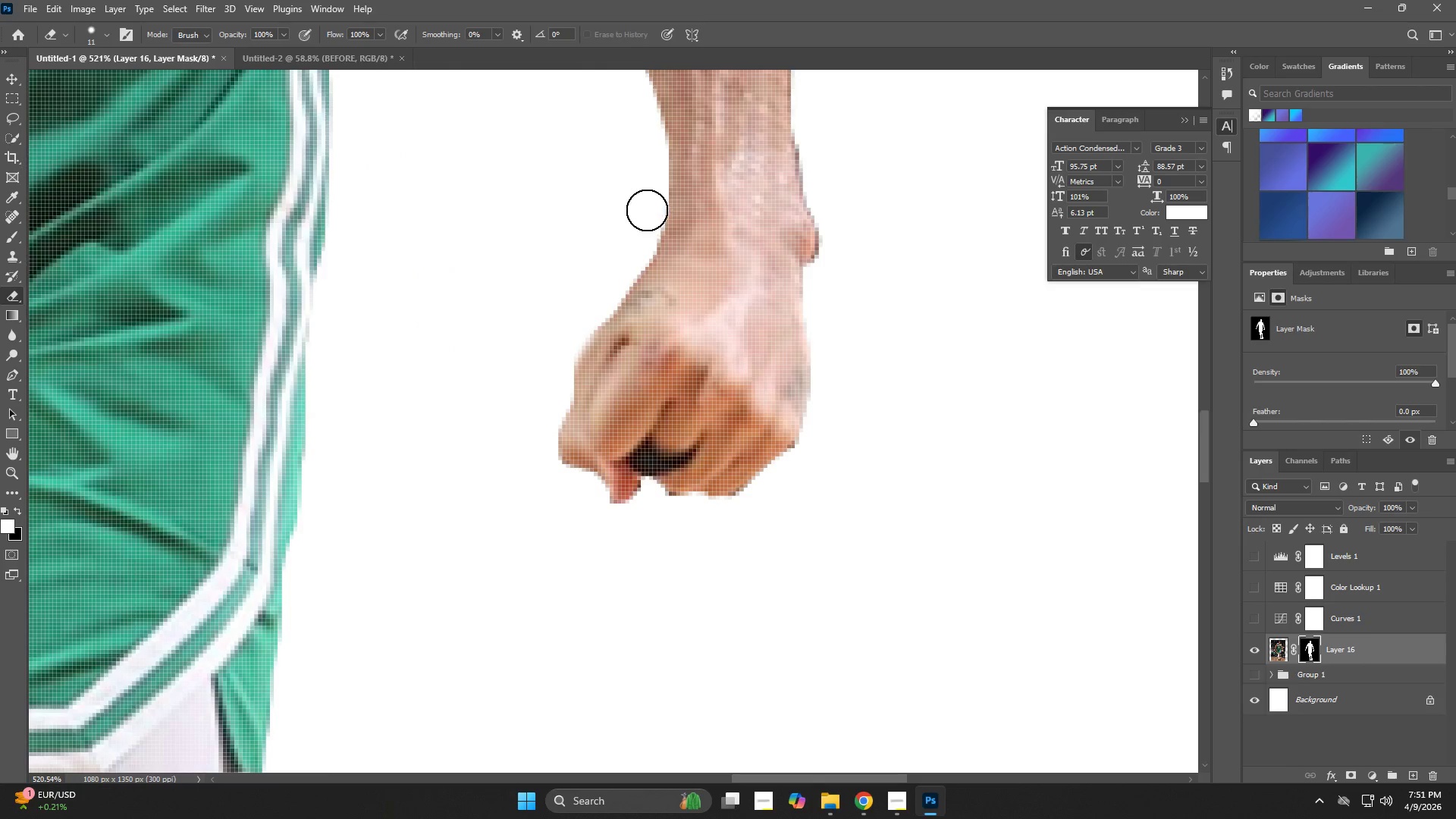 
left_click_drag(start_coordinate=[650, 207], to_coordinate=[573, 324])
 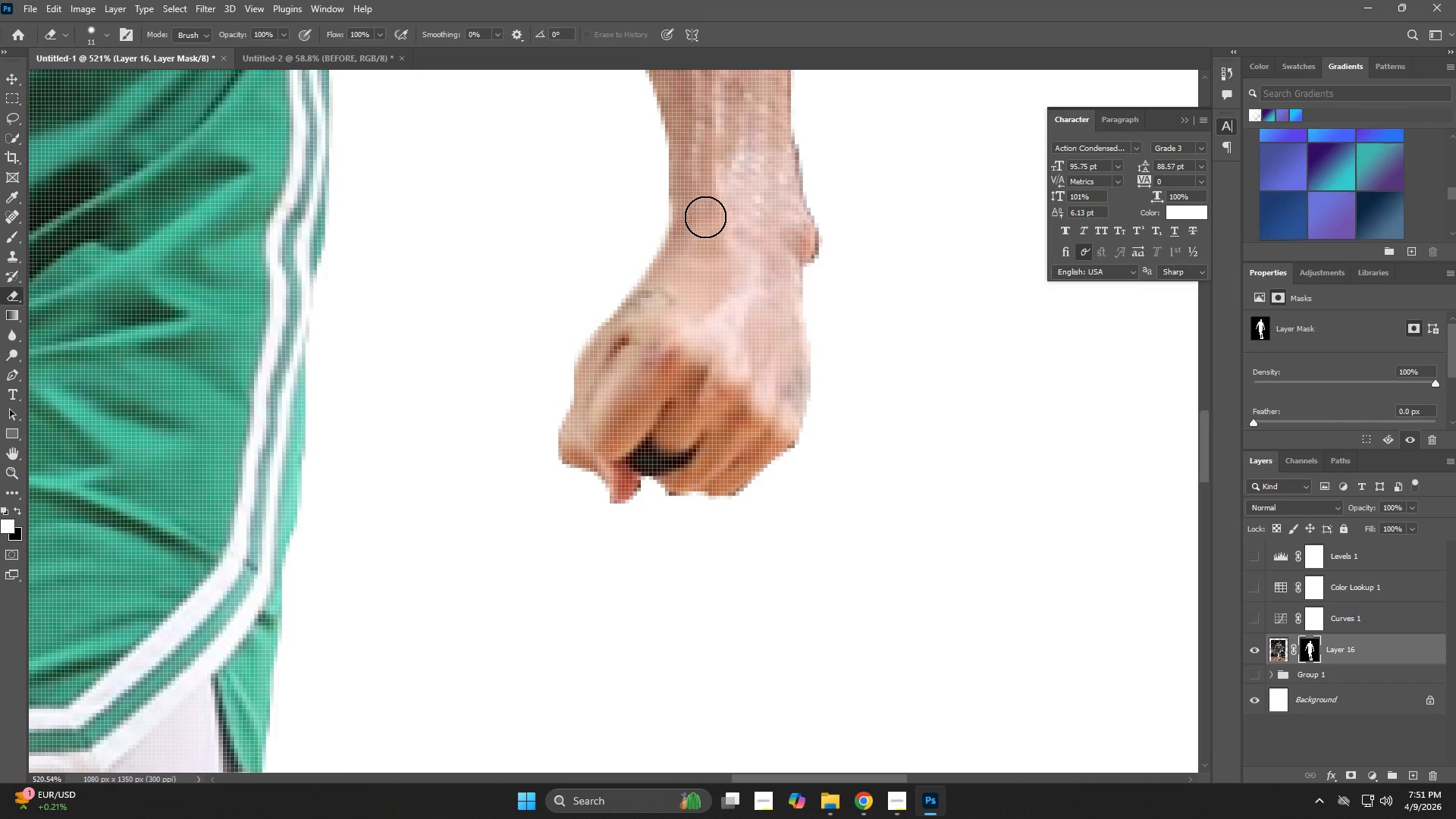 
type(xx)
 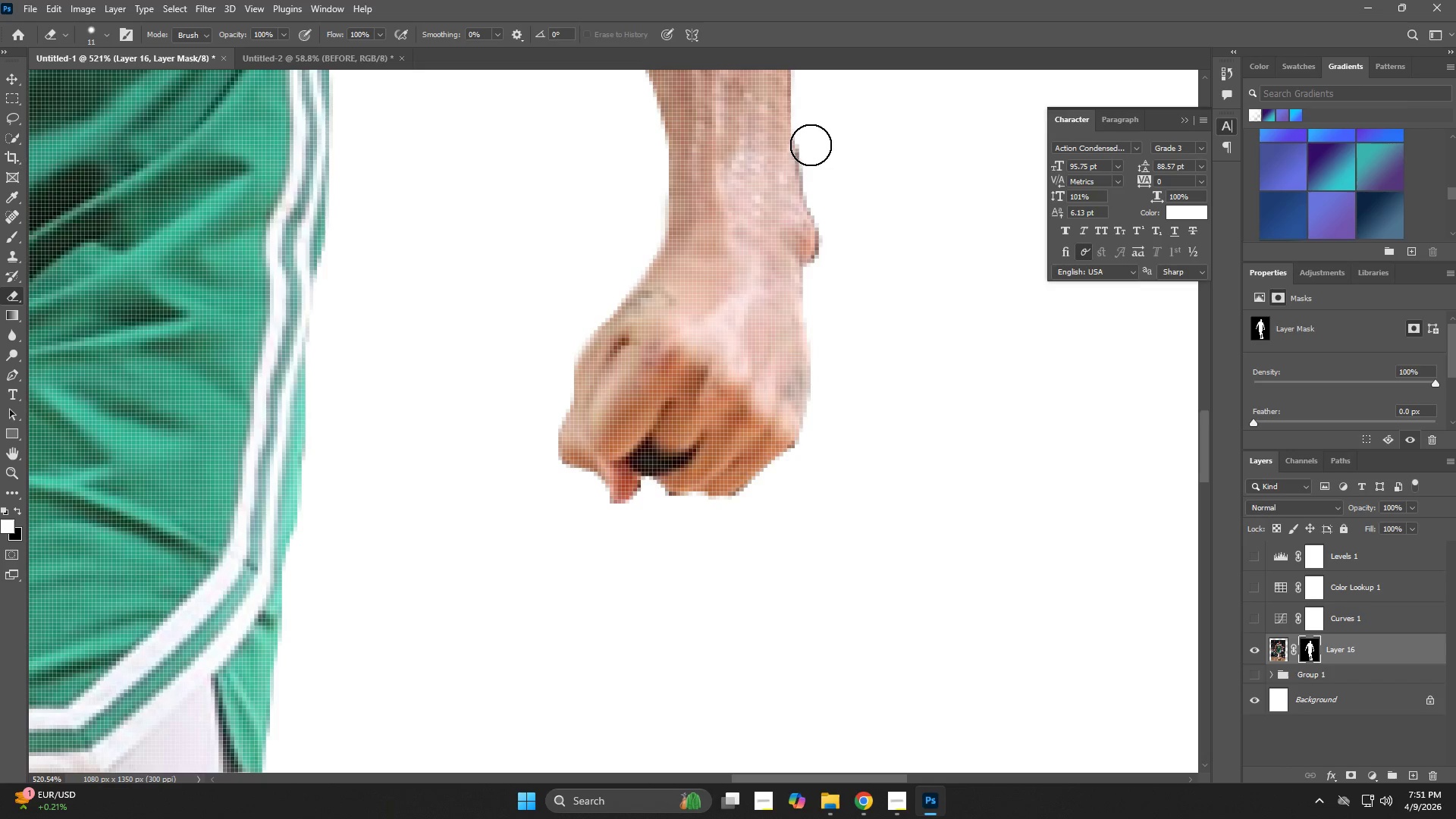 
left_click_drag(start_coordinate=[689, 206], to_coordinate=[689, 239])
 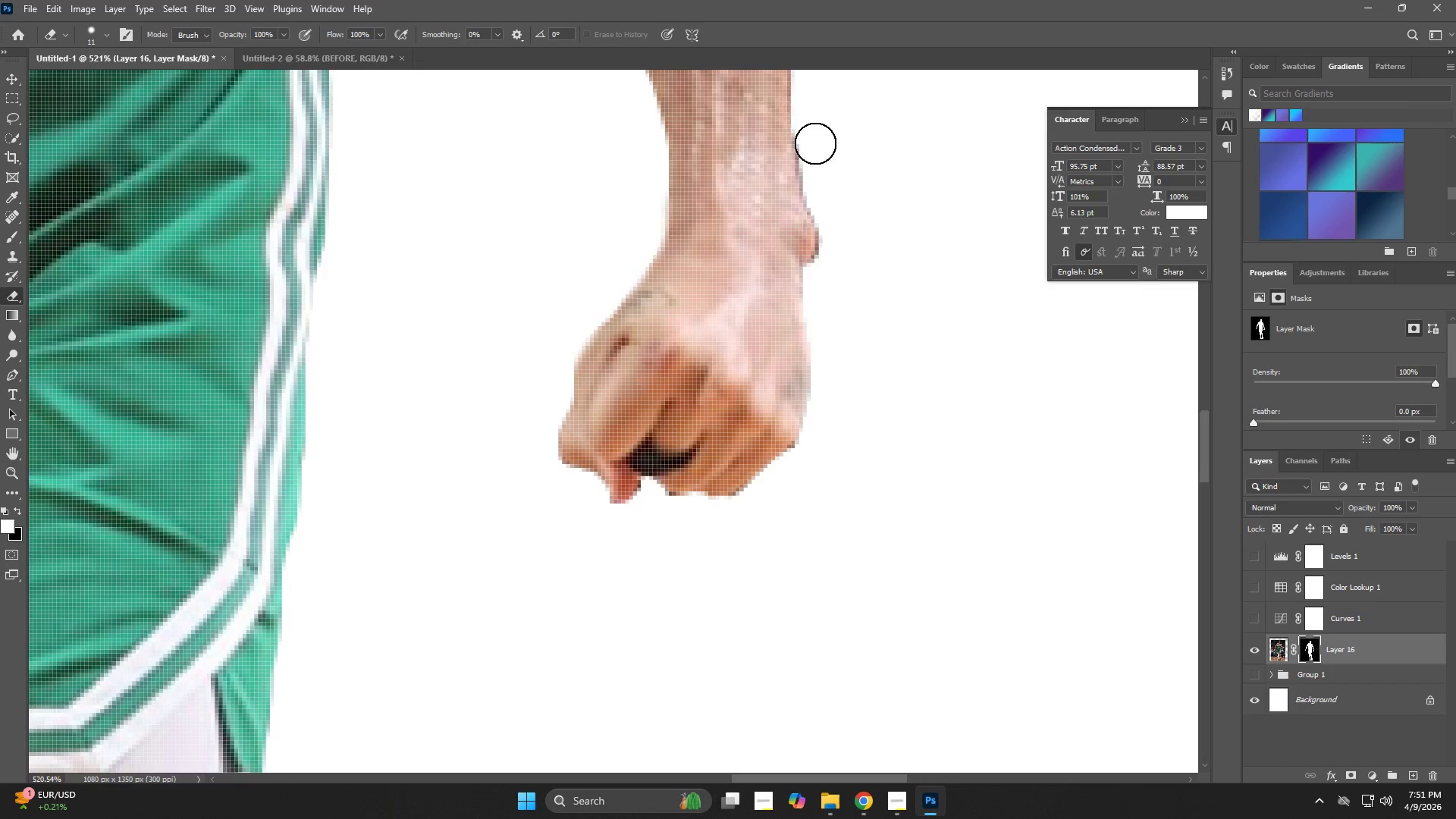 
left_click_drag(start_coordinate=[814, 133], to_coordinate=[821, 271])
 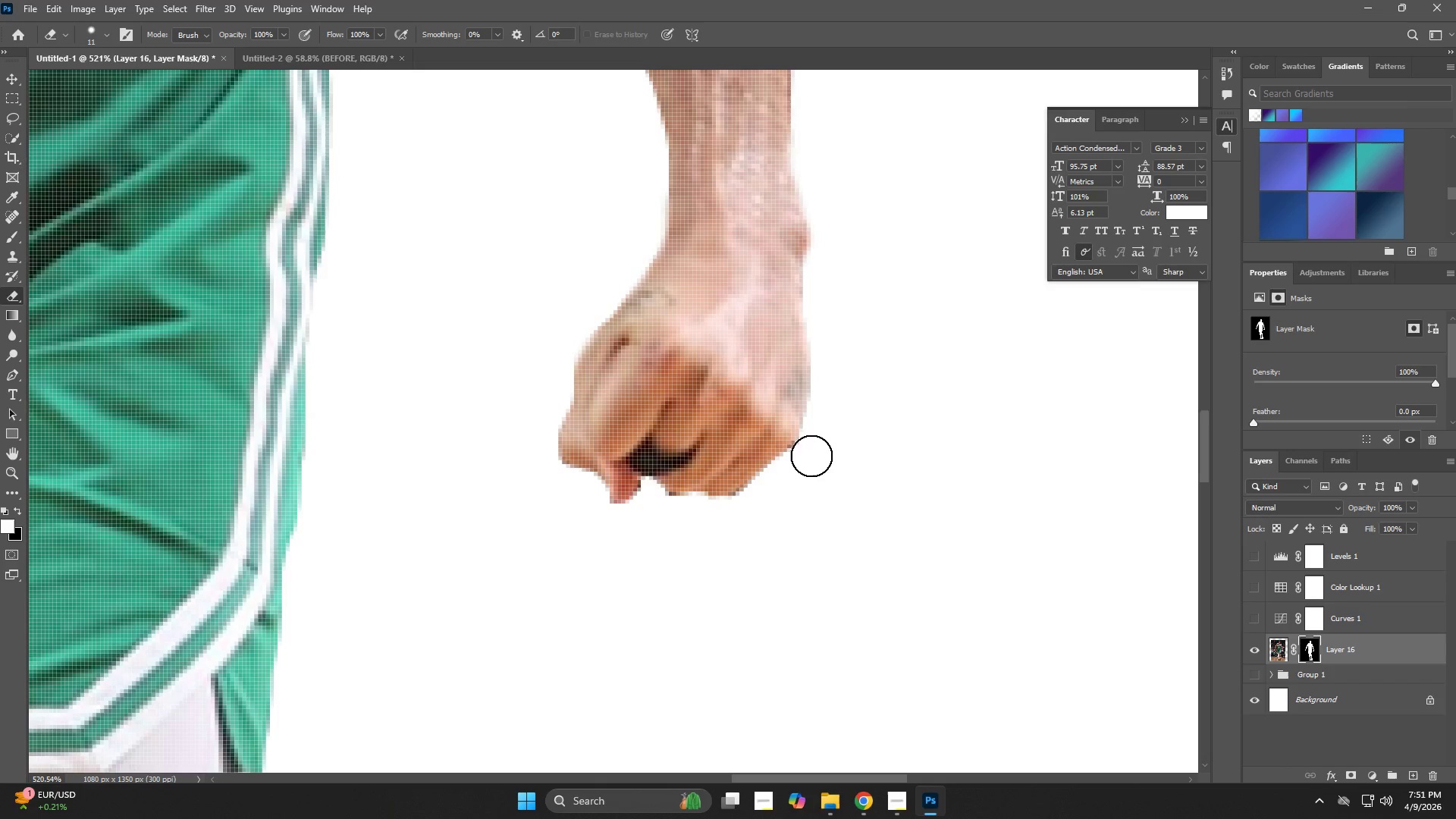 
left_click_drag(start_coordinate=[810, 446], to_coordinate=[788, 487])
 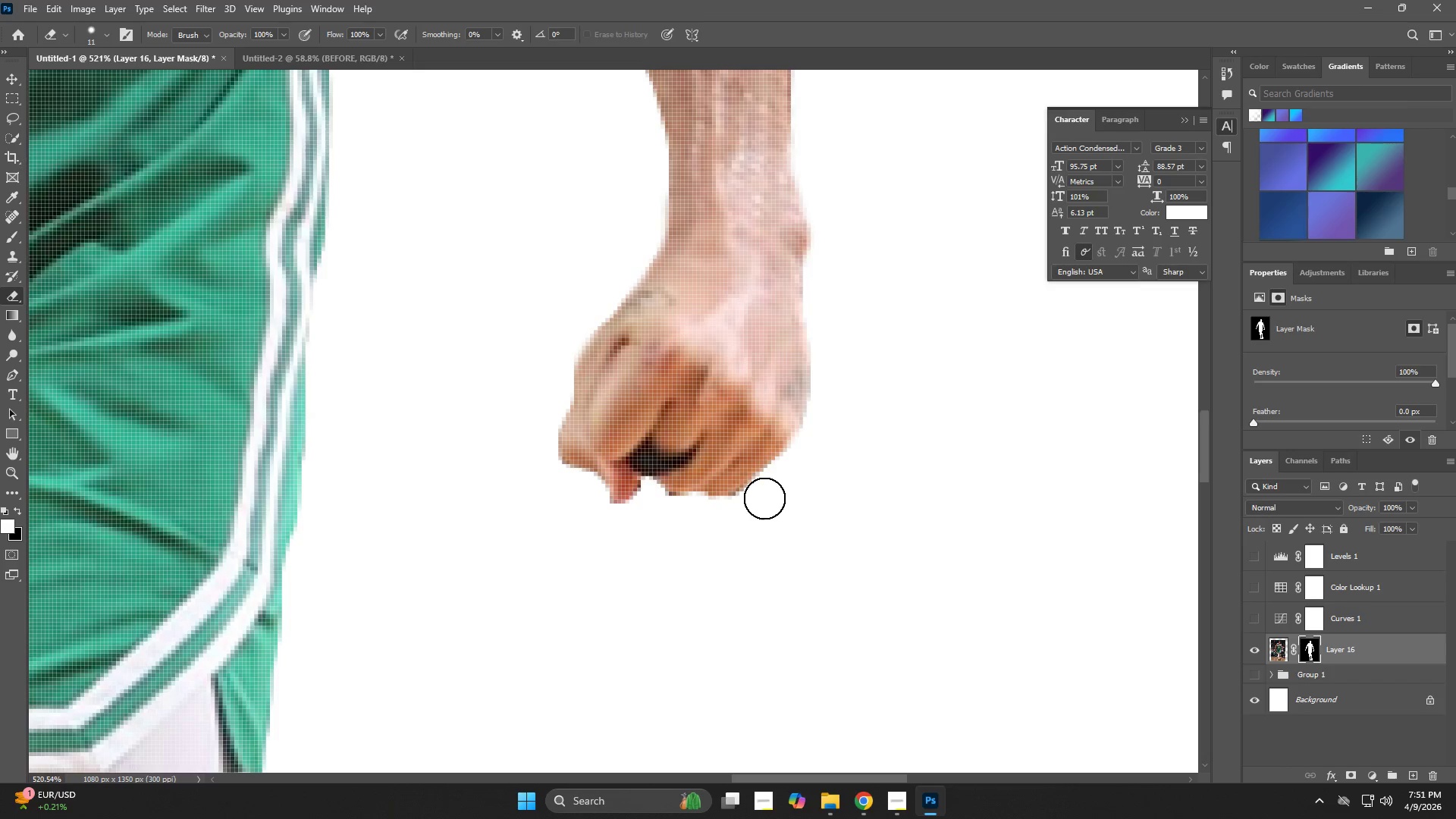 
left_click_drag(start_coordinate=[762, 496], to_coordinate=[713, 524])
 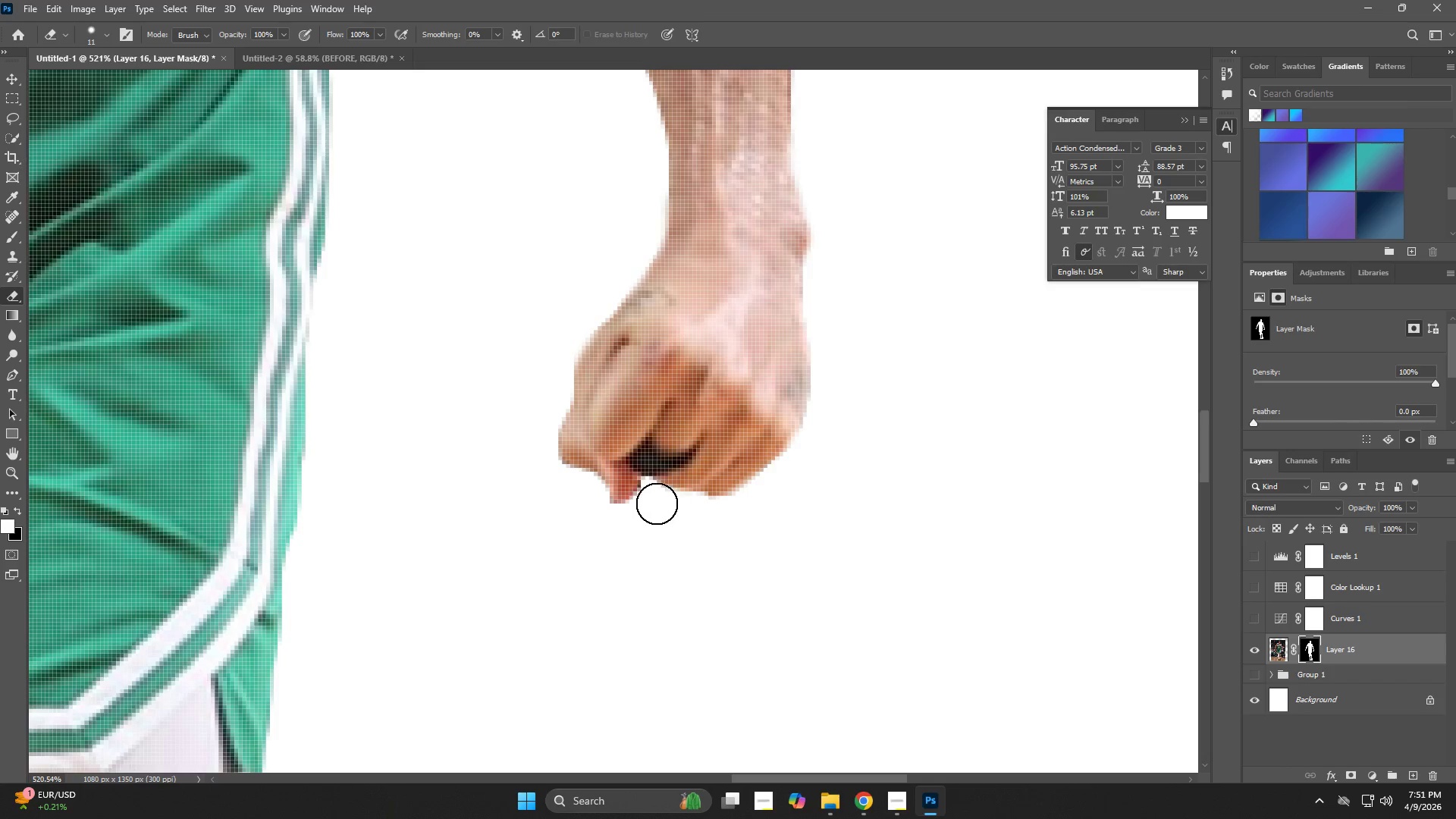 
double_click([651, 498])
 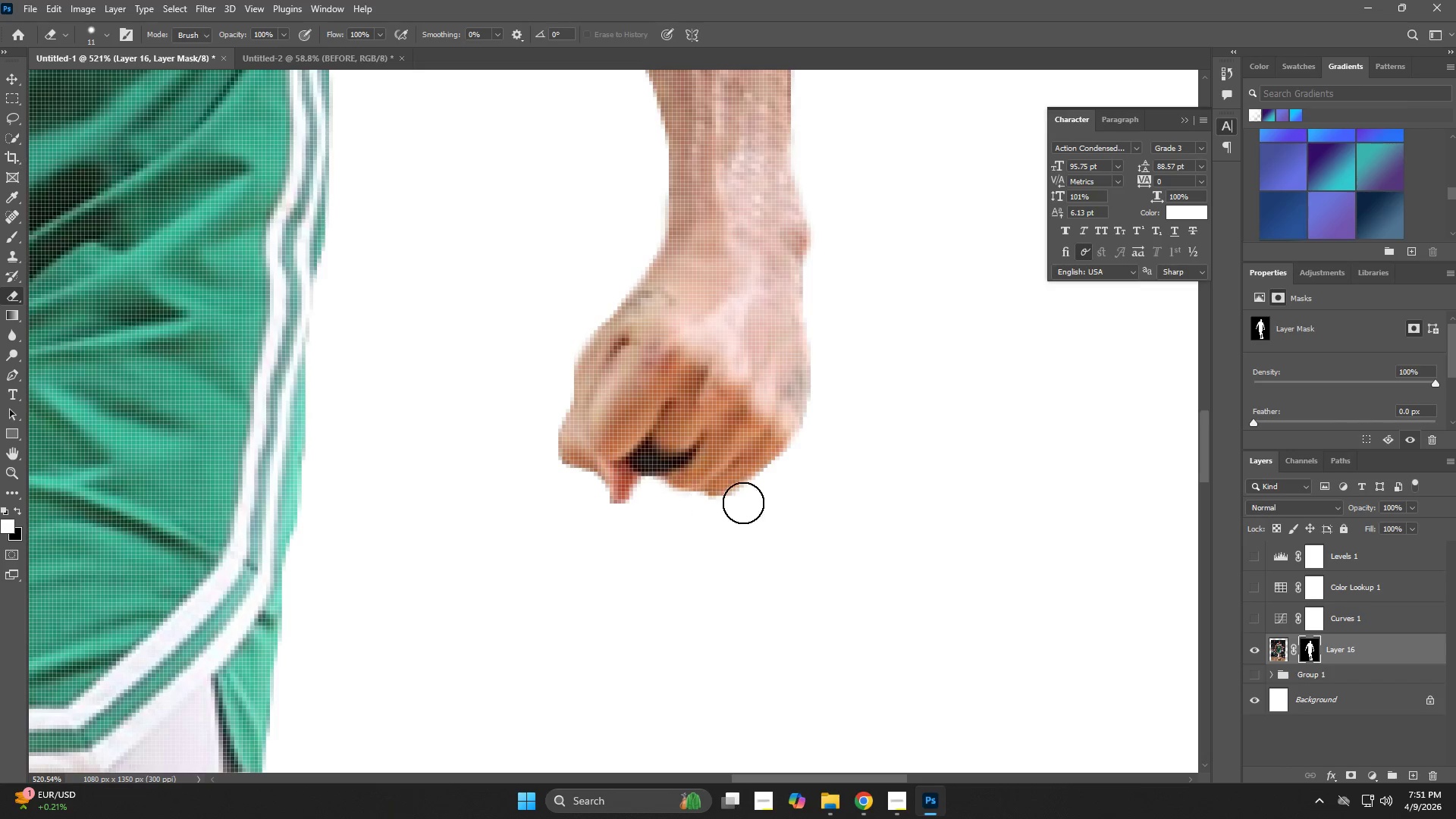 
type(zzv)
 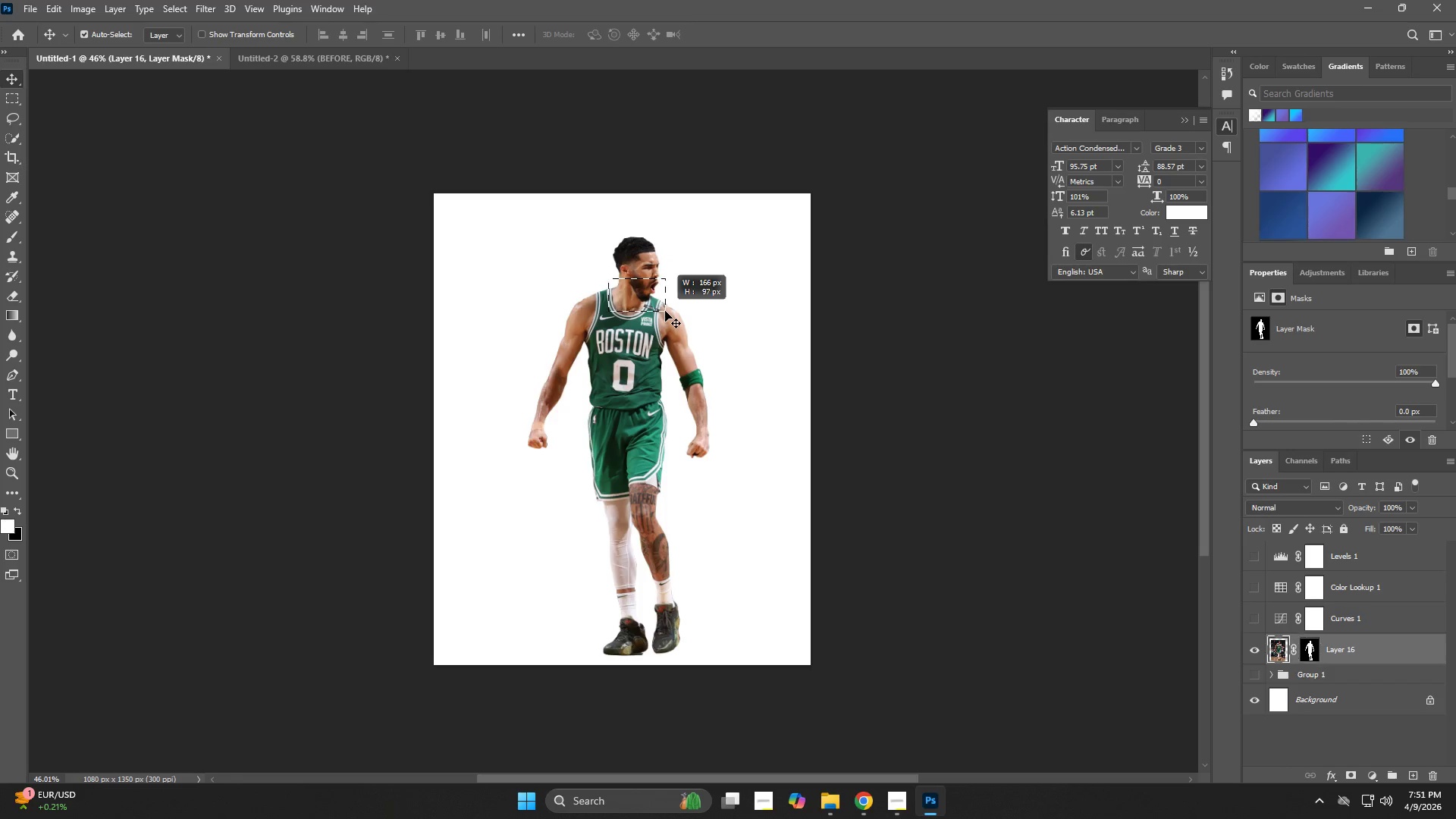 
left_click_drag(start_coordinate=[748, 504], to_coordinate=[661, 525])
 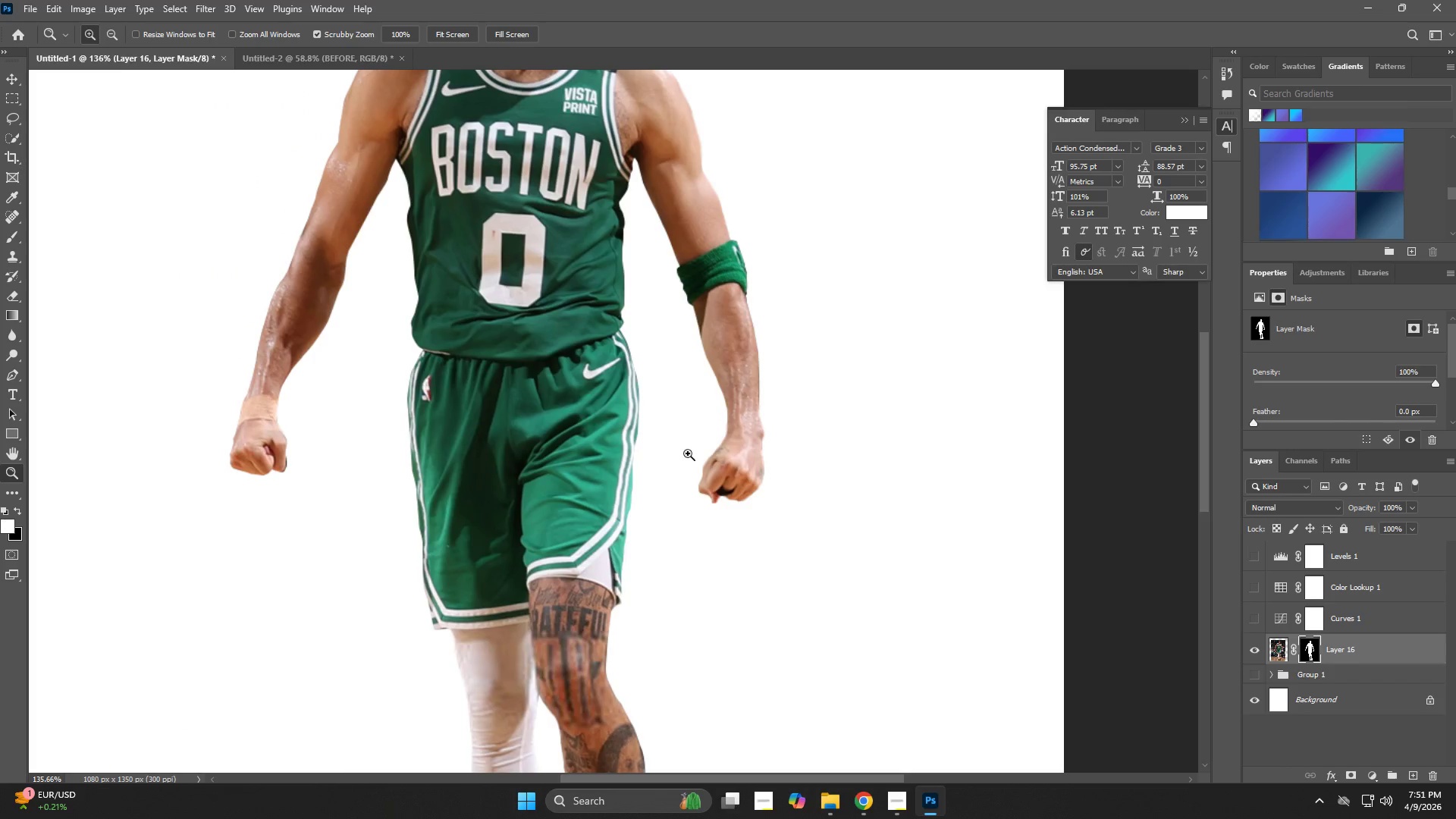 
left_click_drag(start_coordinate=[681, 435], to_coordinate=[612, 462])
 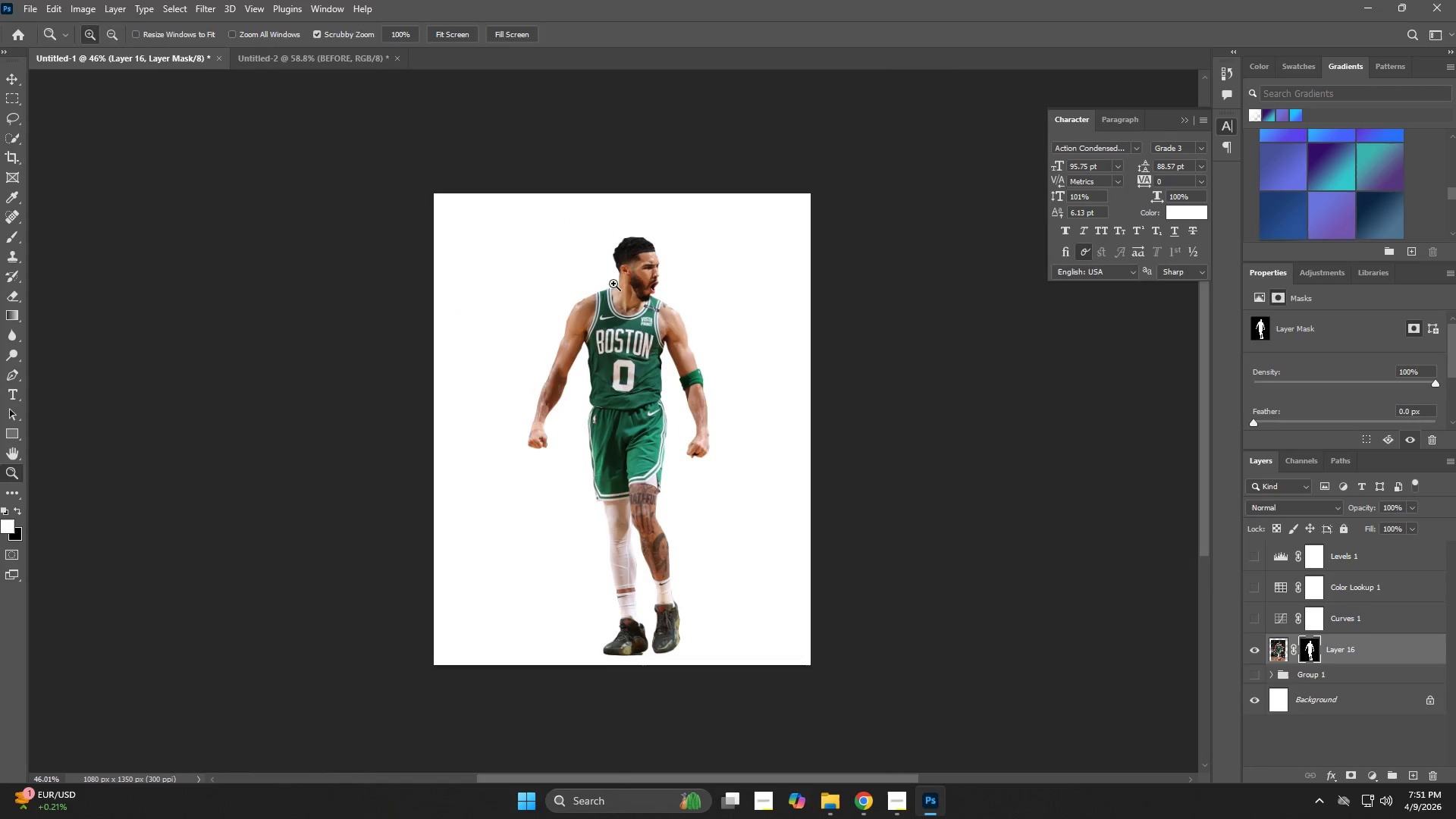 
left_click_drag(start_coordinate=[608, 278], to_coordinate=[665, 311])
 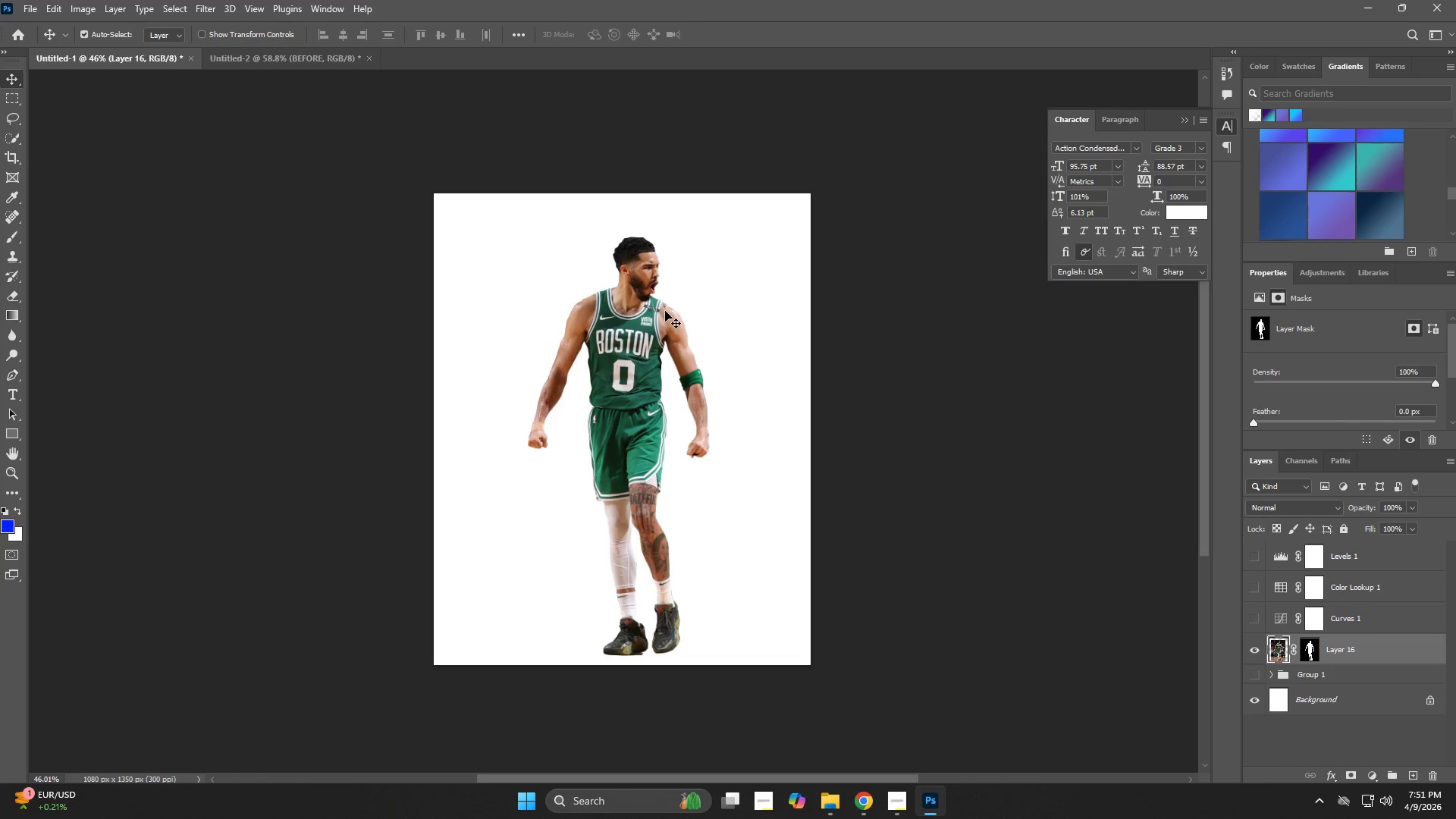 
key(Control+ControlLeft)
 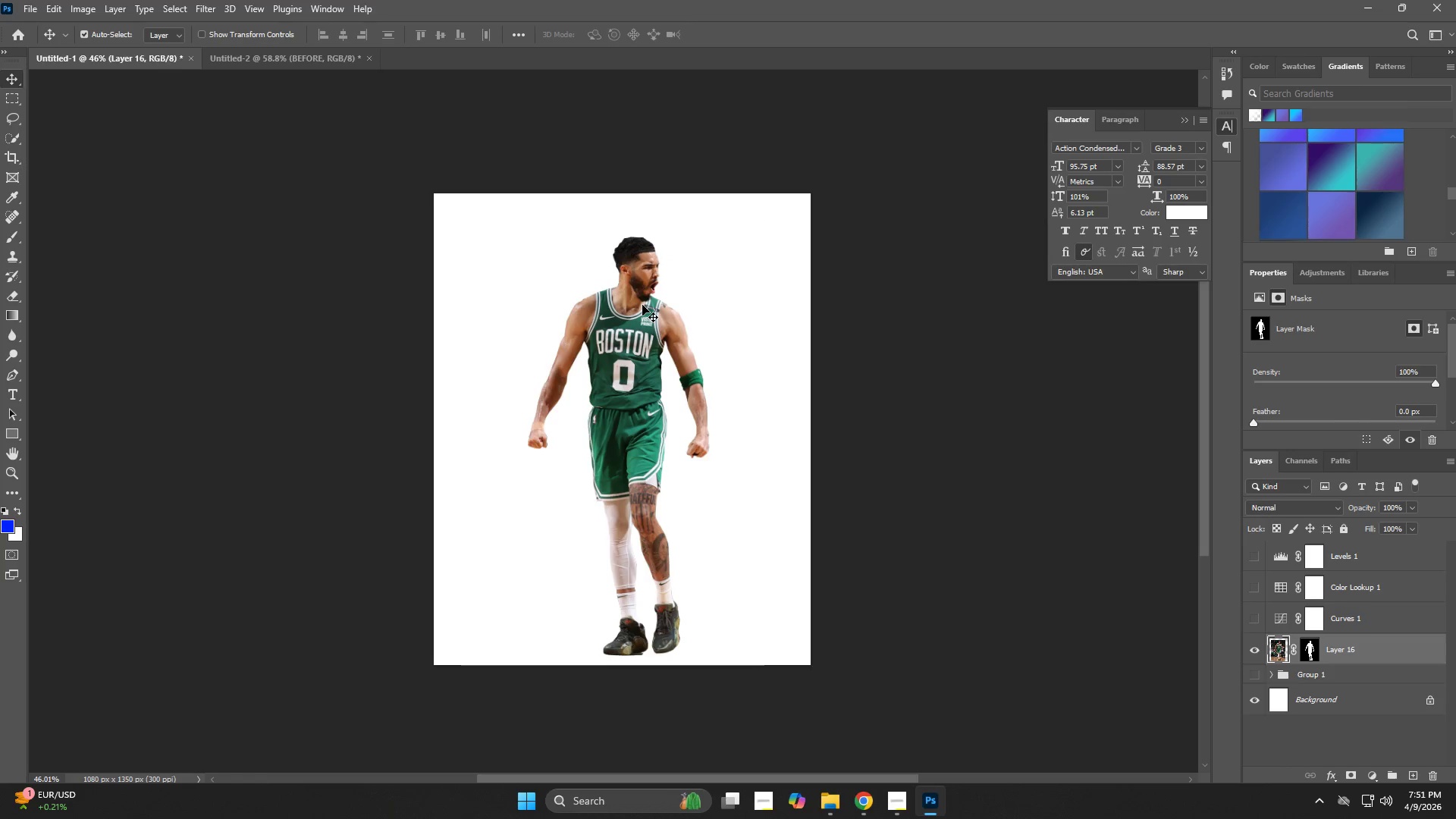 
key(Z)
 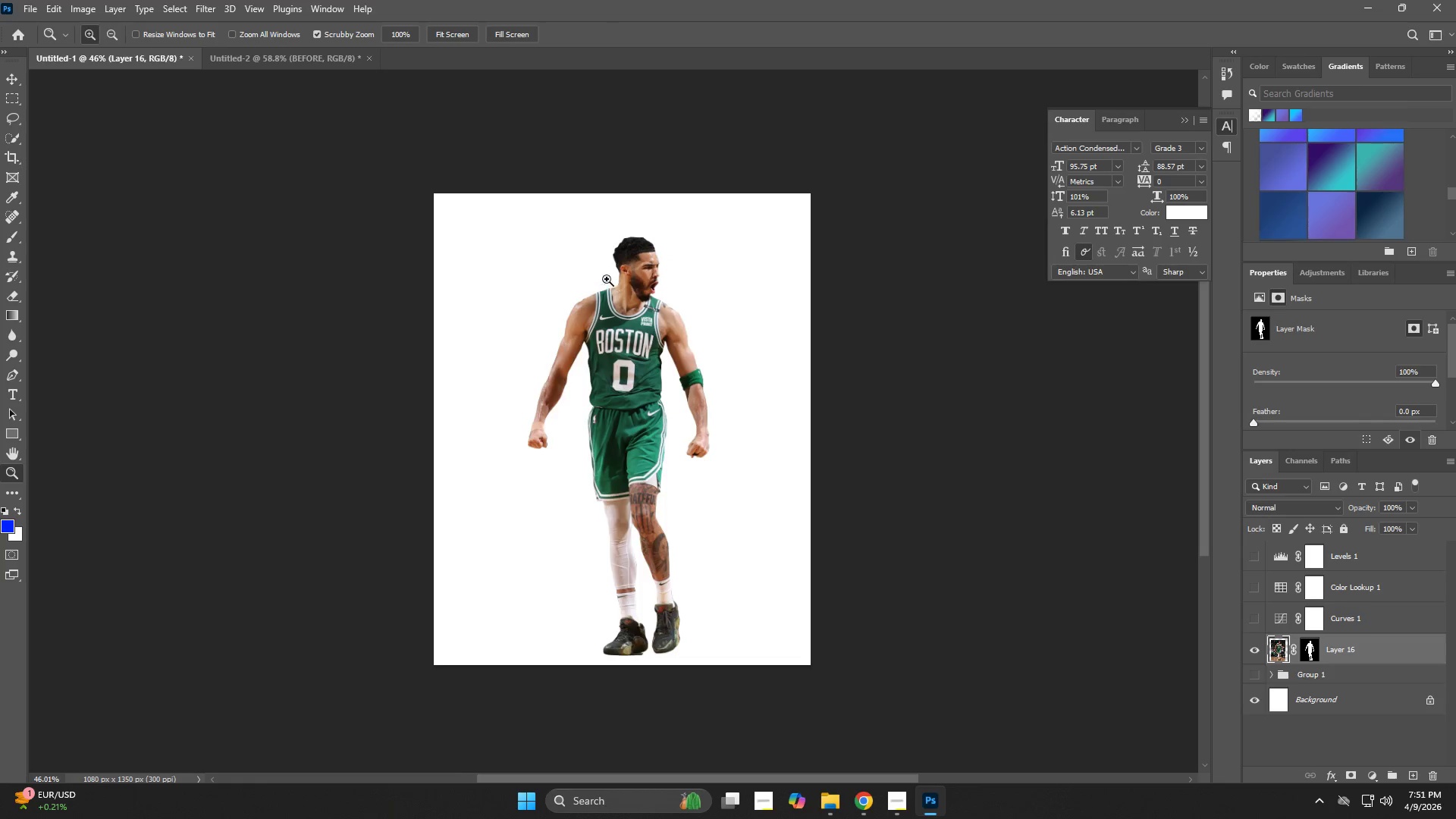 
left_click_drag(start_coordinate=[607, 279], to_coordinate=[786, 412])
 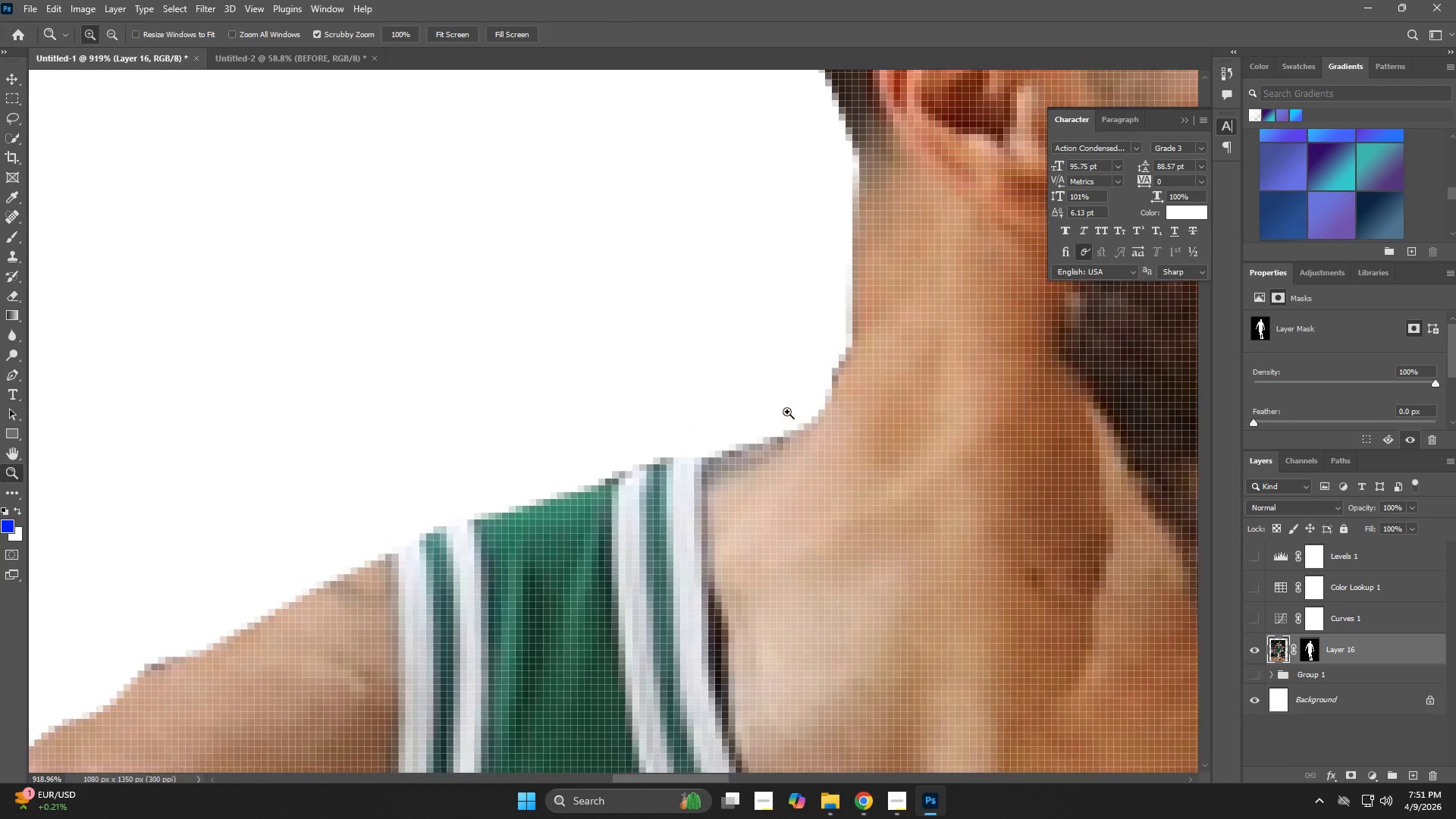 
key(E)
 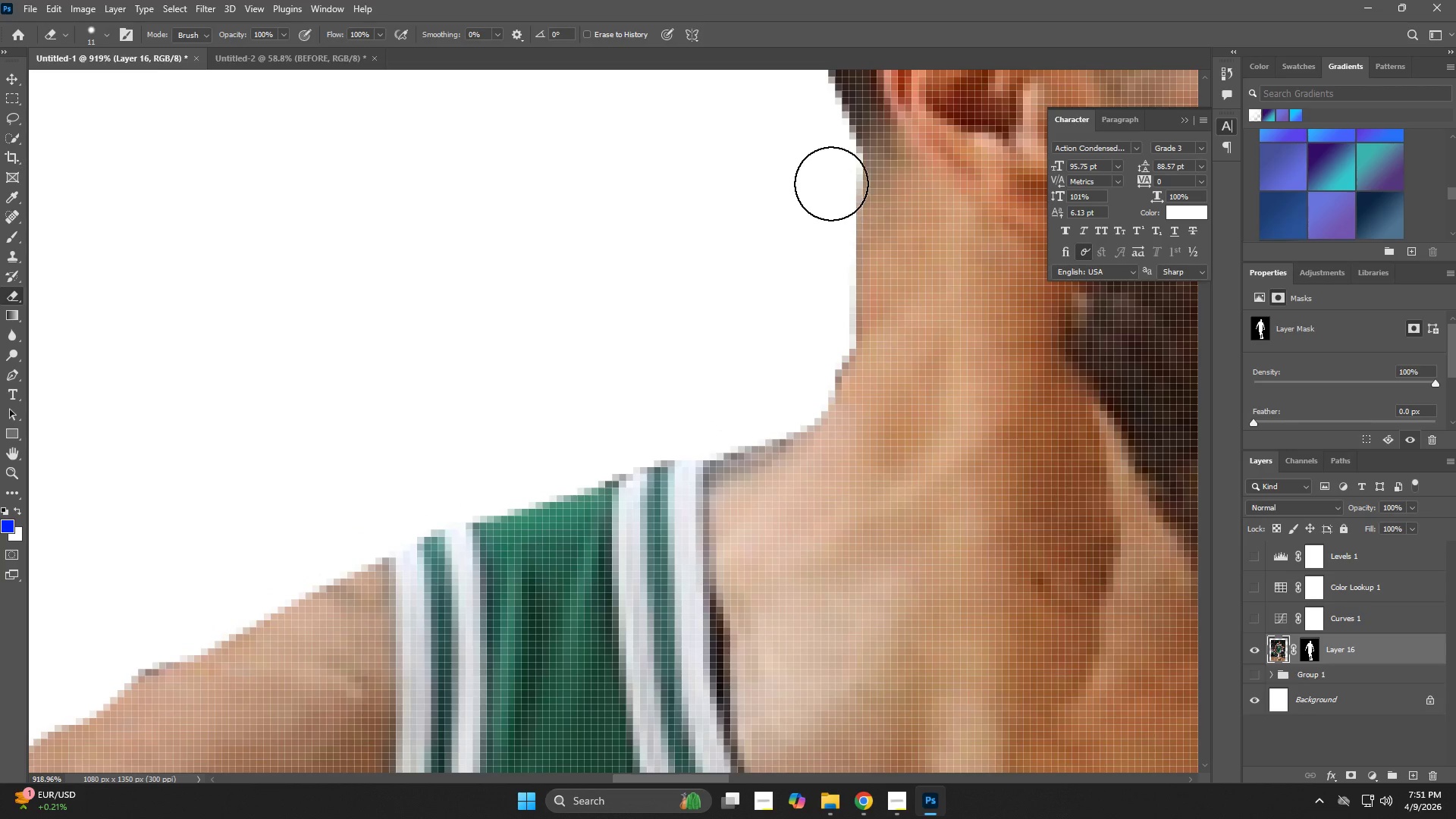 
left_click_drag(start_coordinate=[833, 165], to_coordinate=[628, 428])
 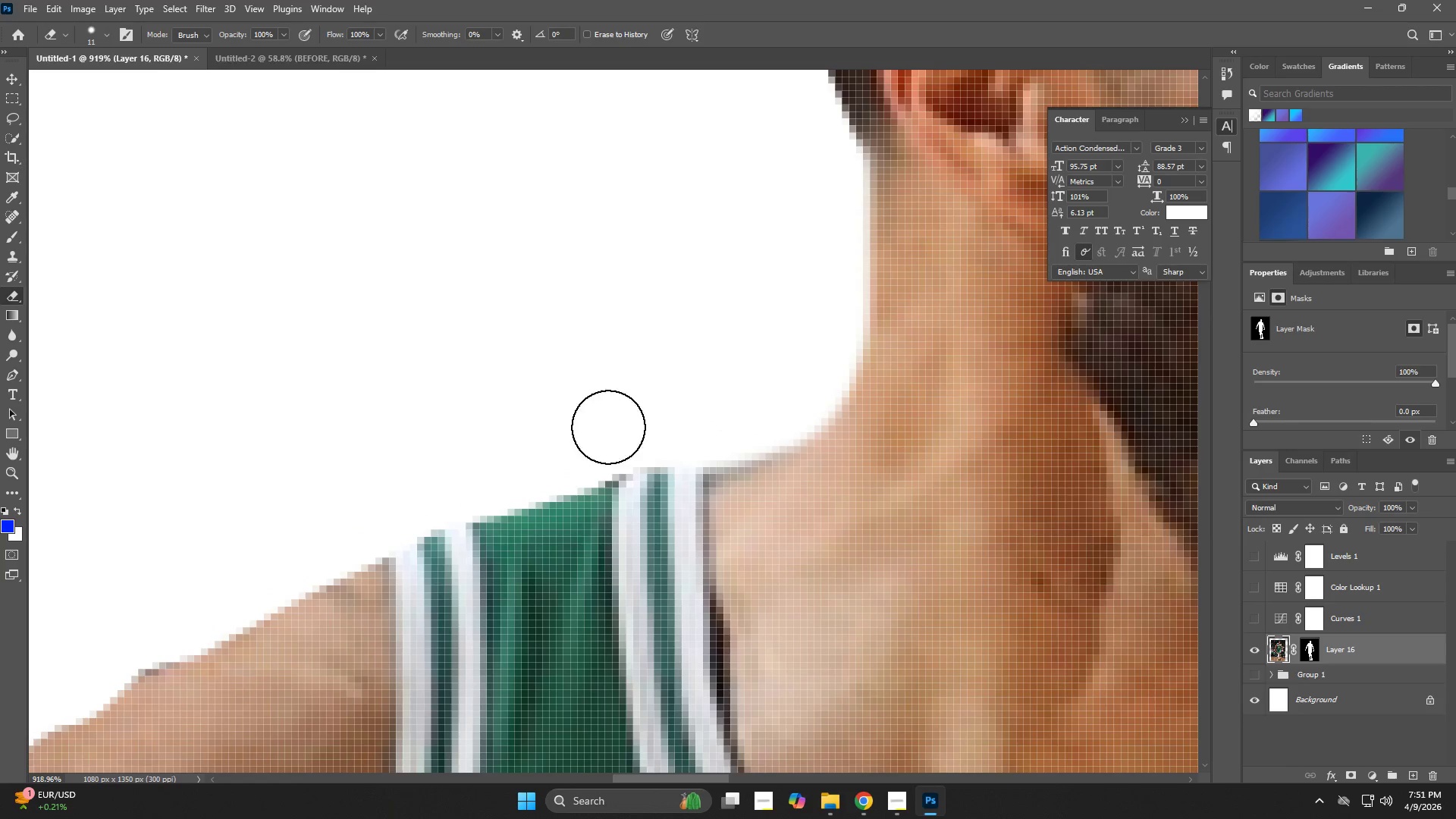 
hold_key(key=Space, duration=0.61)
 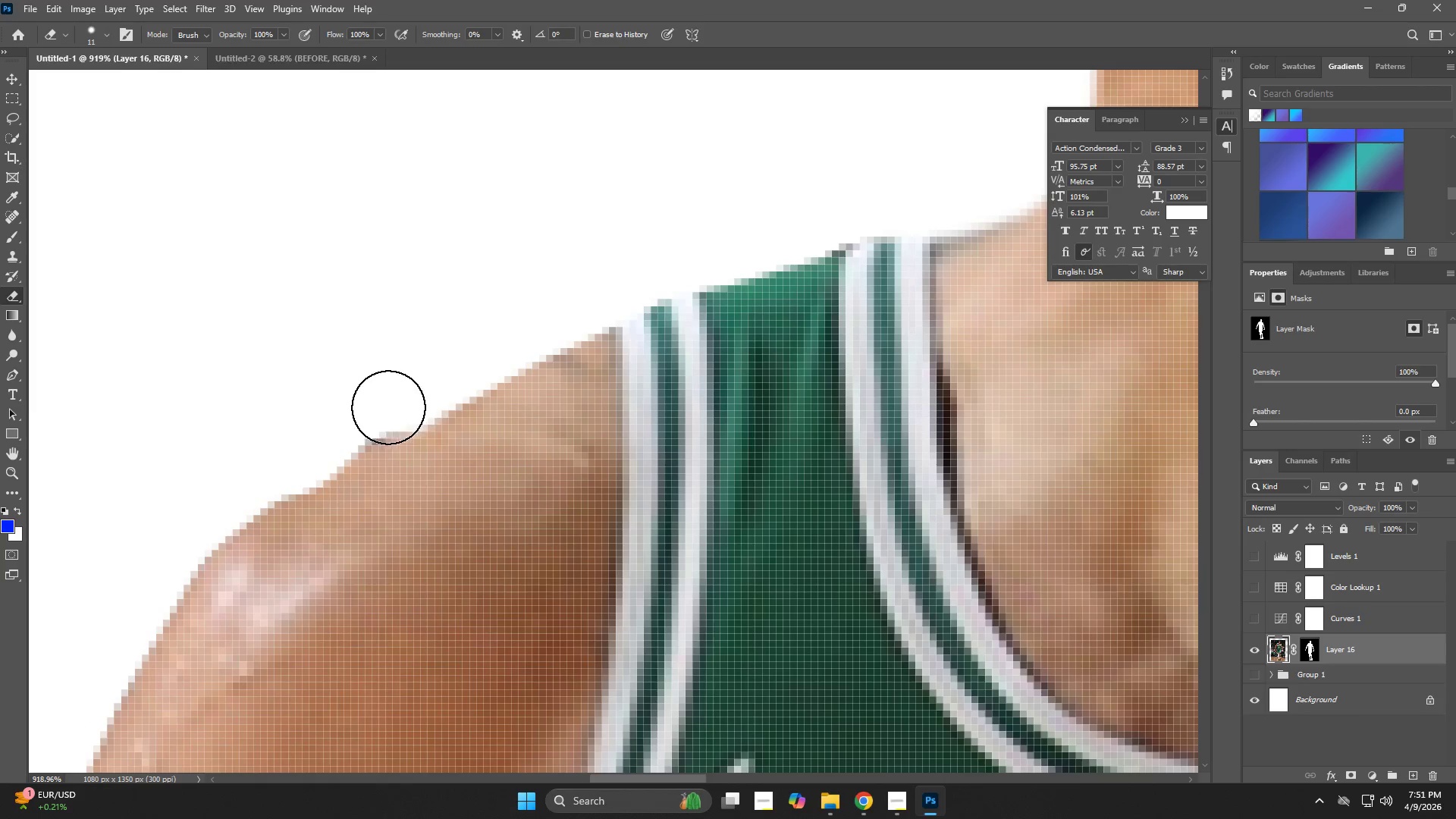 
left_click_drag(start_coordinate=[621, 430], to_coordinate=[848, 199])
 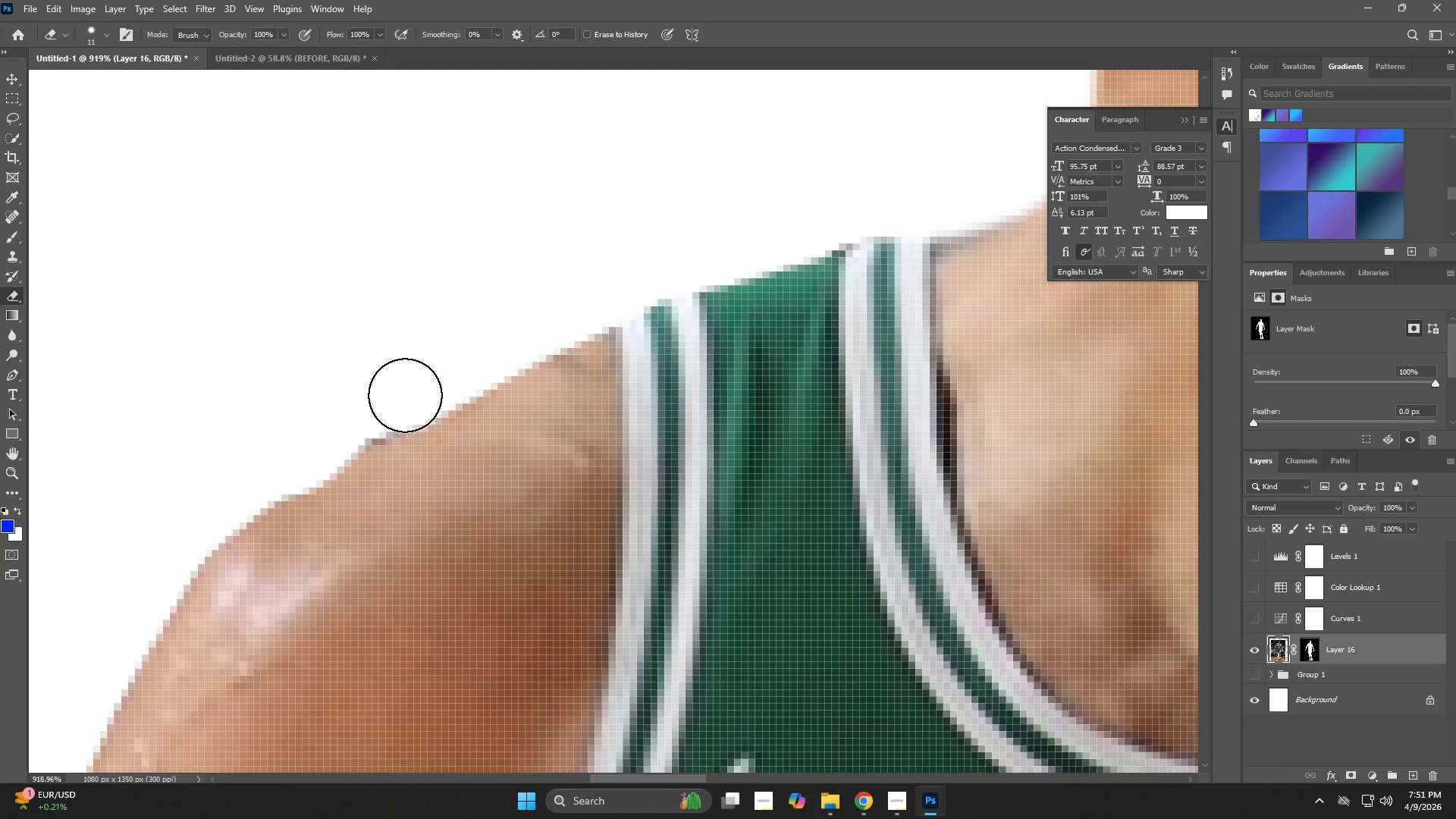 
left_click_drag(start_coordinate=[404, 397], to_coordinate=[281, 452])
 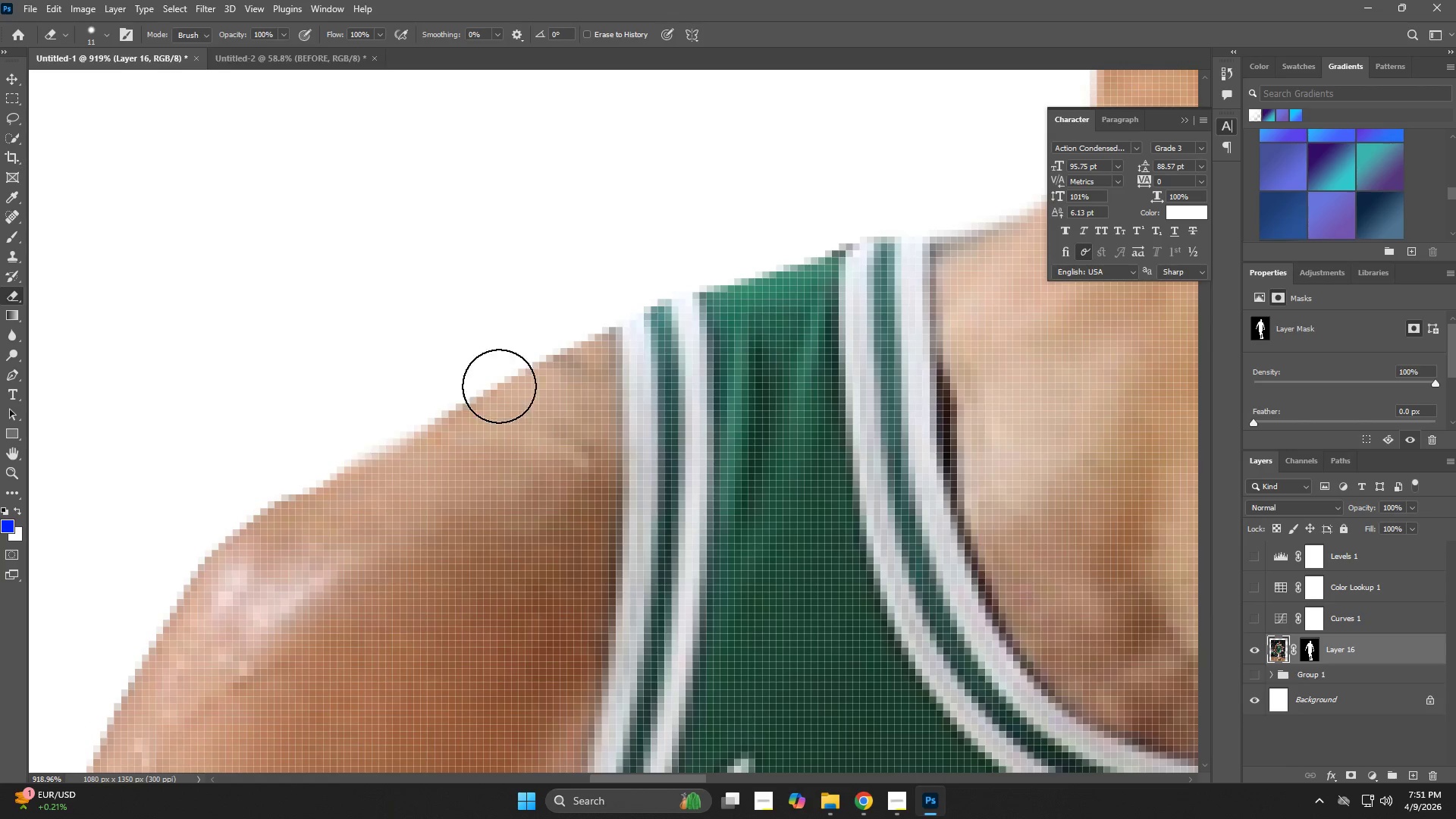 
type(zeze)
 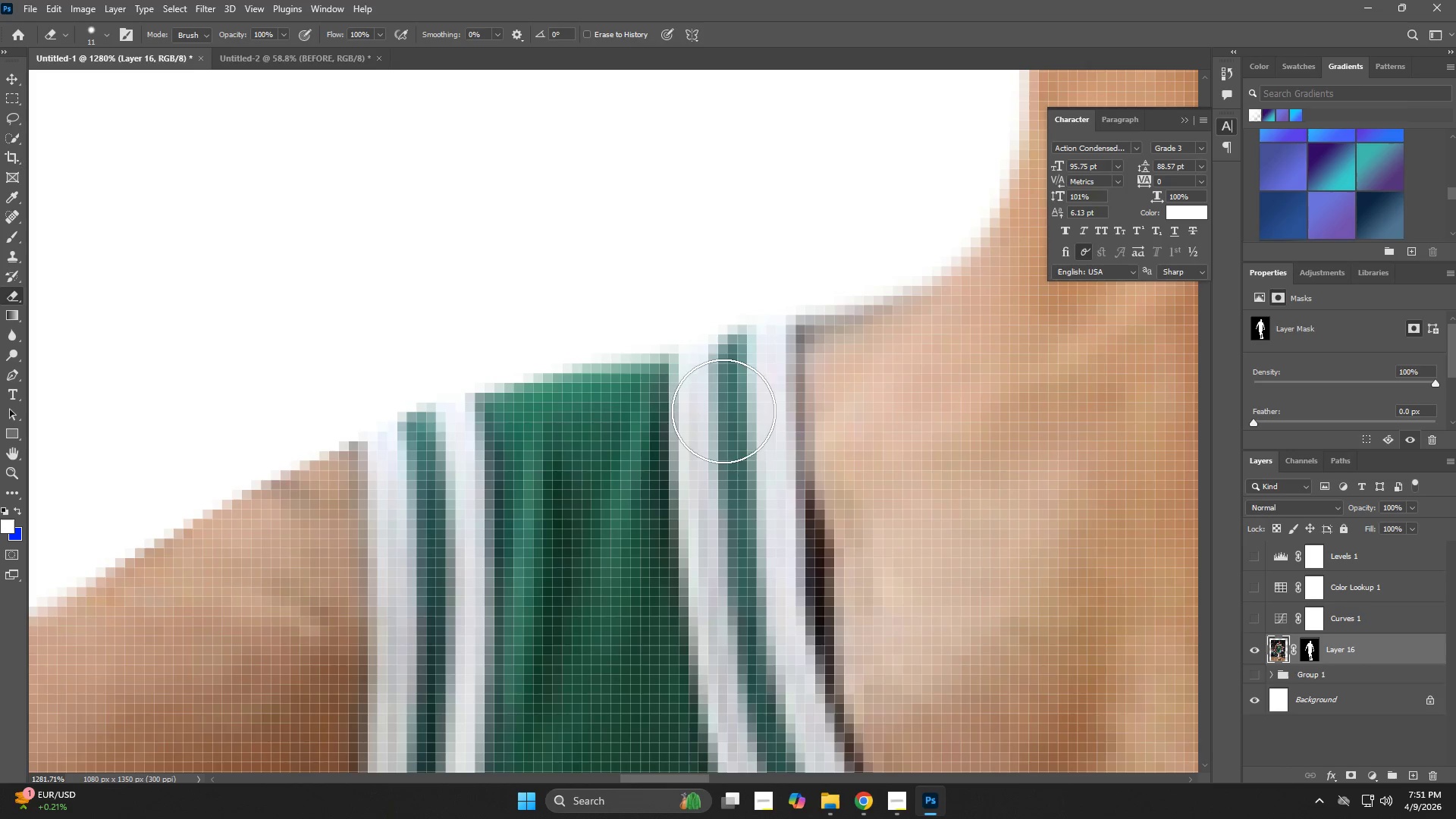 
left_click_drag(start_coordinate=[604, 366], to_coordinate=[523, 392])
 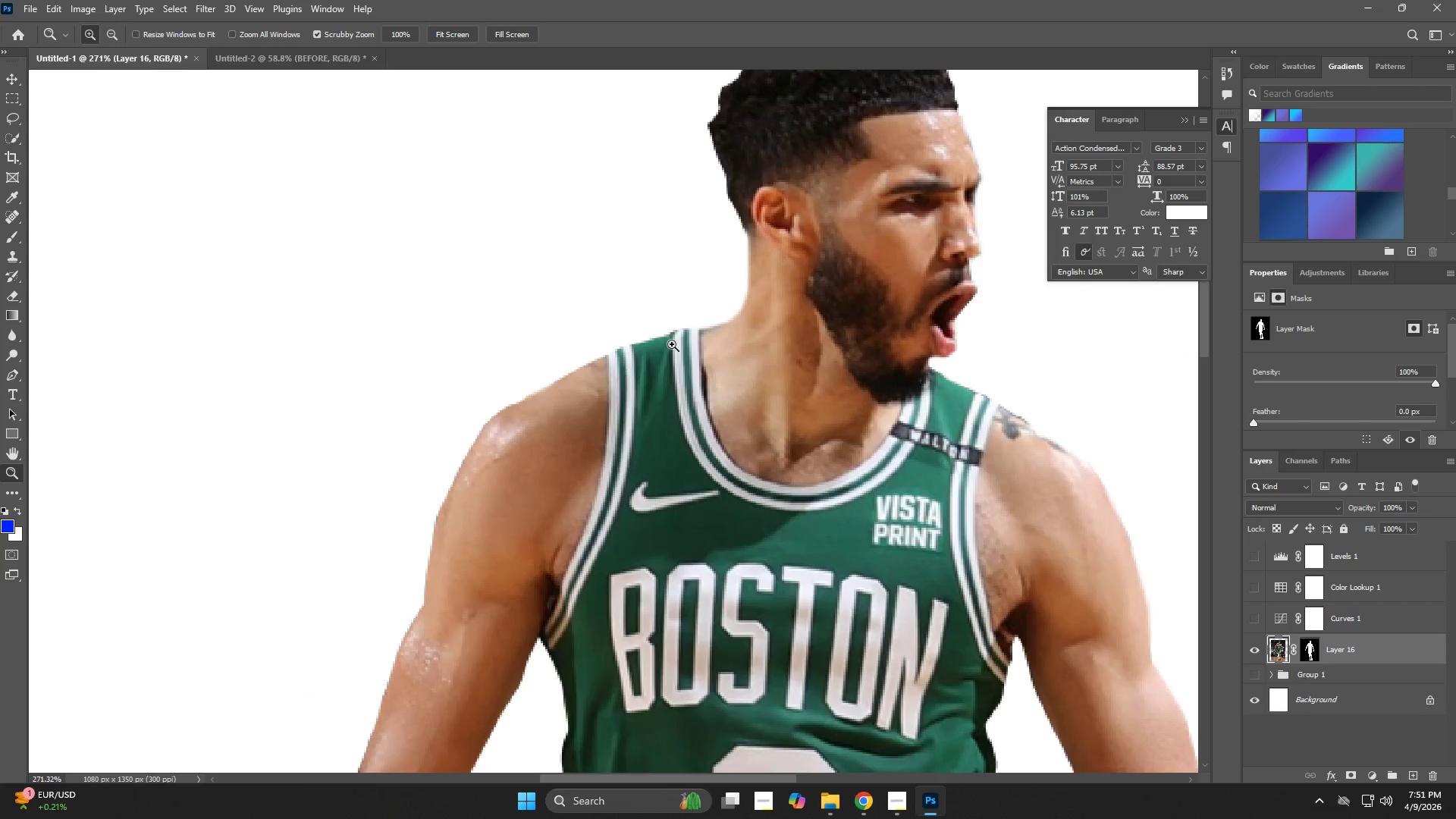 
left_click_drag(start_coordinate=[674, 331], to_coordinate=[772, 391])
 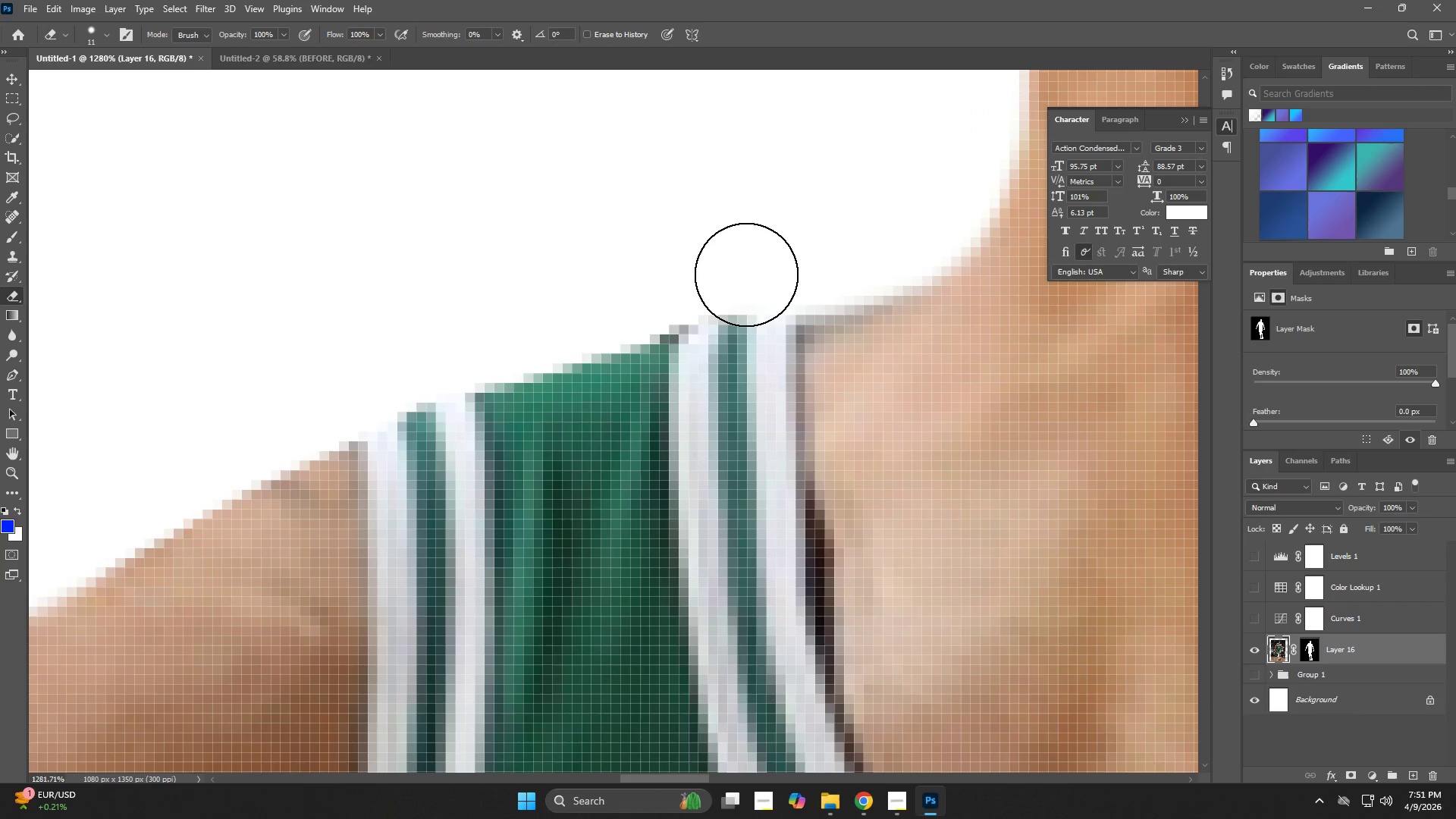 
left_click_drag(start_coordinate=[750, 270], to_coordinate=[367, 366])
 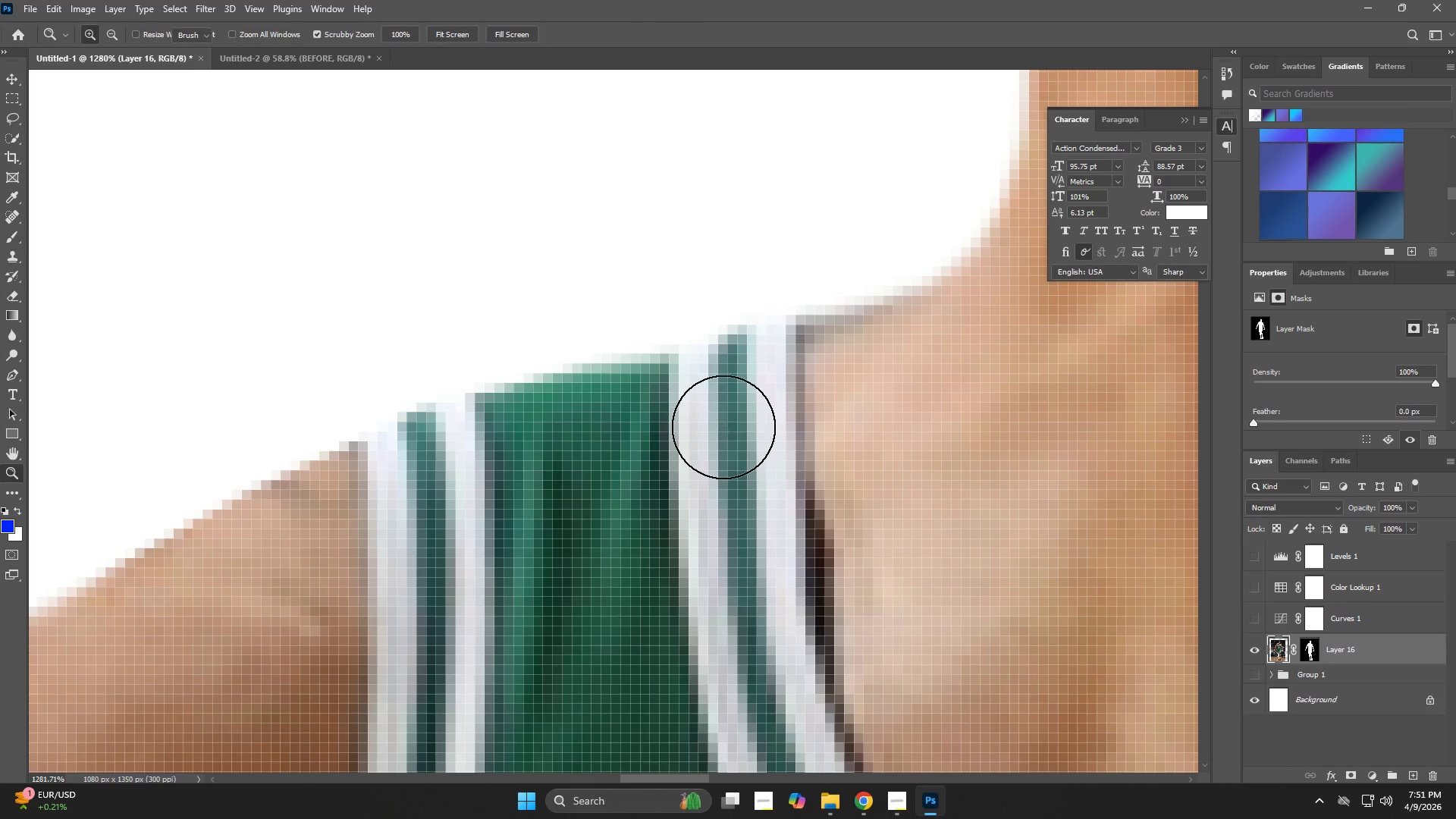 
hold_key(key=X, duration=0.59)
 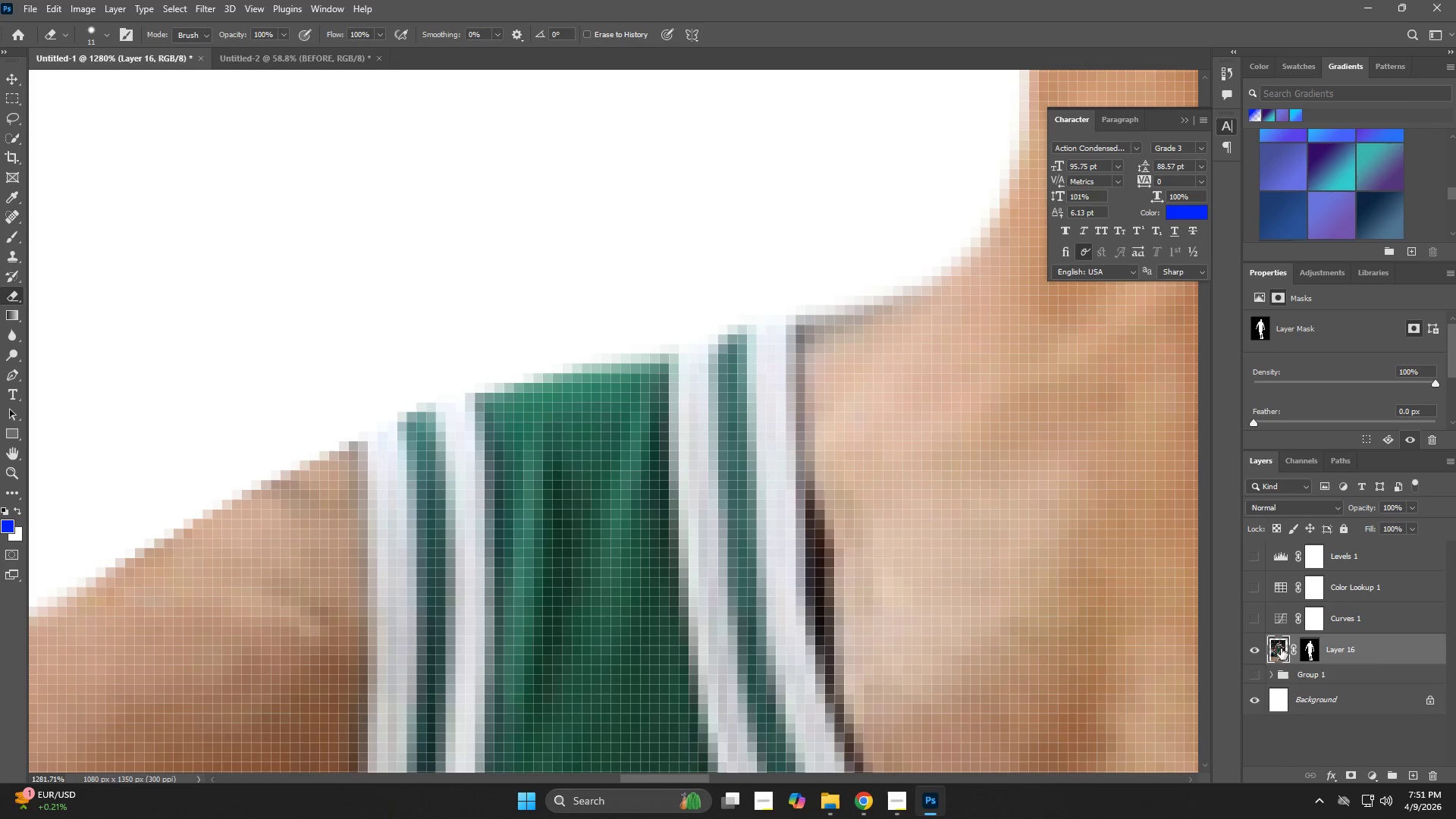 
type(zz)
 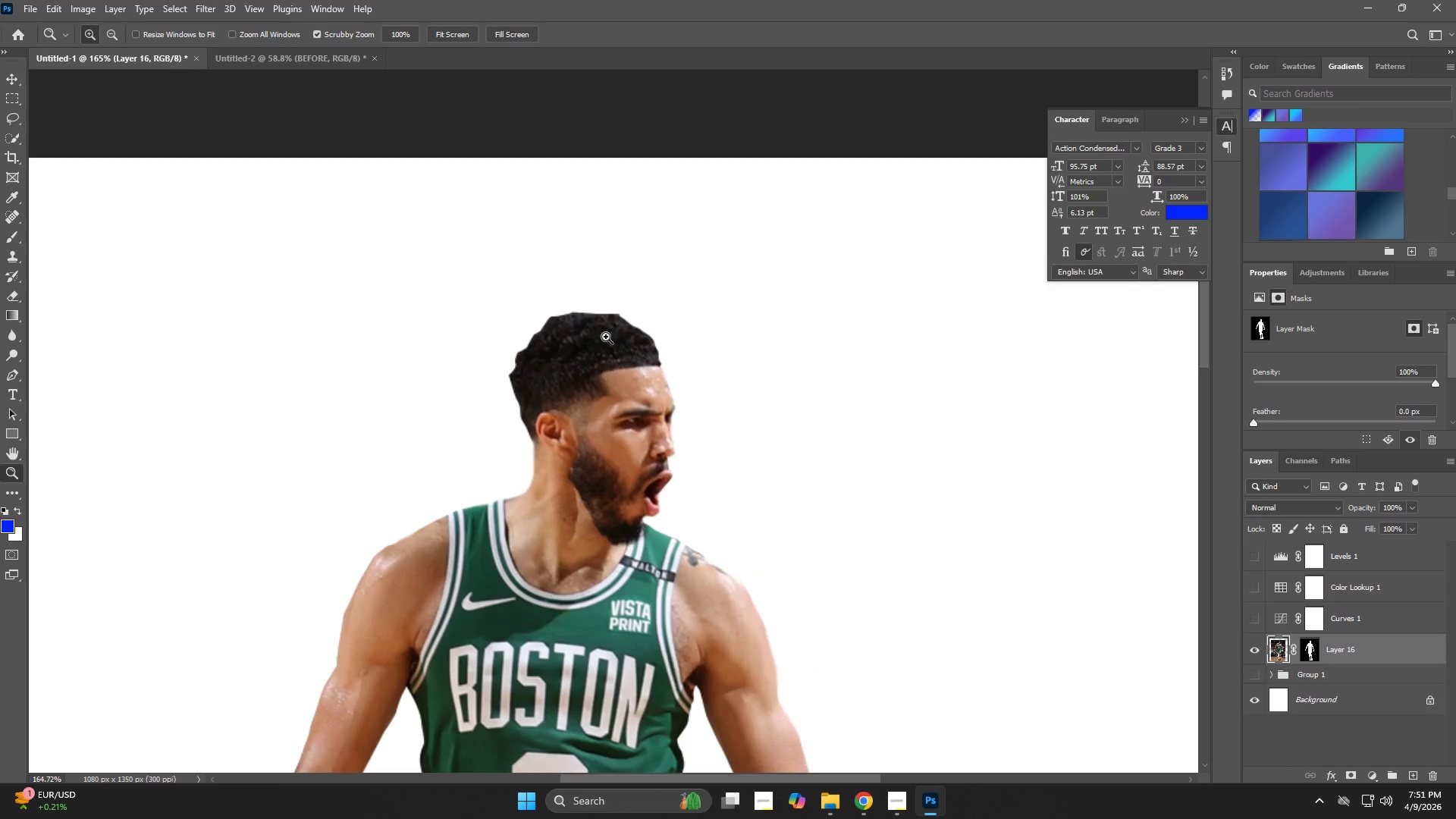 
left_click_drag(start_coordinate=[981, 478], to_coordinate=[855, 529])
 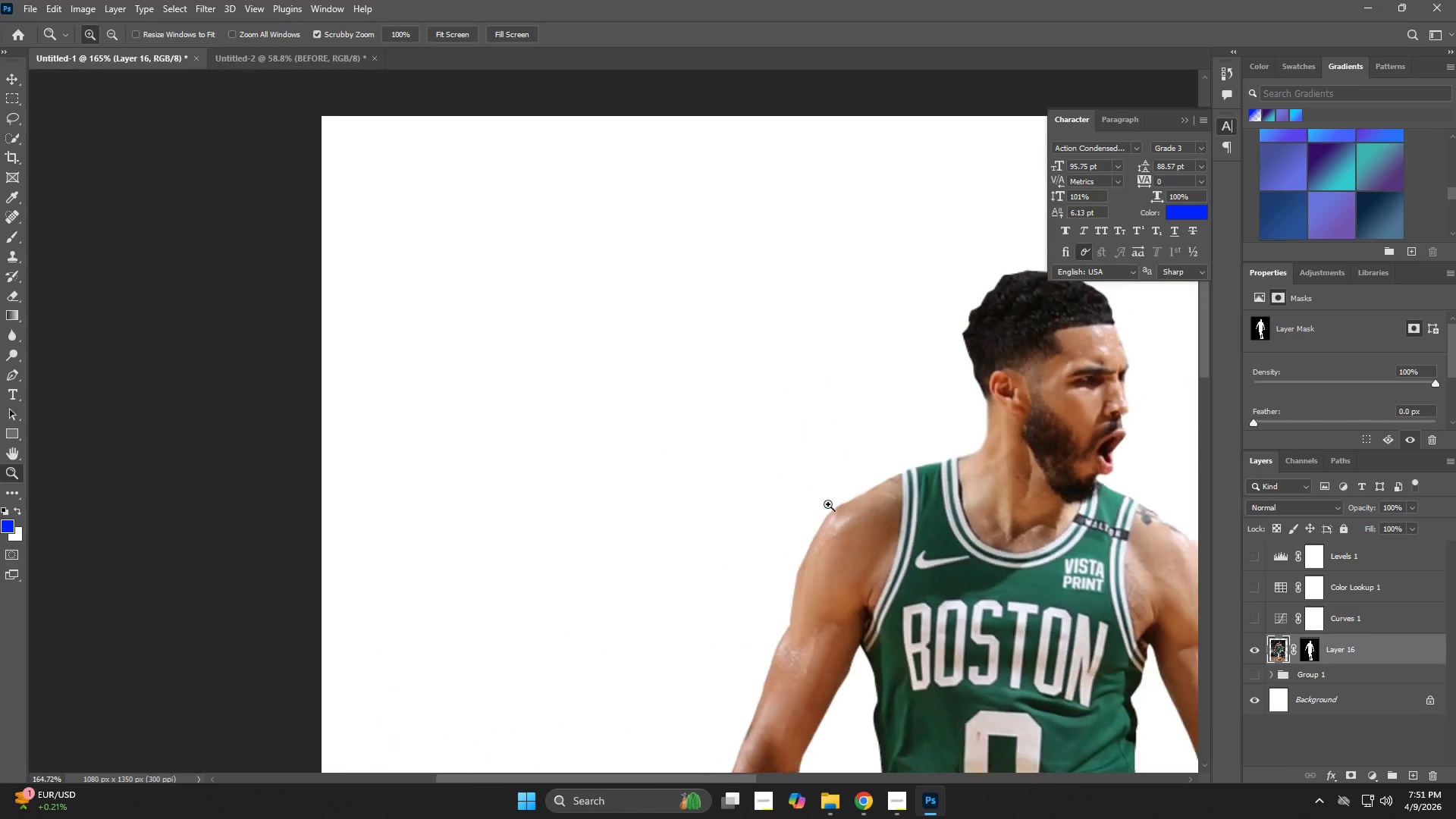 
hold_key(key=Space, duration=0.81)
 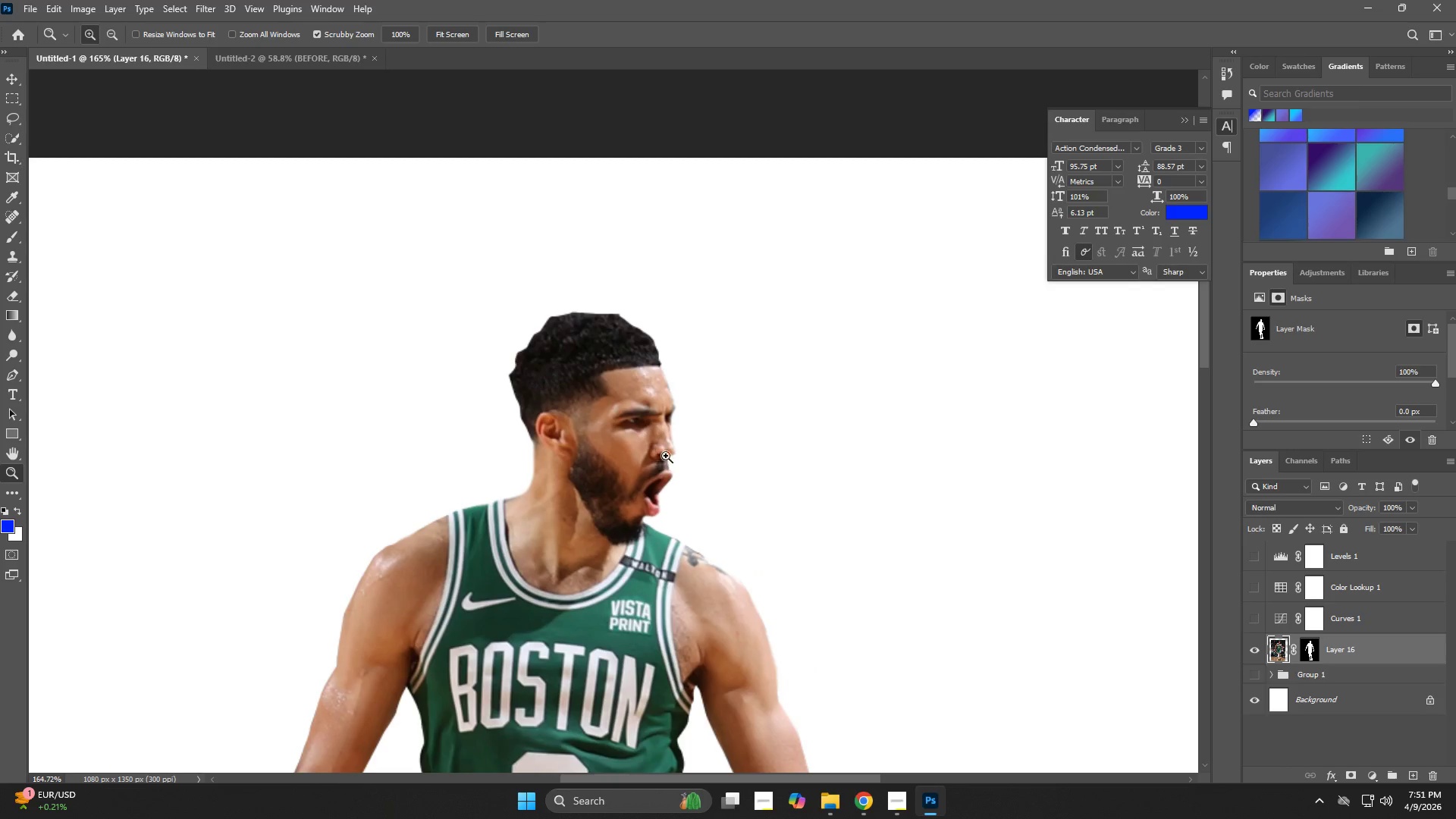 
left_click_drag(start_coordinate=[1004, 400], to_coordinate=[551, 442])
 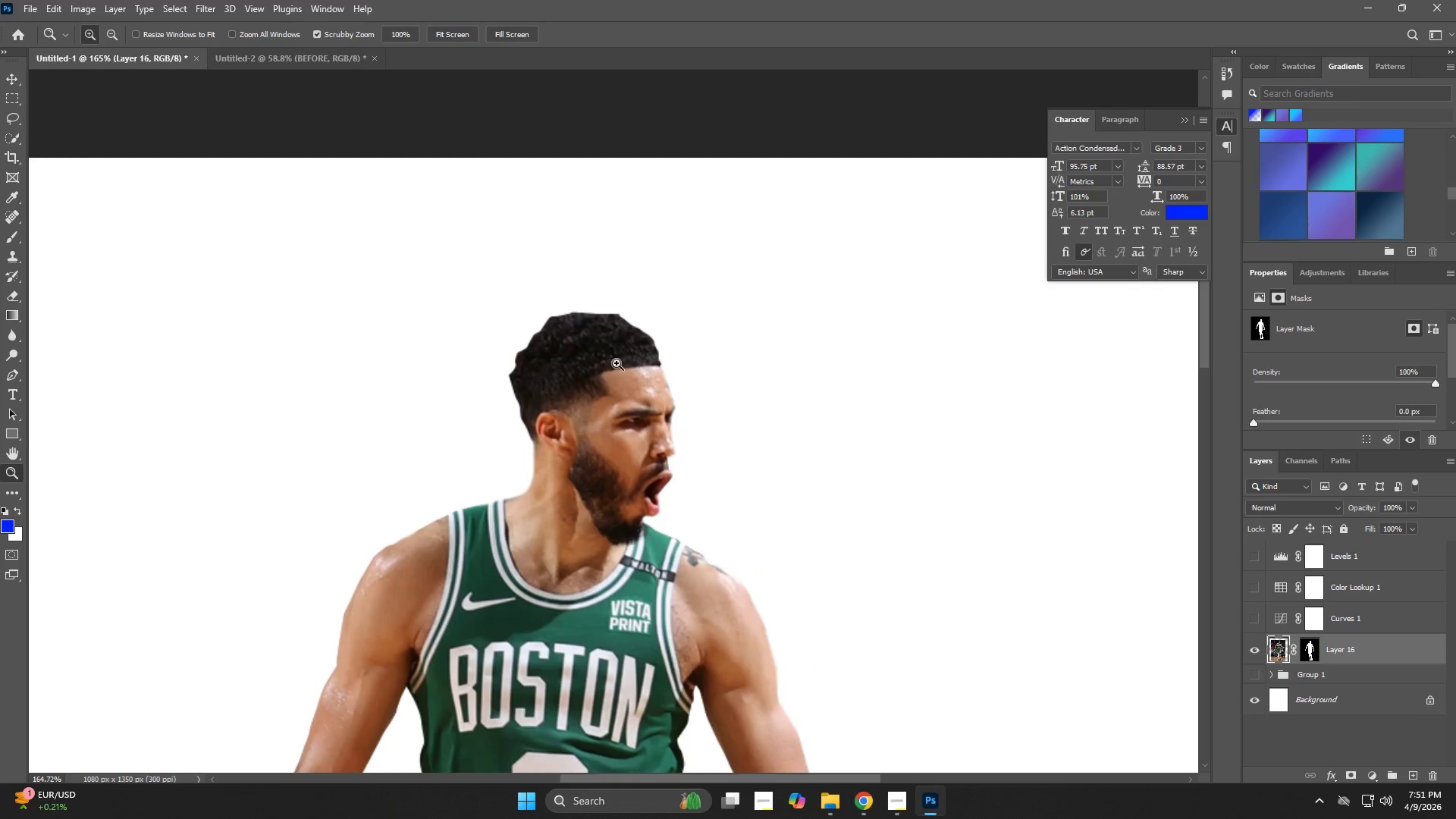 
left_click_drag(start_coordinate=[626, 322], to_coordinate=[724, 398])
 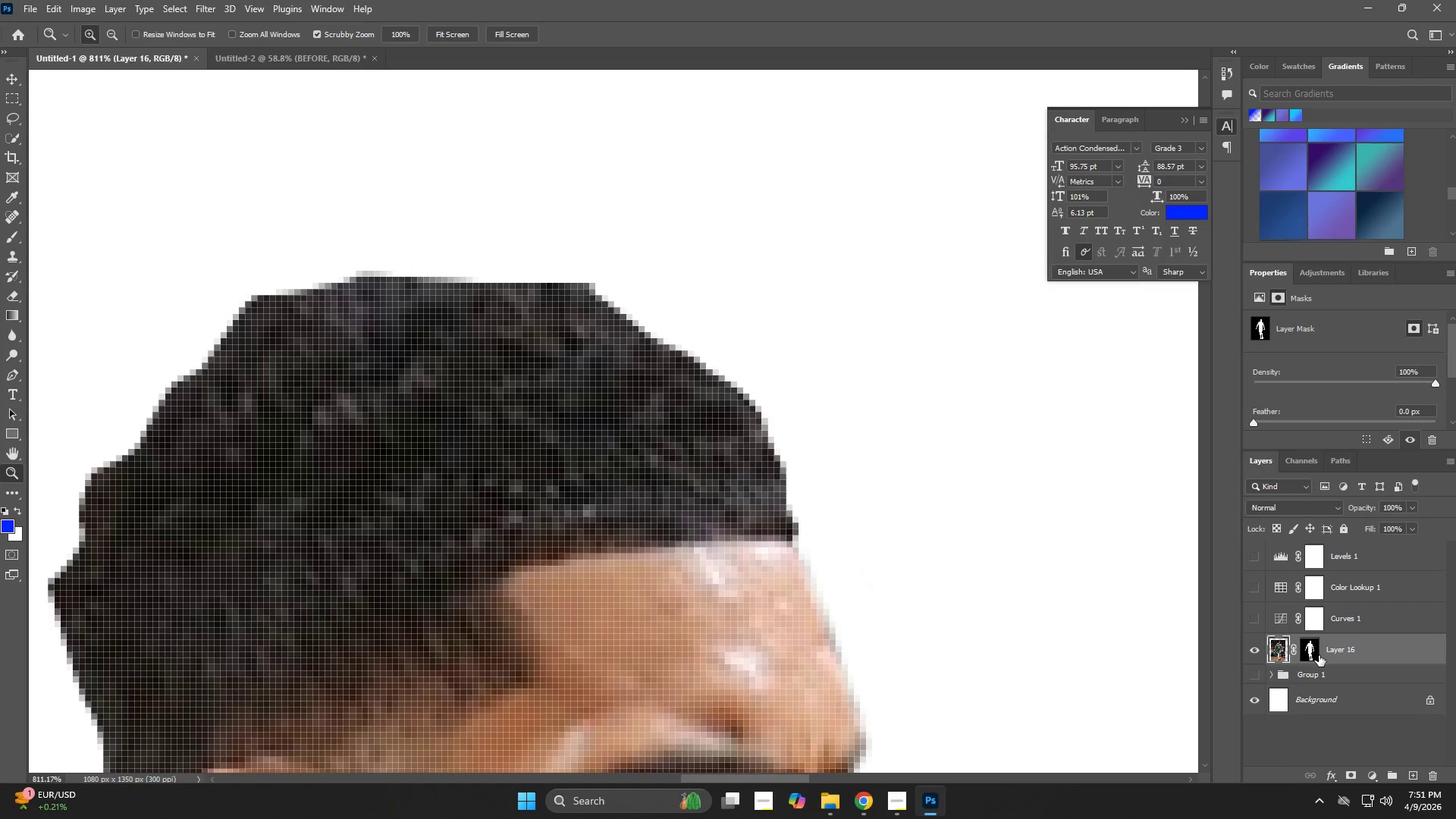 
left_click([1316, 654])
 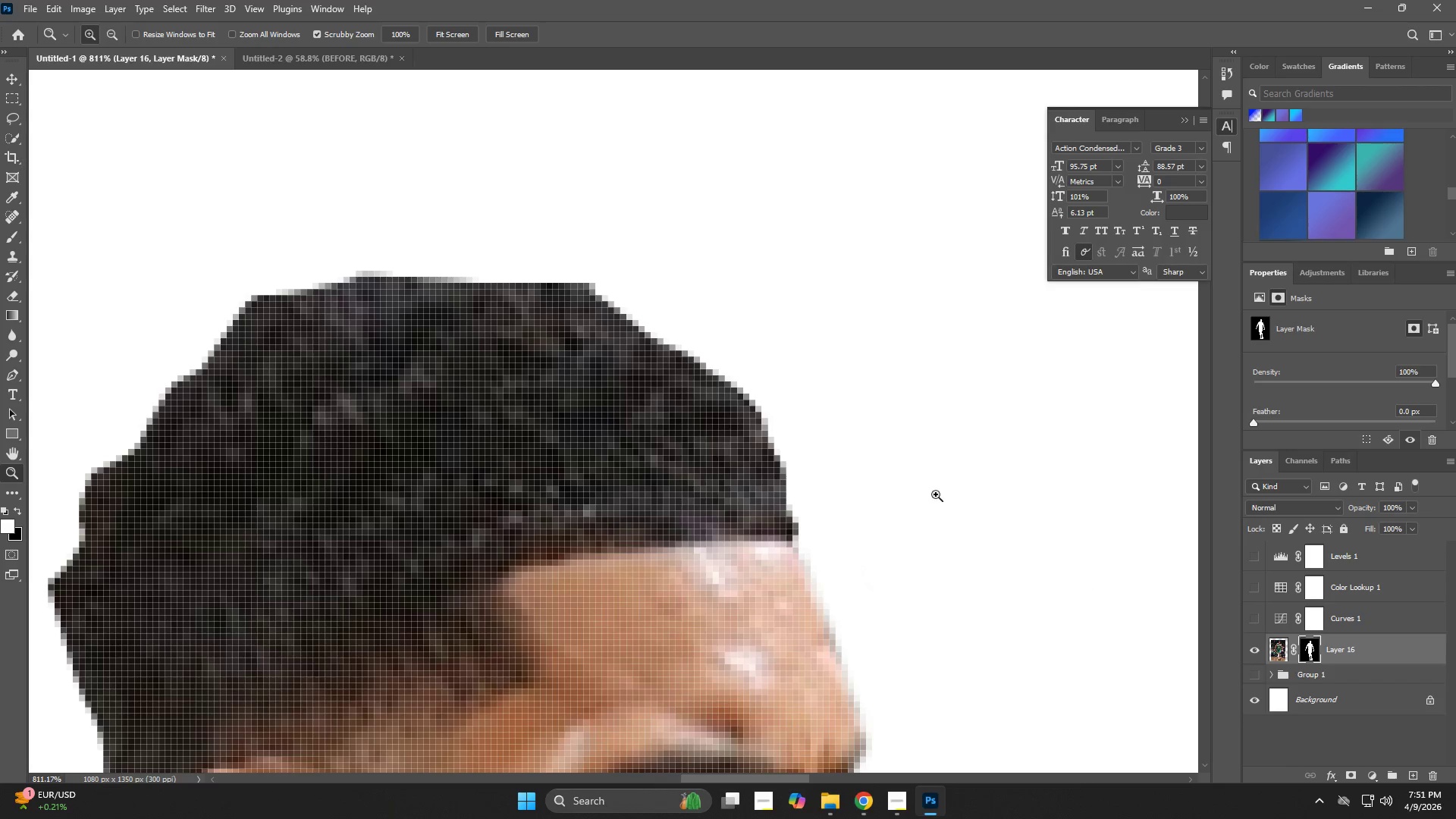 
type(ze)
 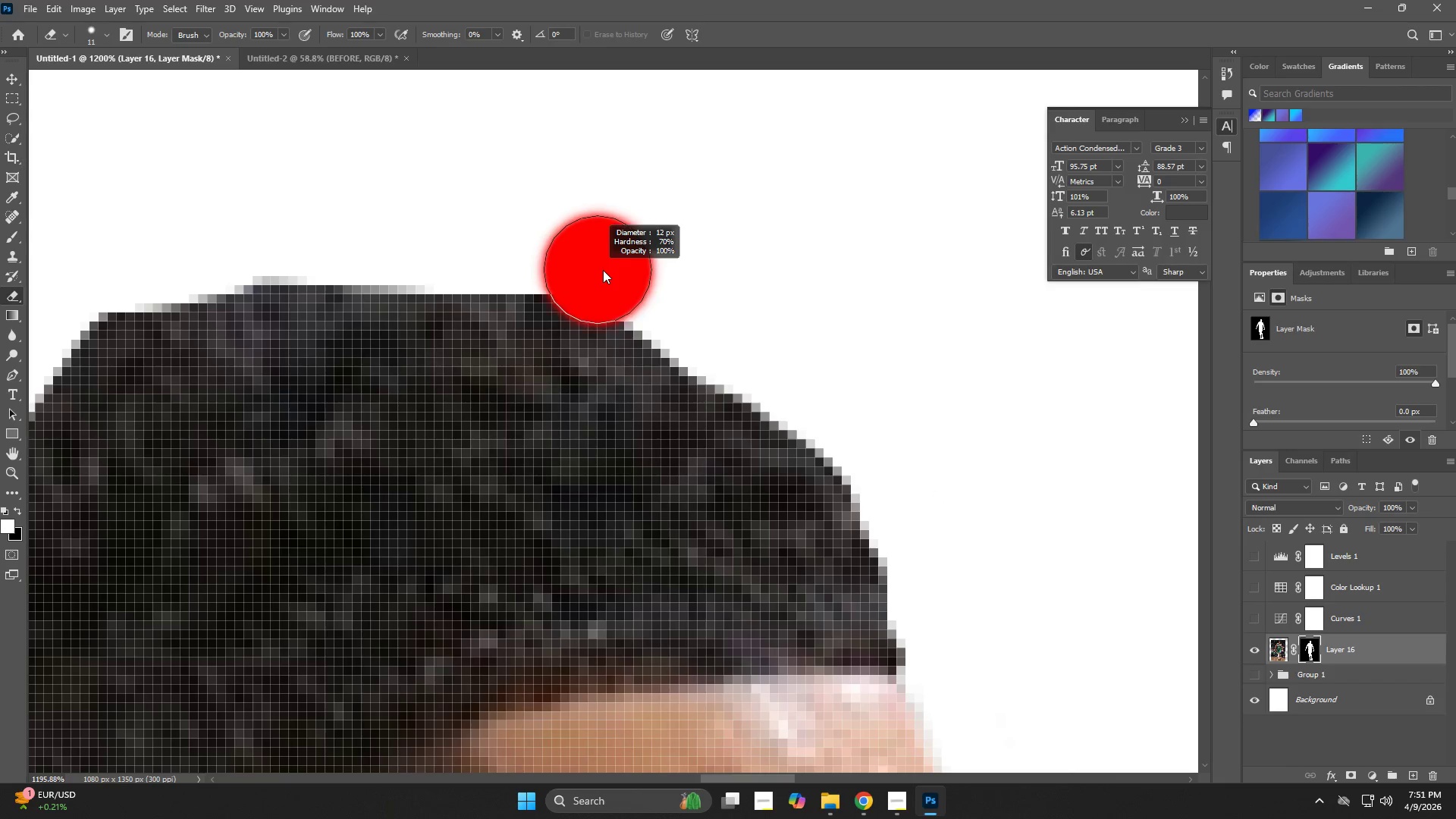 
left_click_drag(start_coordinate=[573, 258], to_coordinate=[604, 268])
 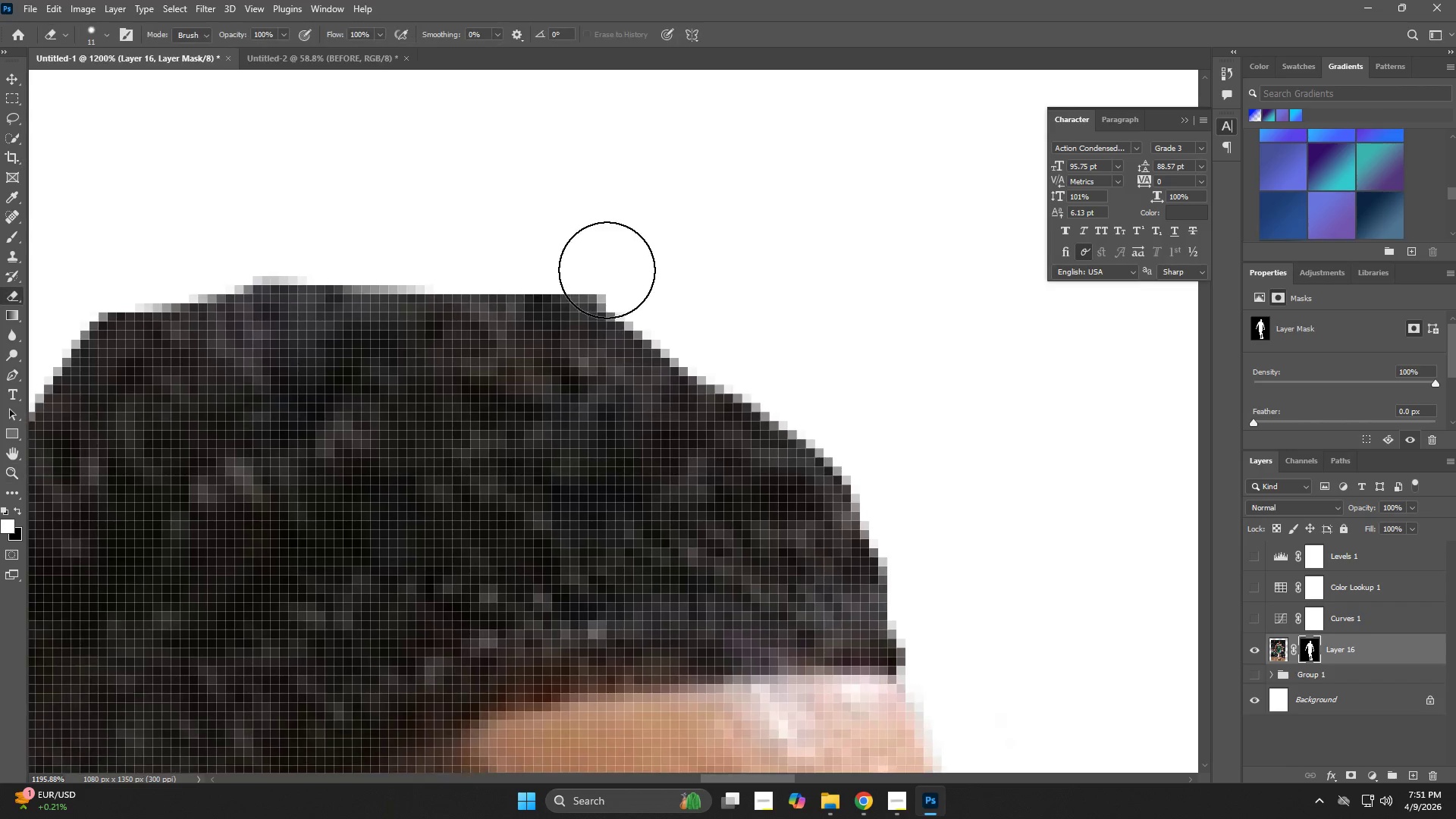 
hold_key(key=AltLeft, duration=0.41)
 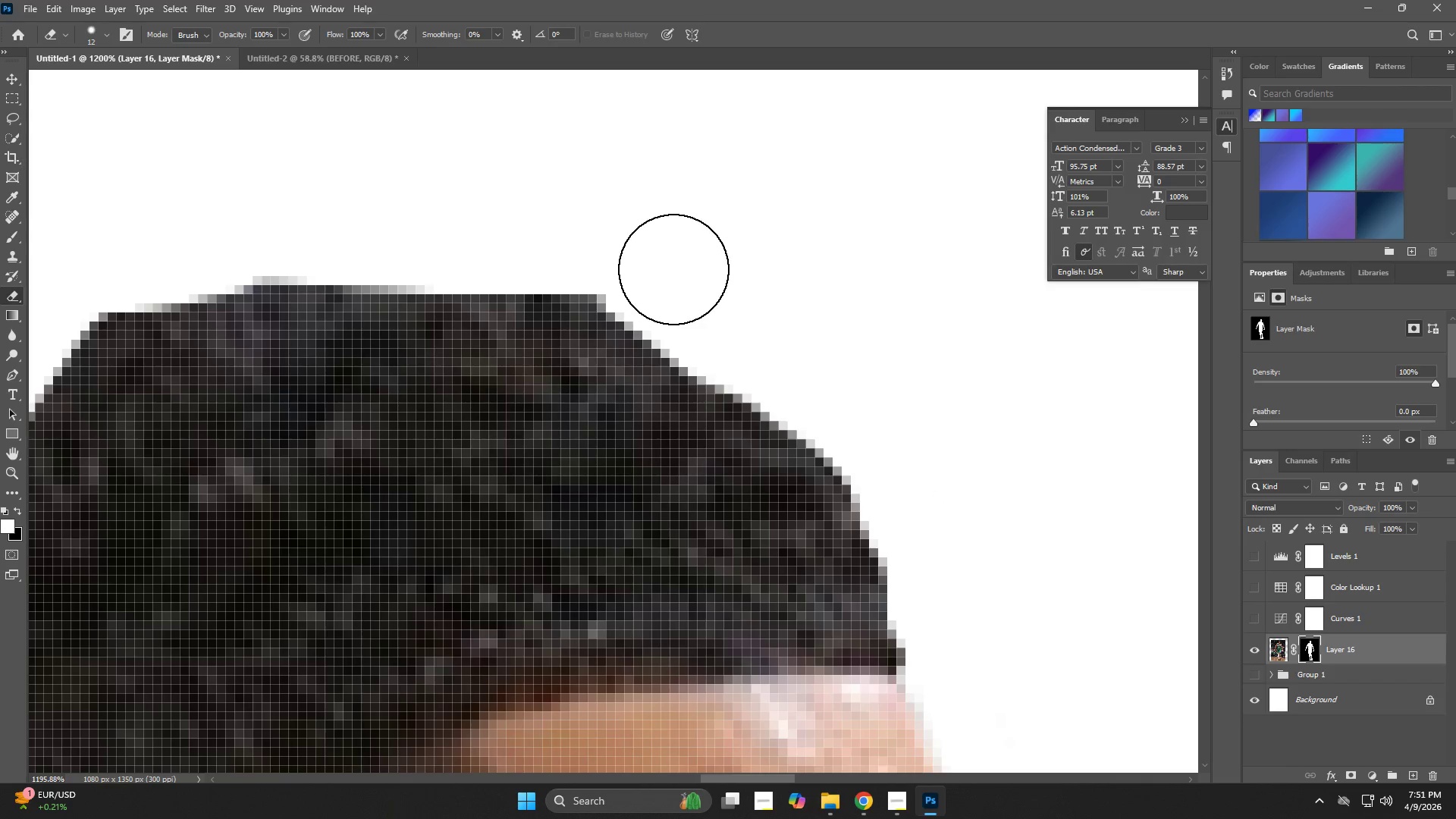 
left_click_drag(start_coordinate=[673, 269], to_coordinate=[543, 224])
 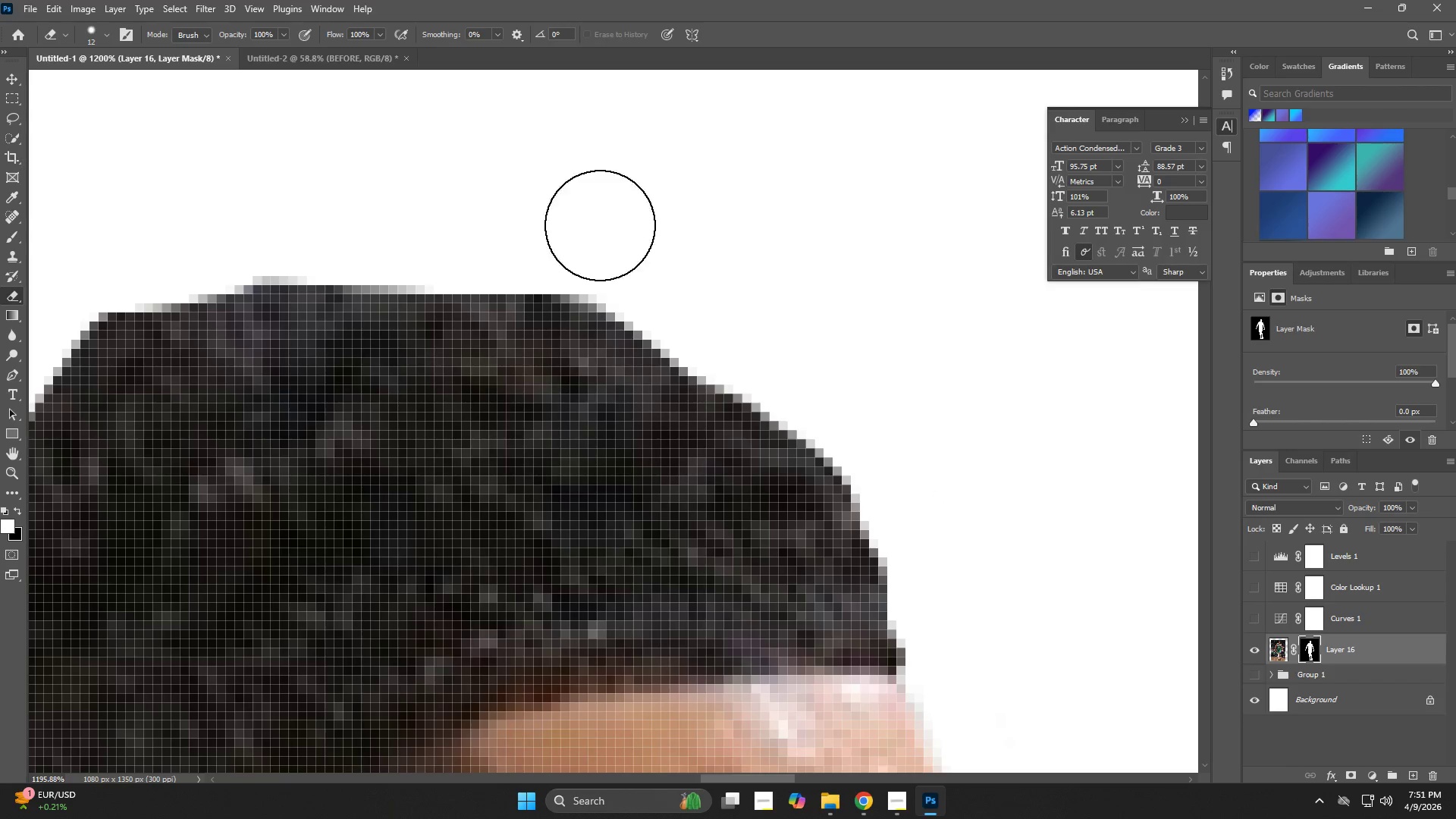 
hold_key(key=AltLeft, duration=0.92)
 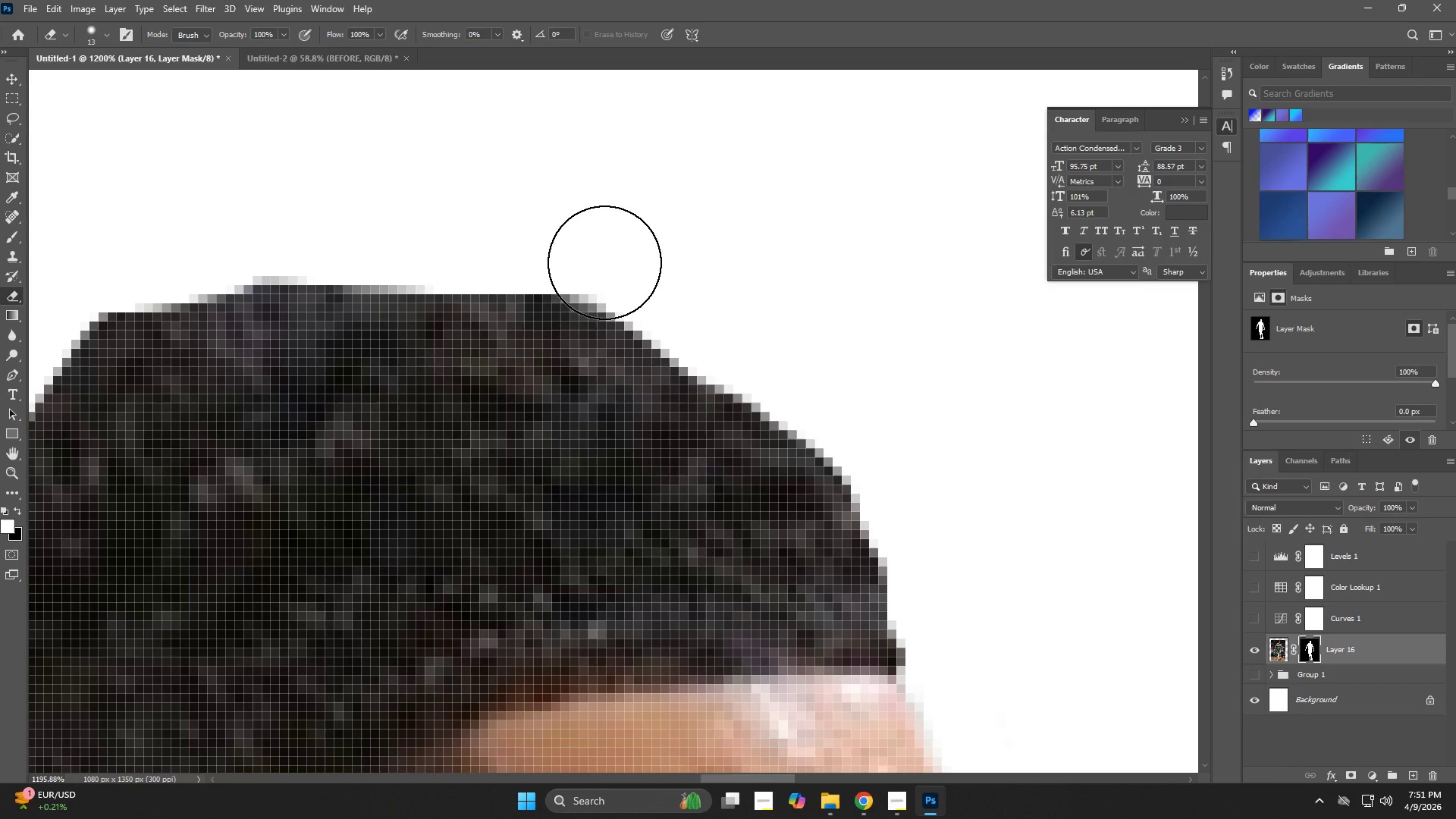 
left_click_drag(start_coordinate=[604, 262], to_coordinate=[693, 261])
 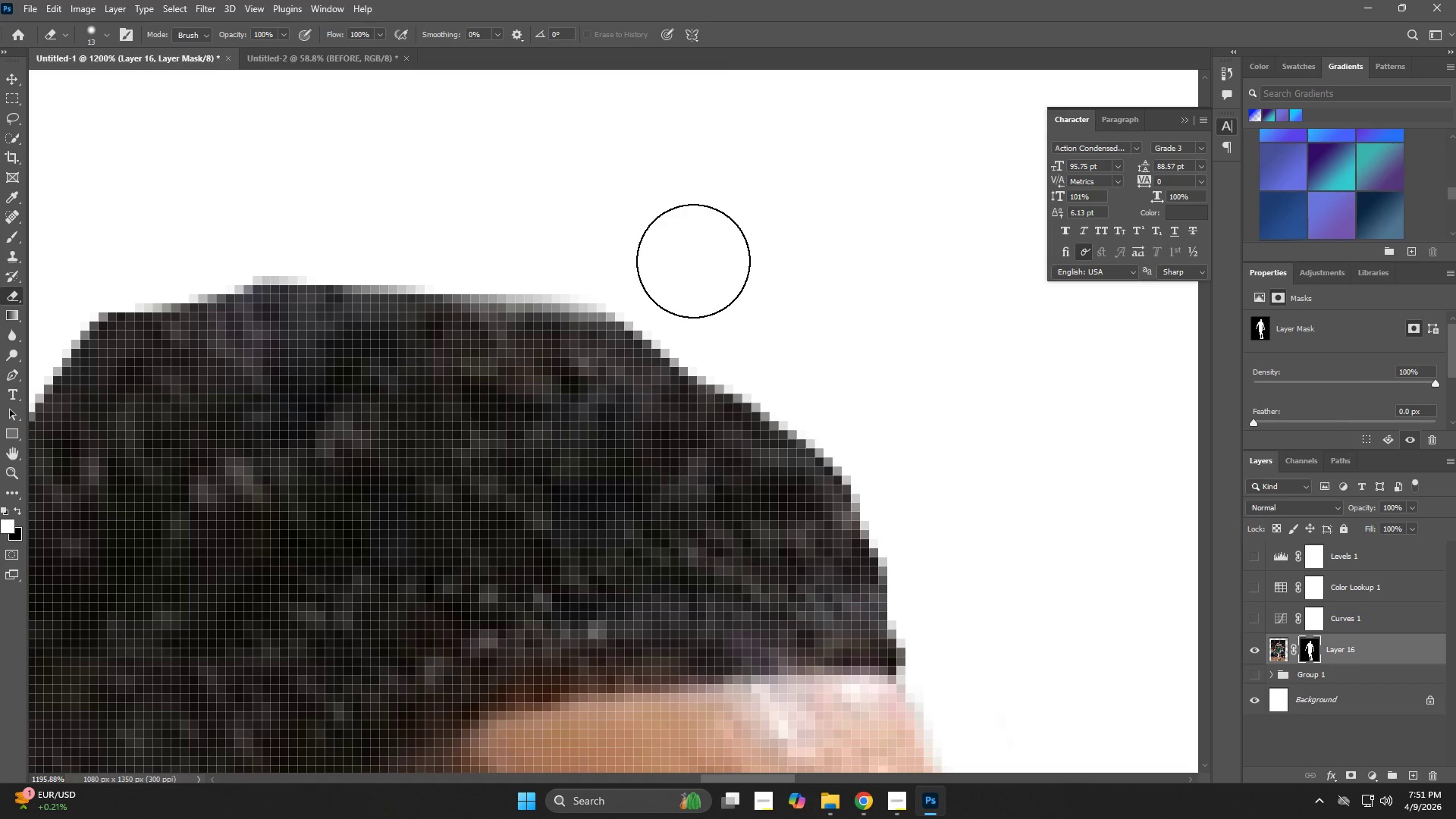 
hold_key(key=Space, duration=0.62)
 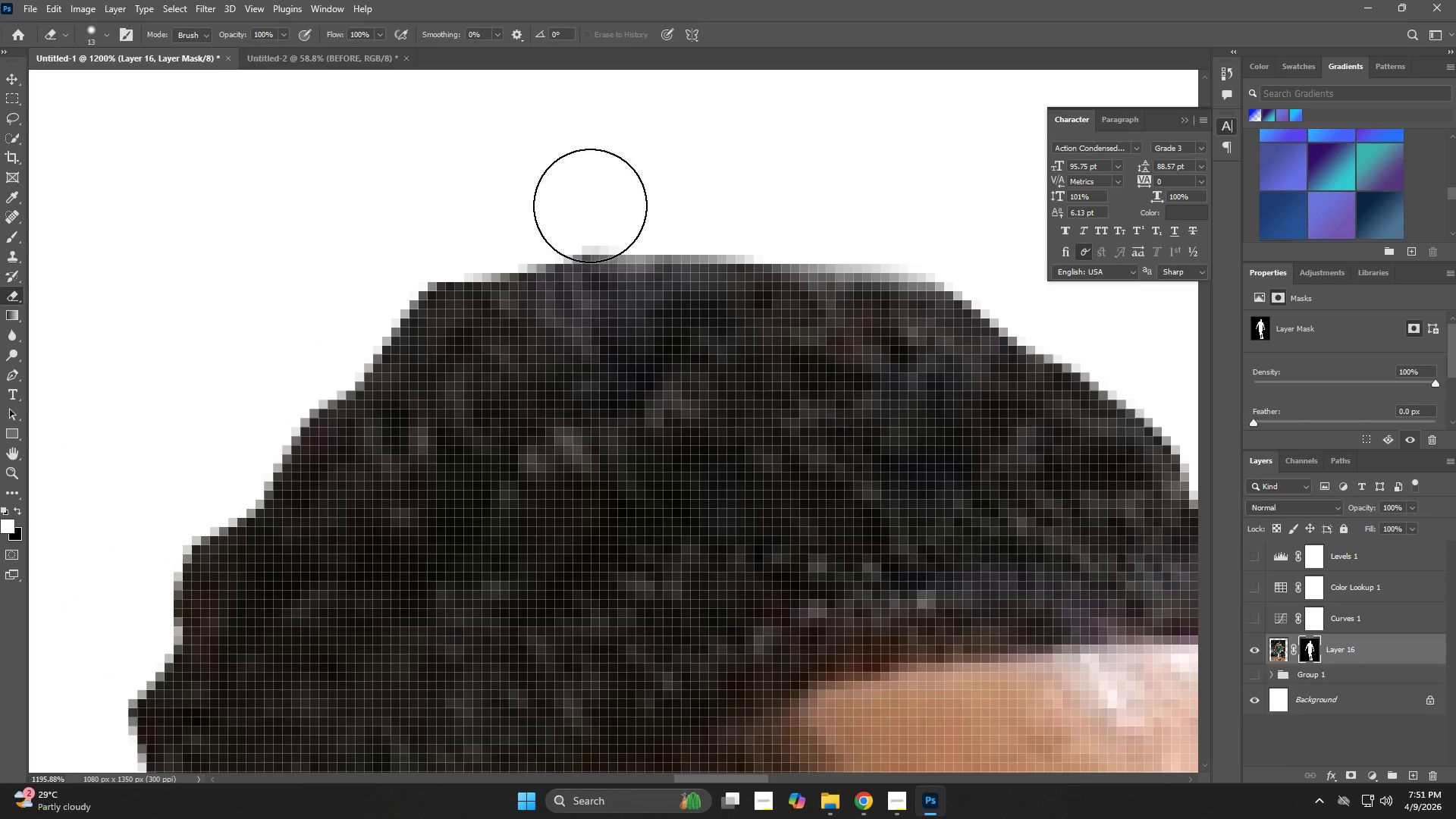 
left_click_drag(start_coordinate=[422, 281], to_coordinate=[752, 251])
 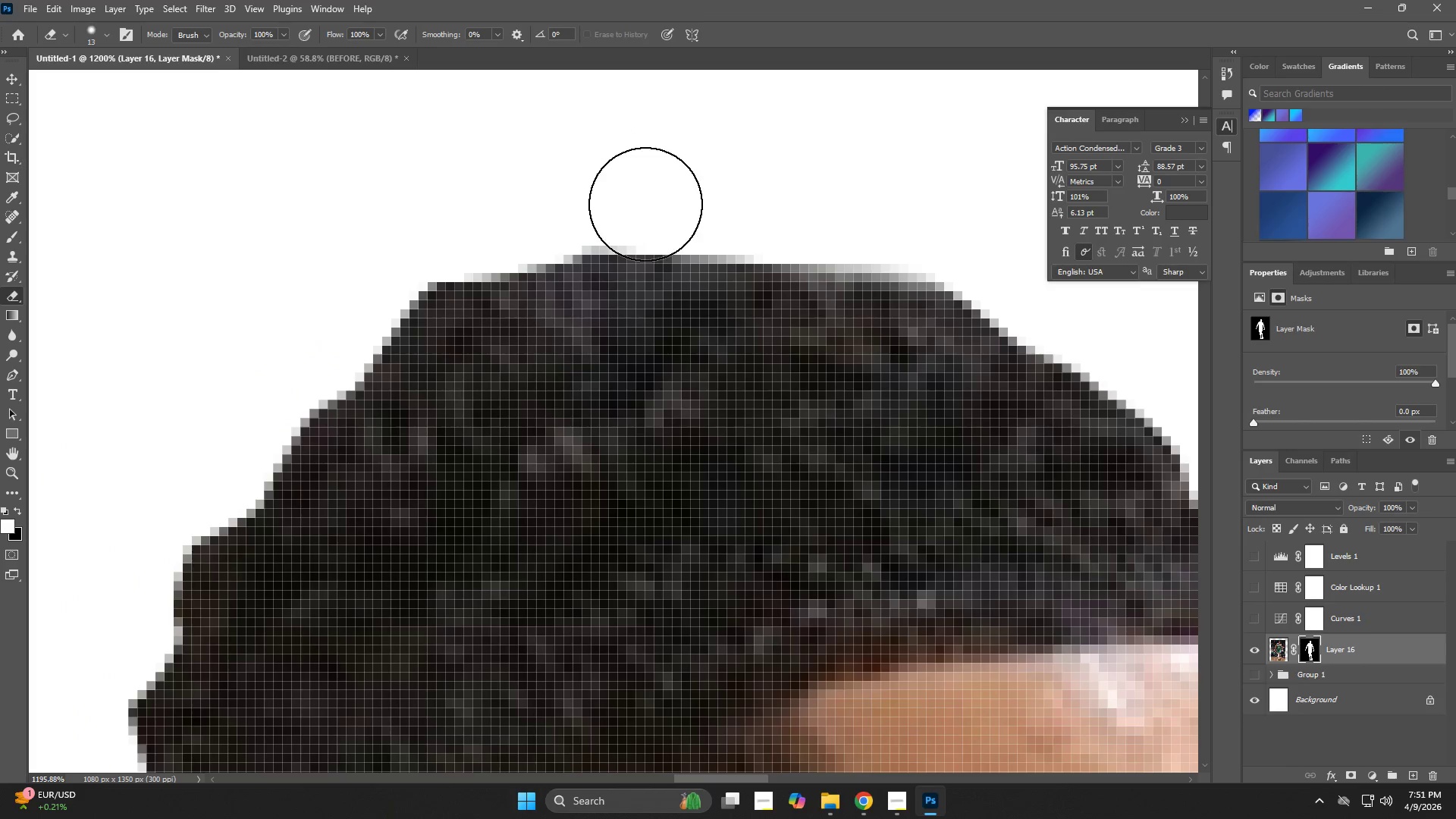 
left_click_drag(start_coordinate=[650, 206], to_coordinate=[309, 306])
 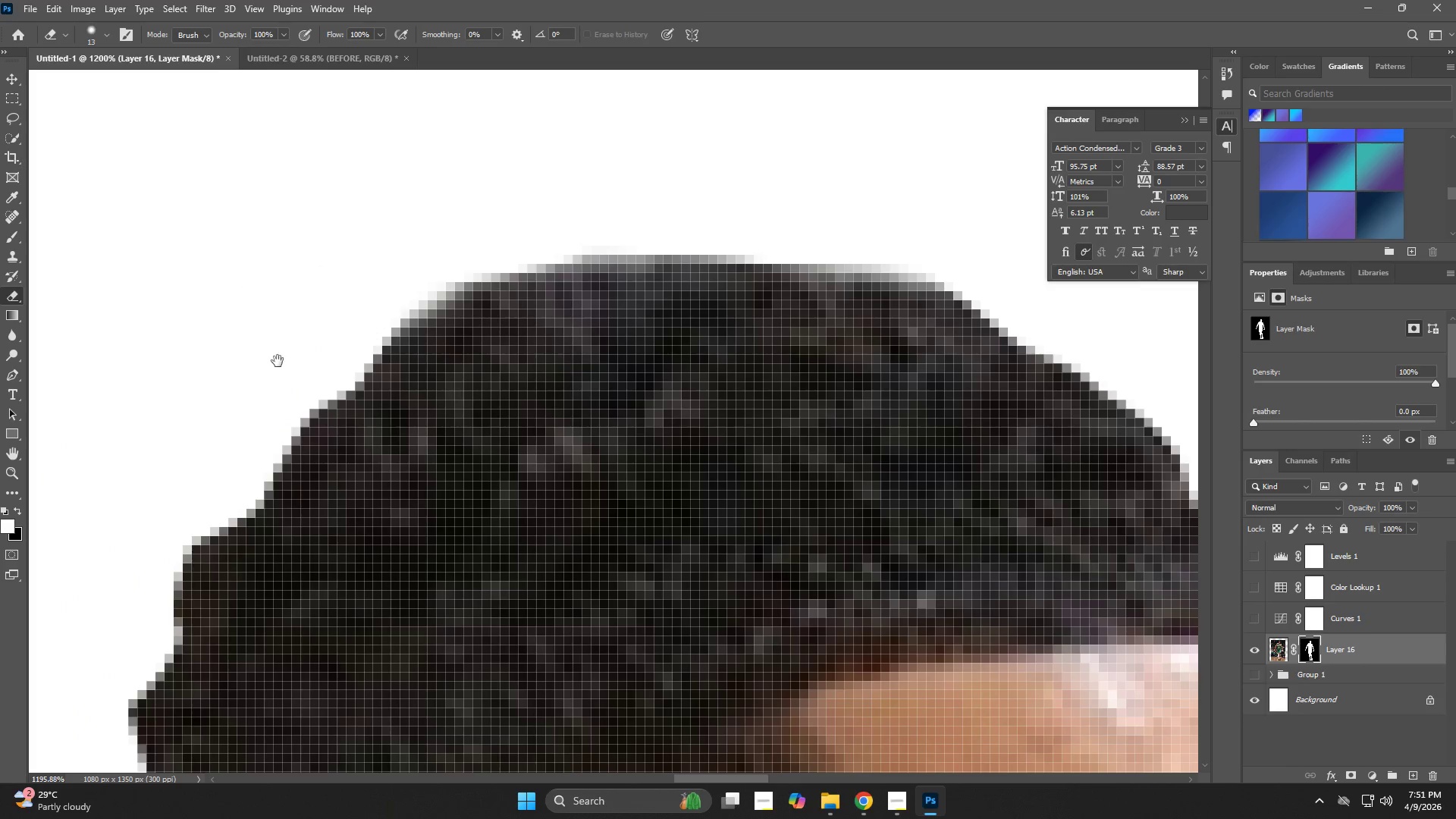 
hold_key(key=Space, duration=0.56)
 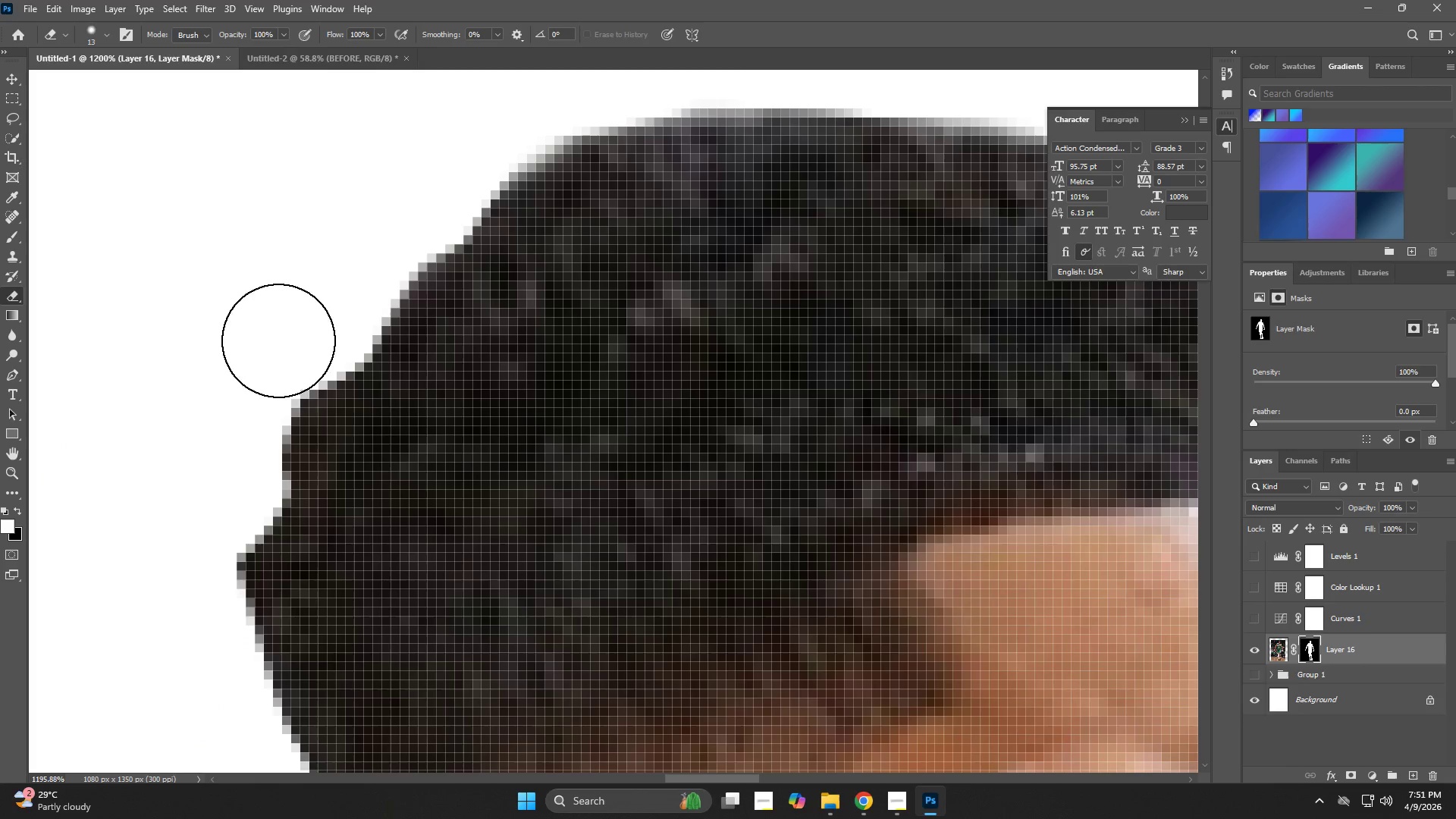 
left_click_drag(start_coordinate=[281, 368], to_coordinate=[390, 221])
 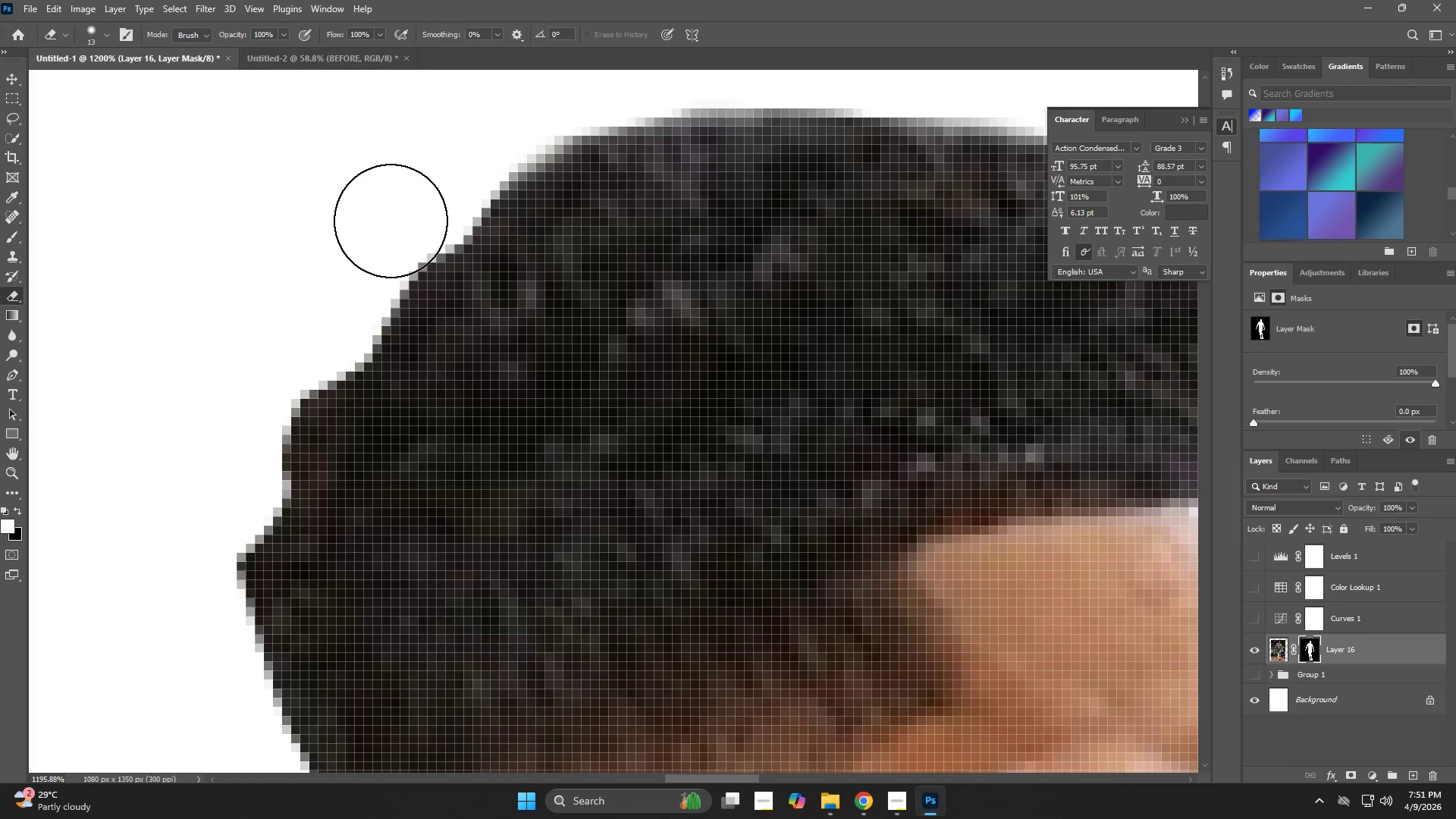 
left_click_drag(start_coordinate=[391, 221], to_coordinate=[156, 719])
 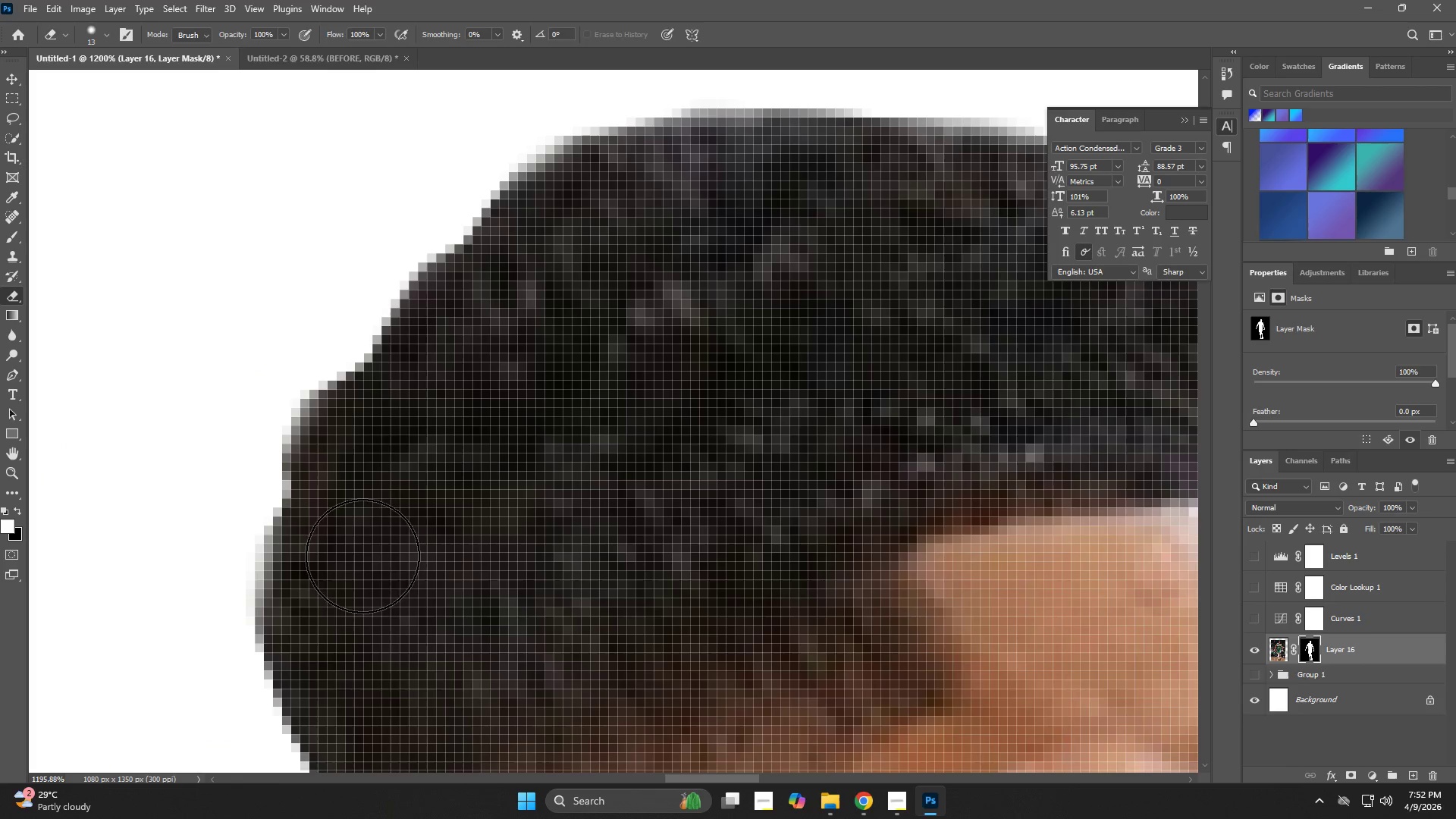 
type(zz z)
key(Tab)
 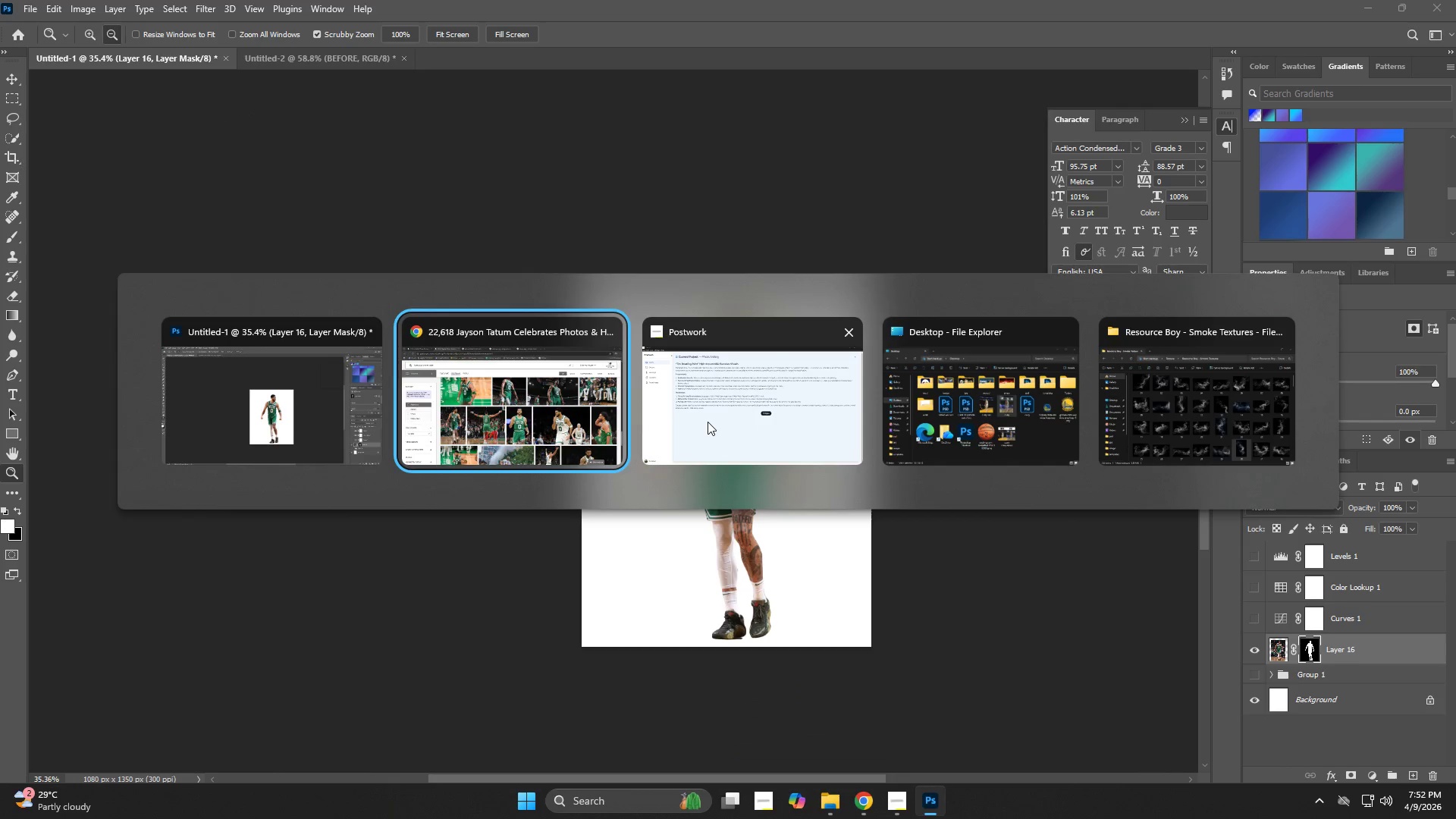 
left_click_drag(start_coordinate=[434, 522], to_coordinate=[309, 563])
 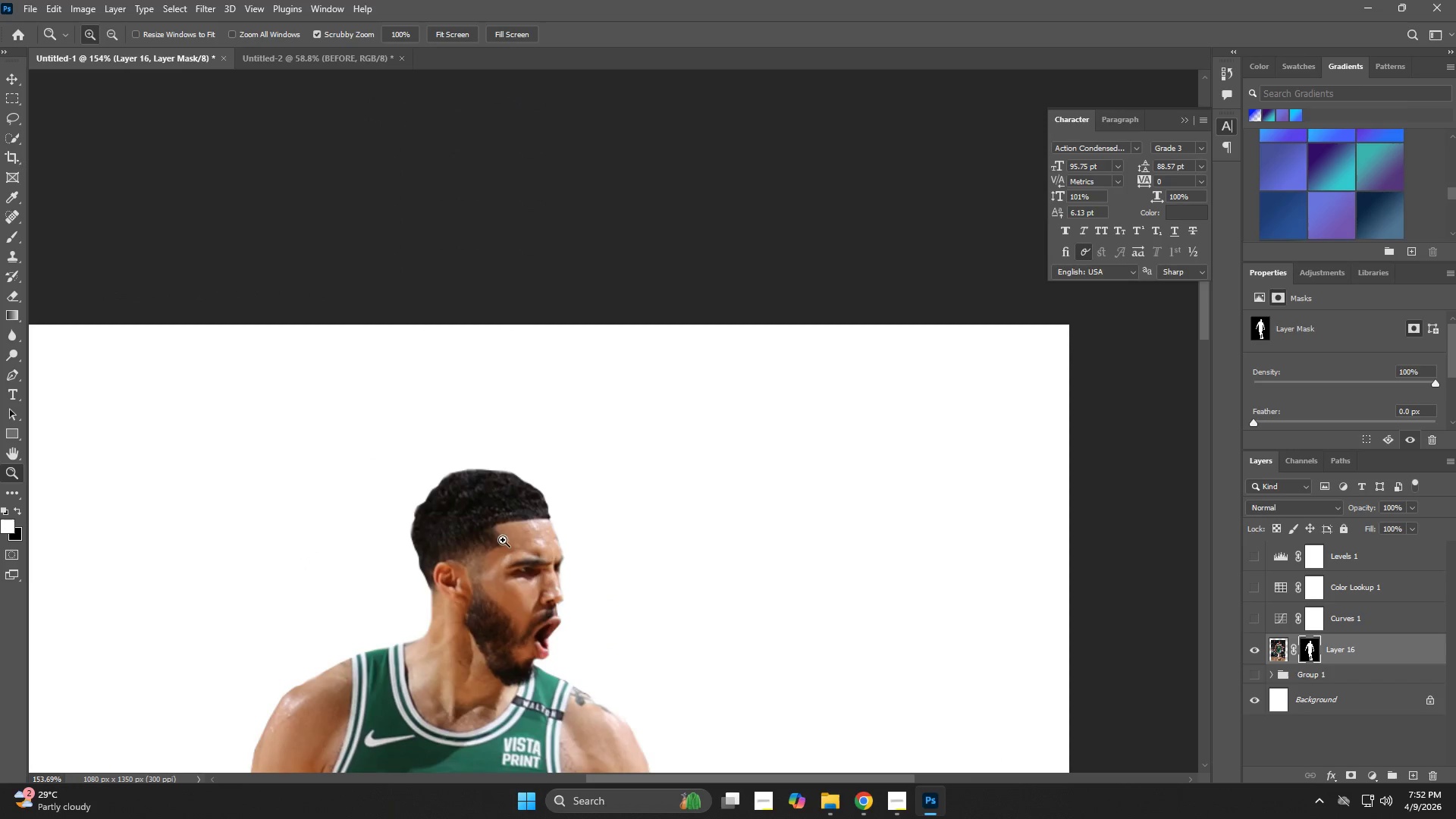 
left_click_drag(start_coordinate=[557, 551], to_coordinate=[692, 208])
 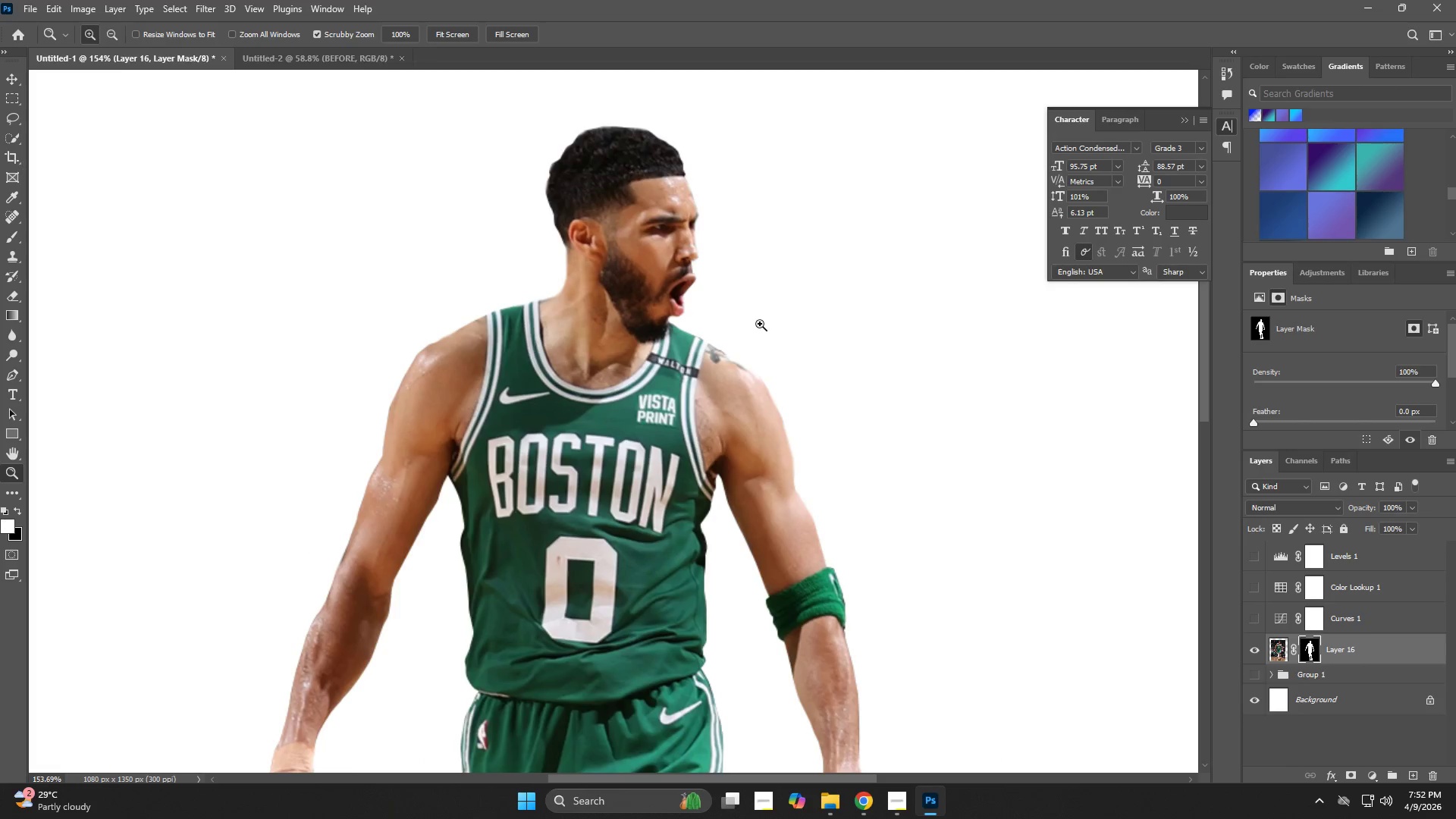 
left_click_drag(start_coordinate=[747, 328], to_coordinate=[686, 350])
 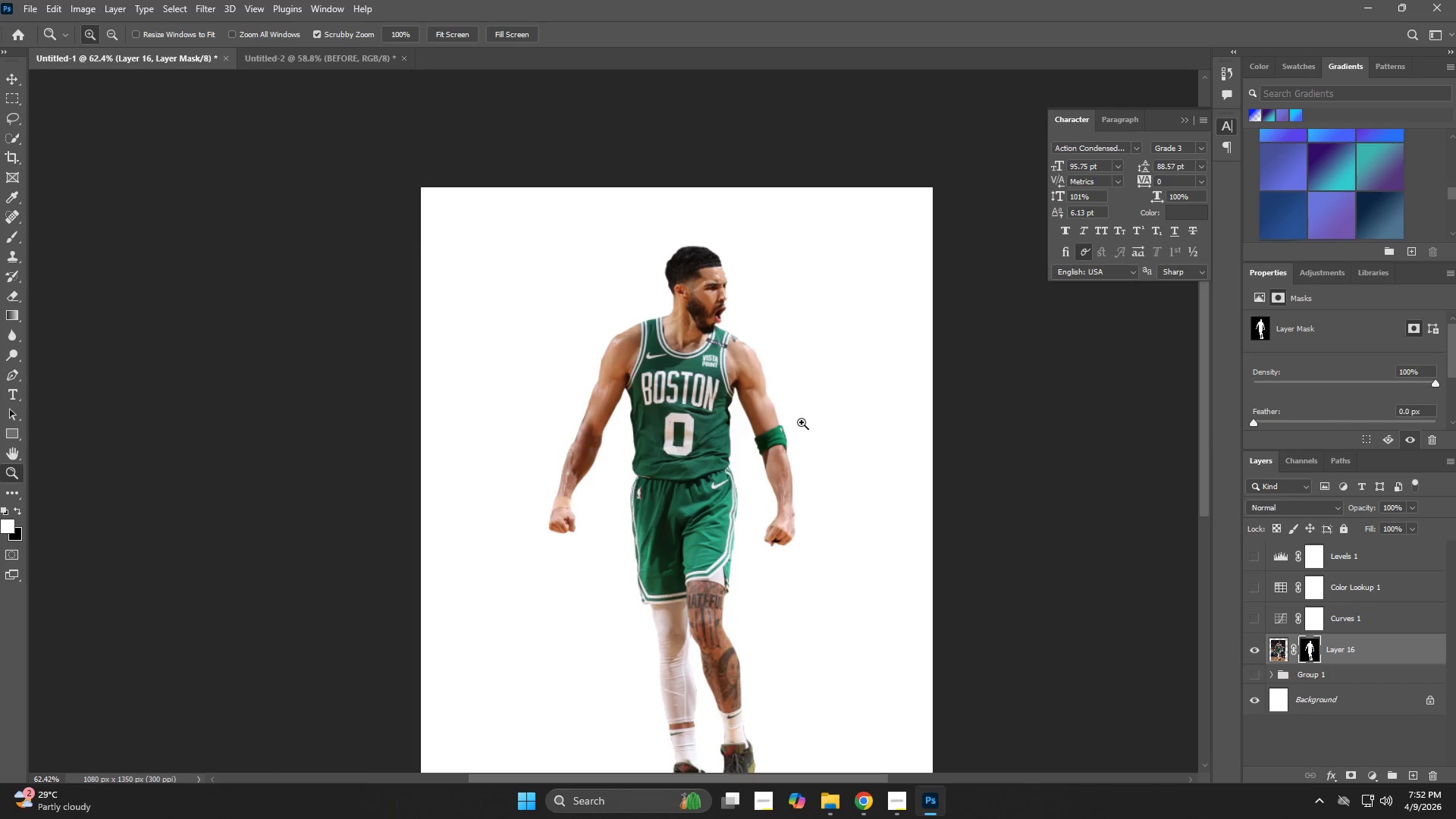 
left_click_drag(start_coordinate=[791, 410], to_coordinate=[750, 424])
 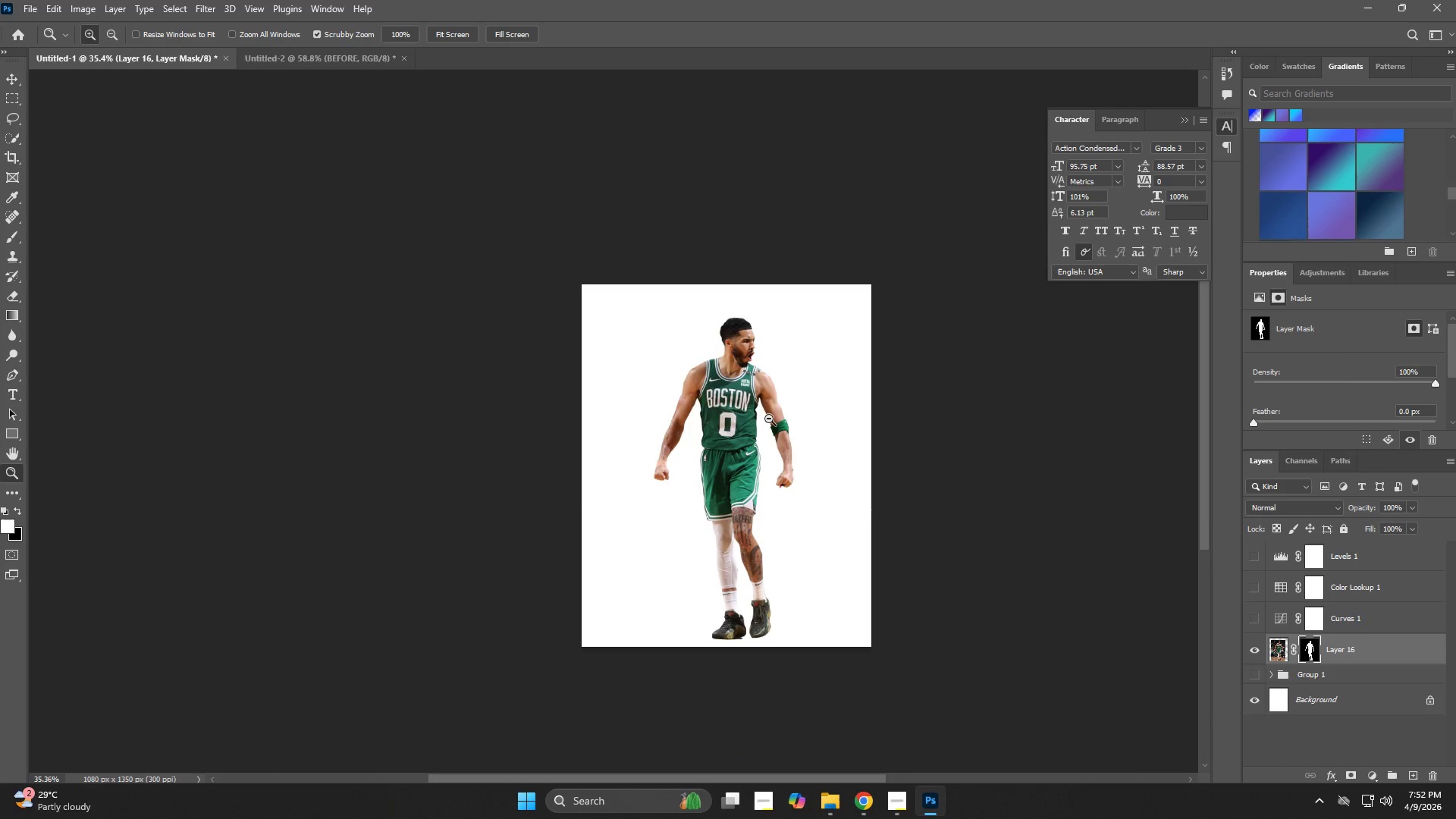 
hold_key(key=AltLeft, duration=1.38)
left_click([676, 427])